 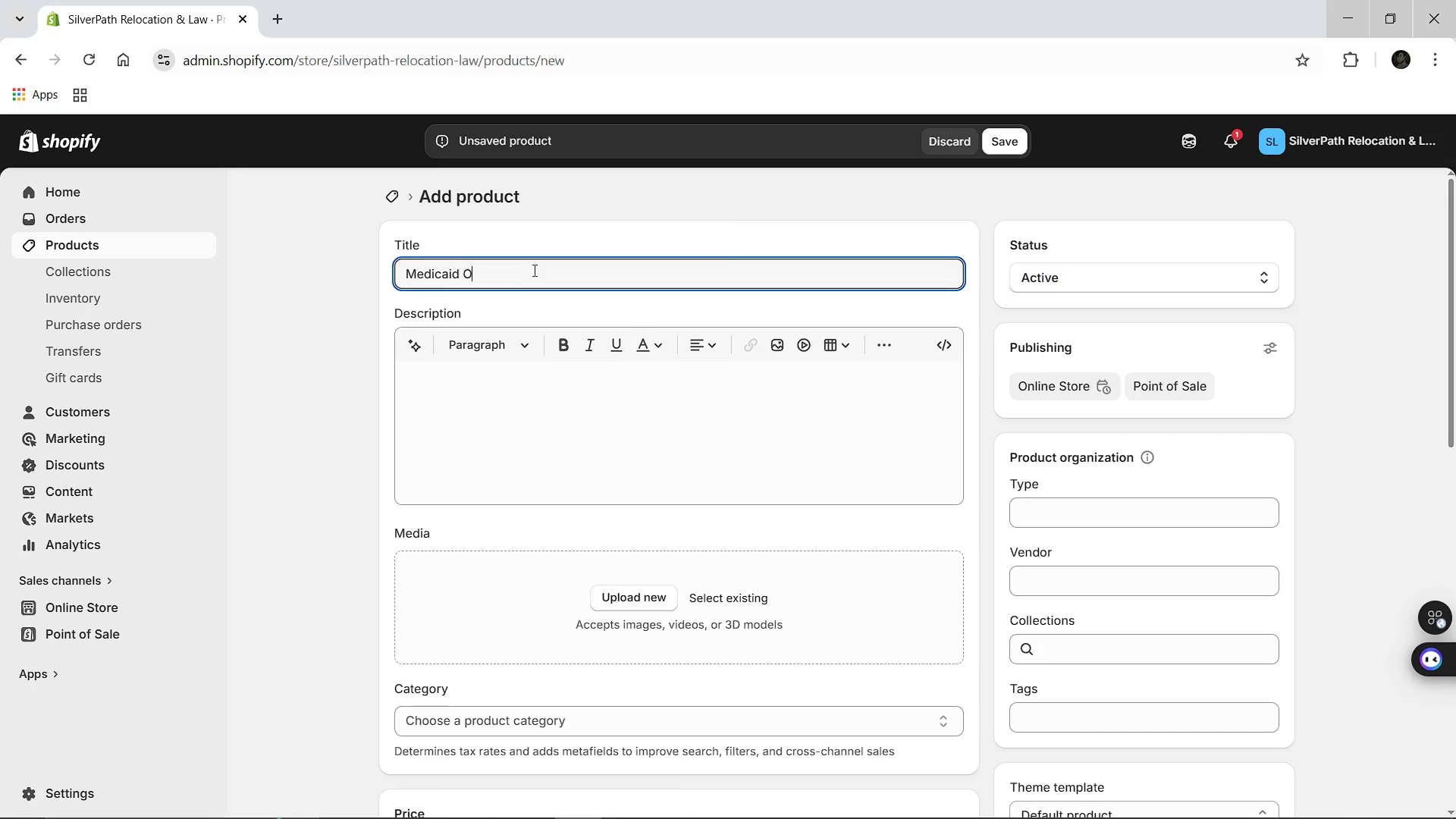 
hold_key(key=ShiftLeft, duration=0.34)
 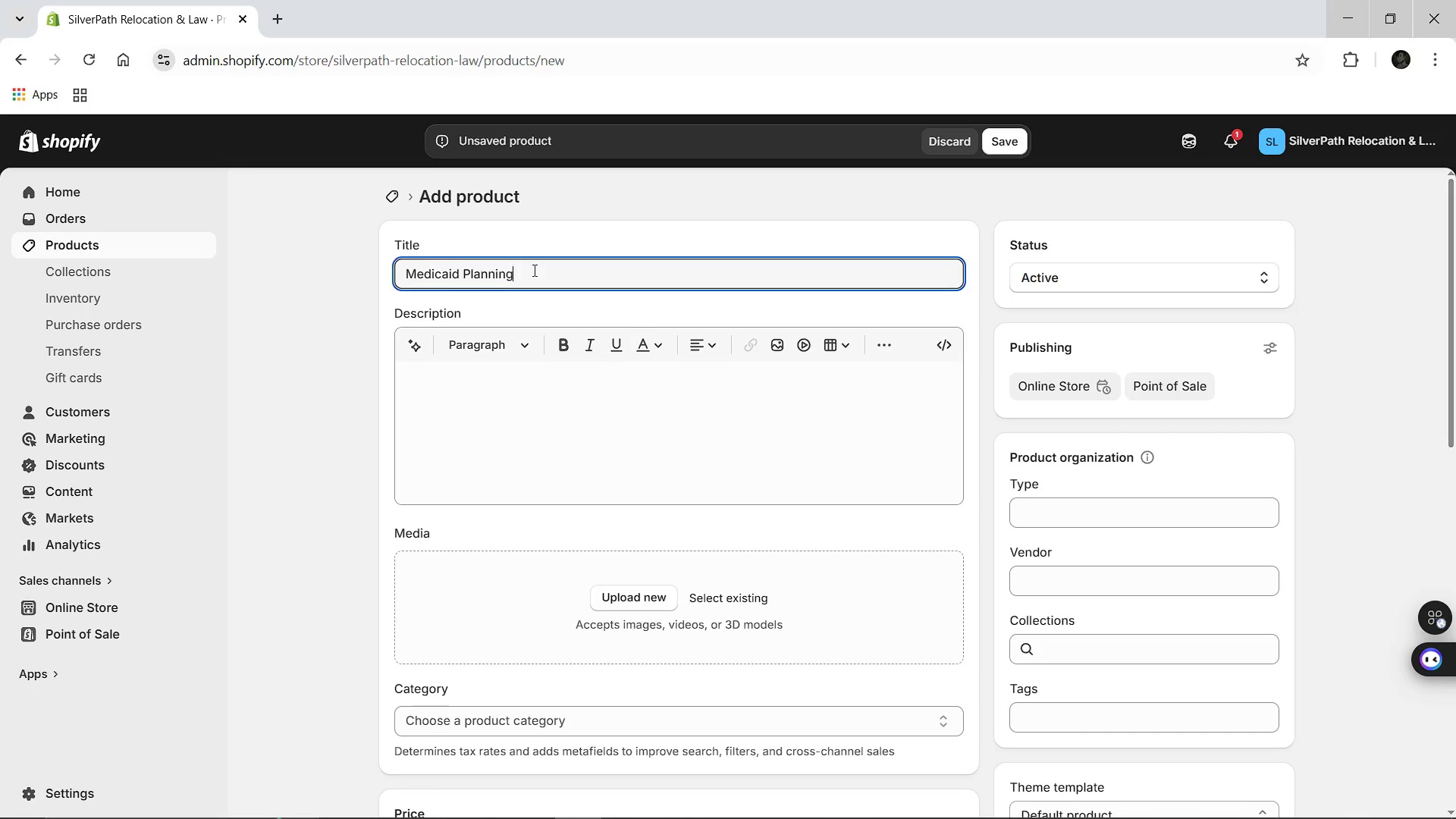 
hold_key(key=ShiftLeft, duration=0.72)
 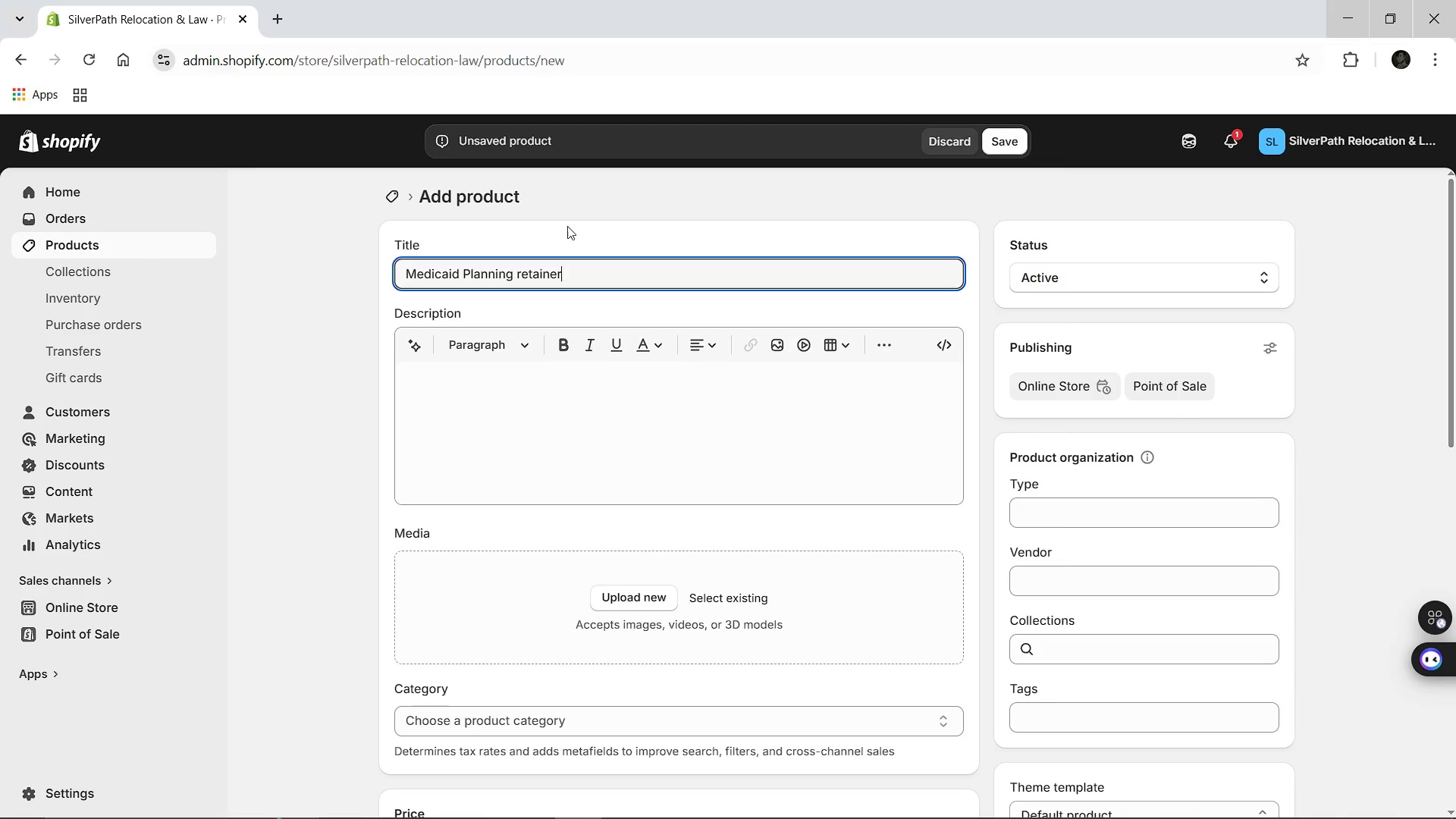 
wait(5.11)
 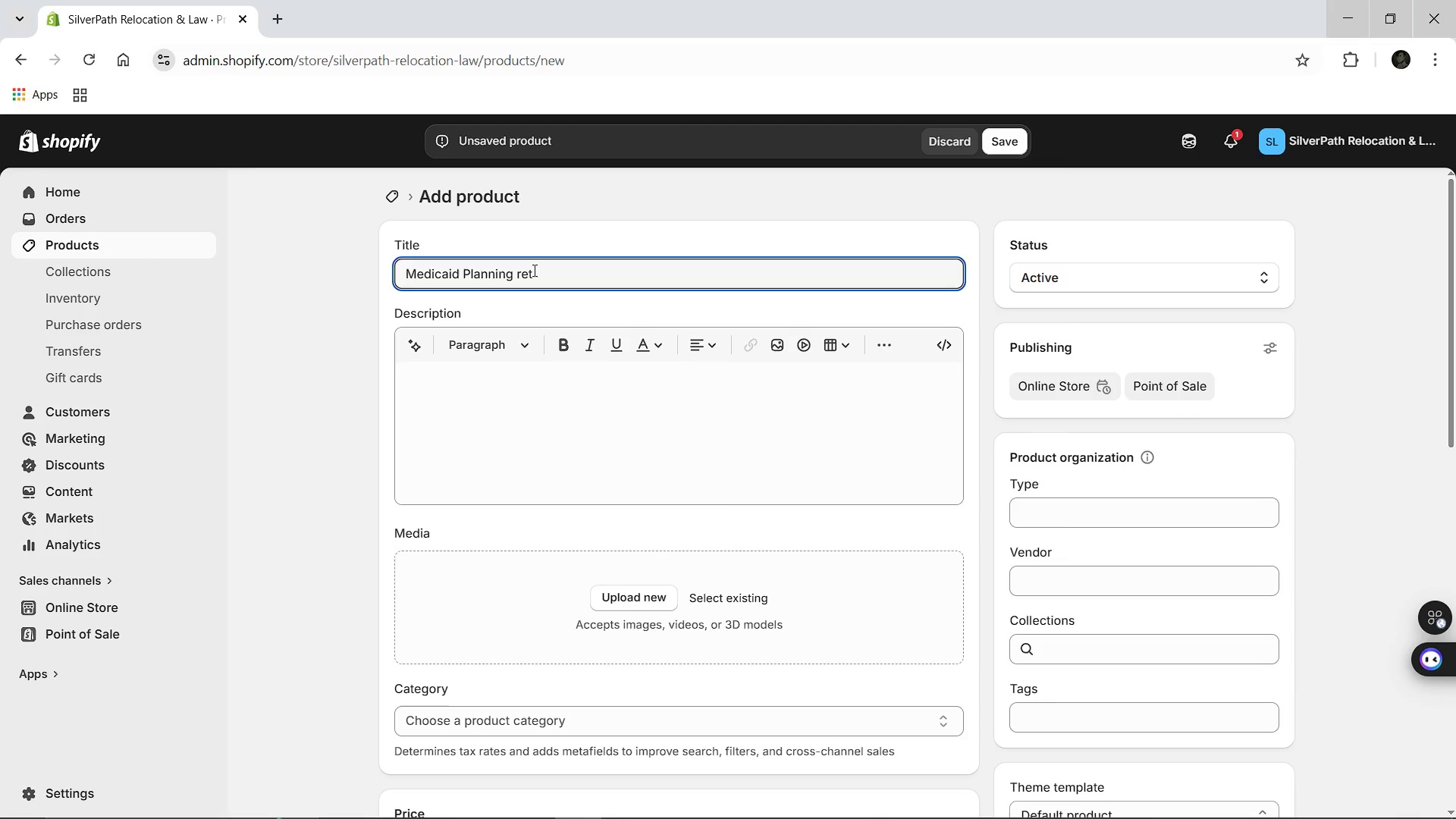 
left_click([517, 280])
 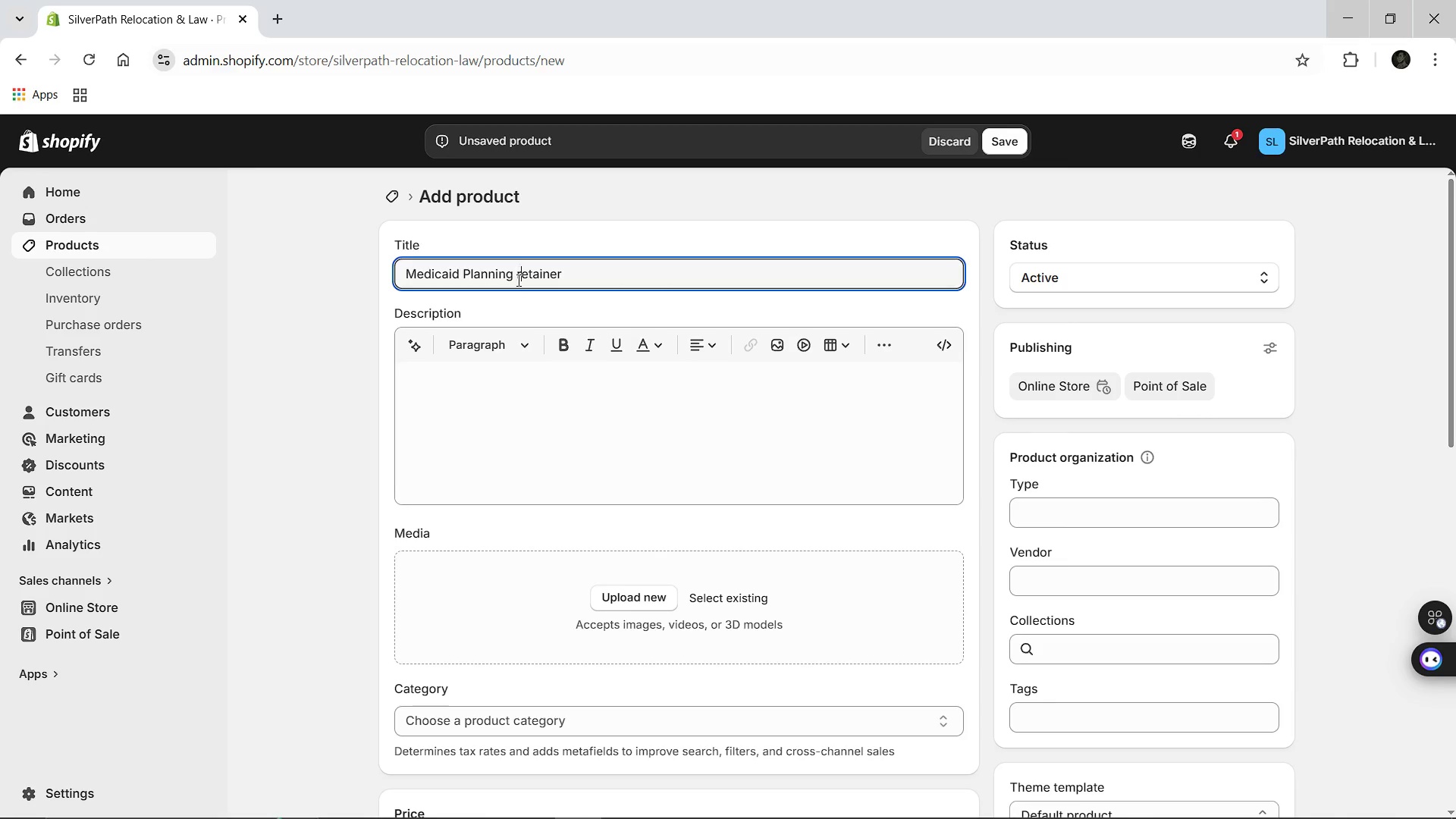 
key(ArrowRight)
 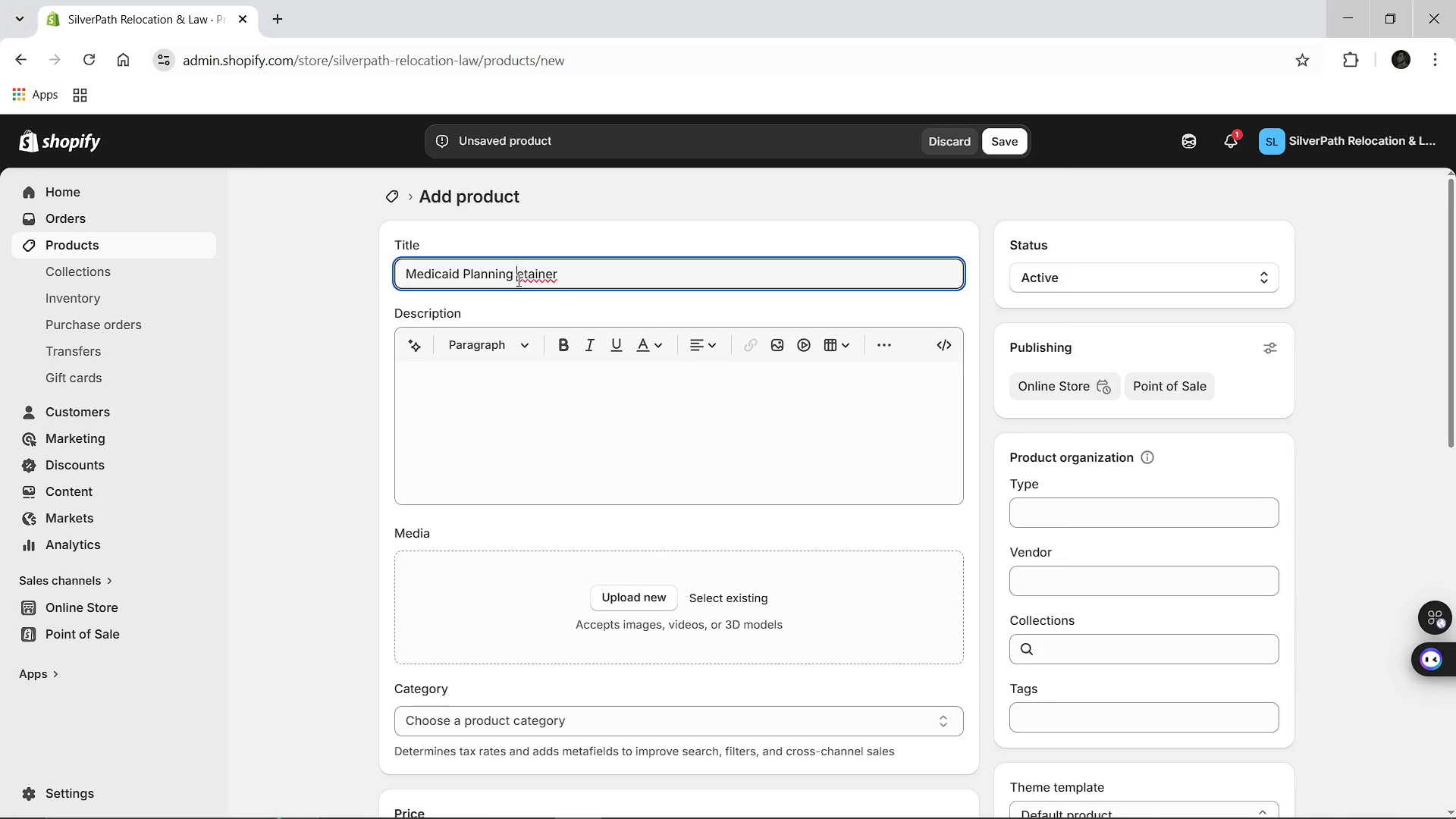 
key(Backspace)
 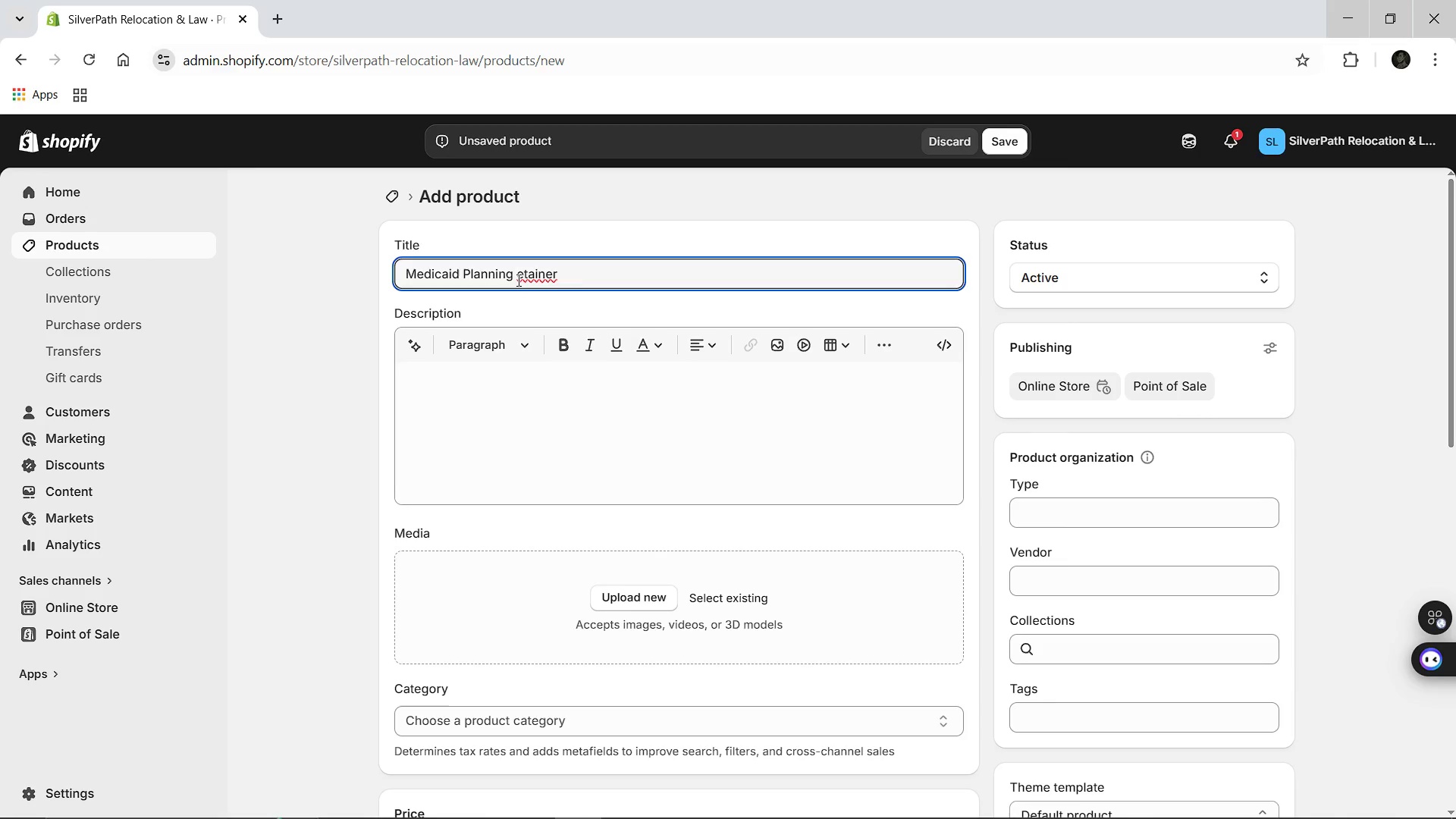 
key(Shift+R)
 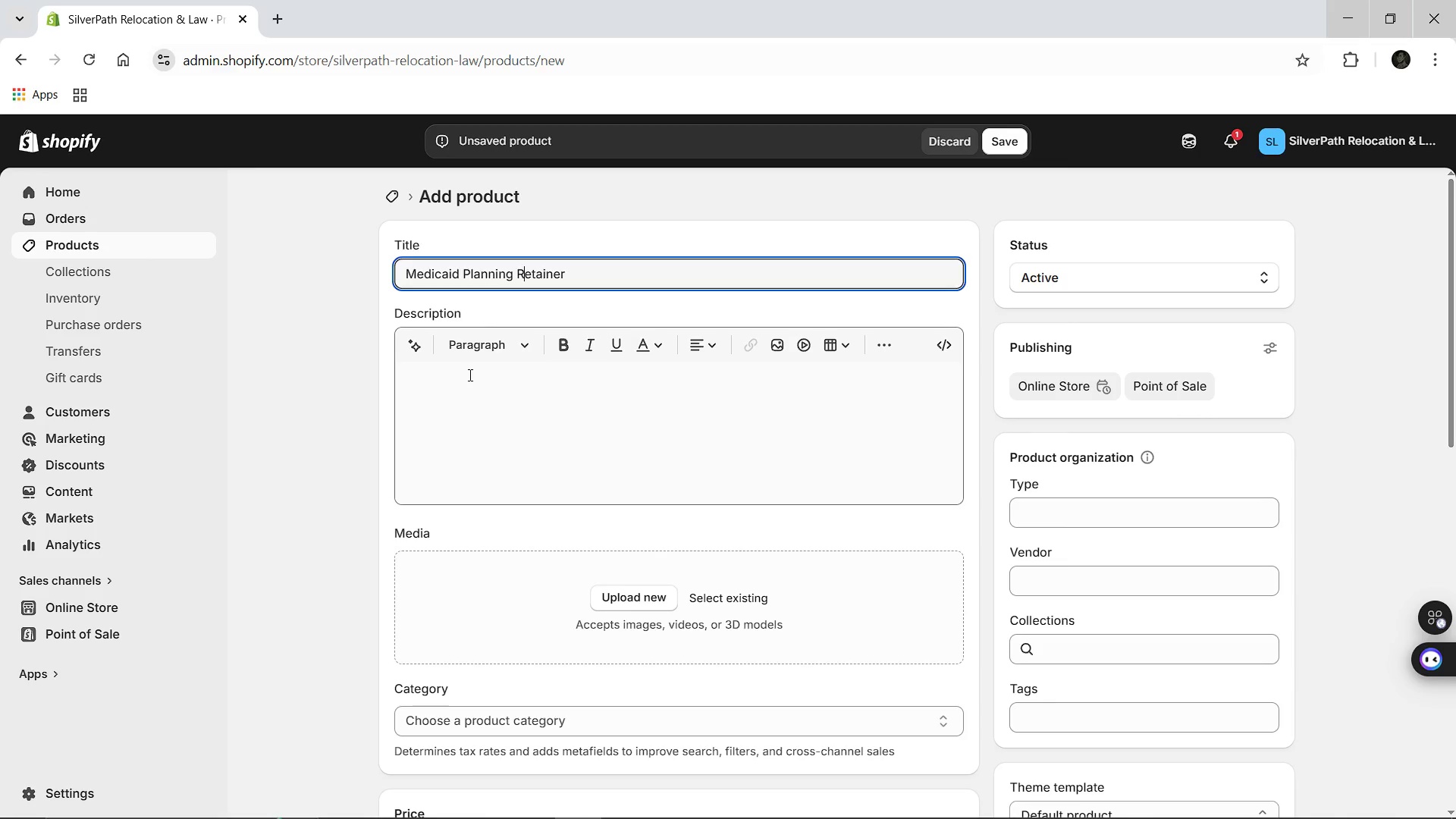 
left_click([469, 375])
 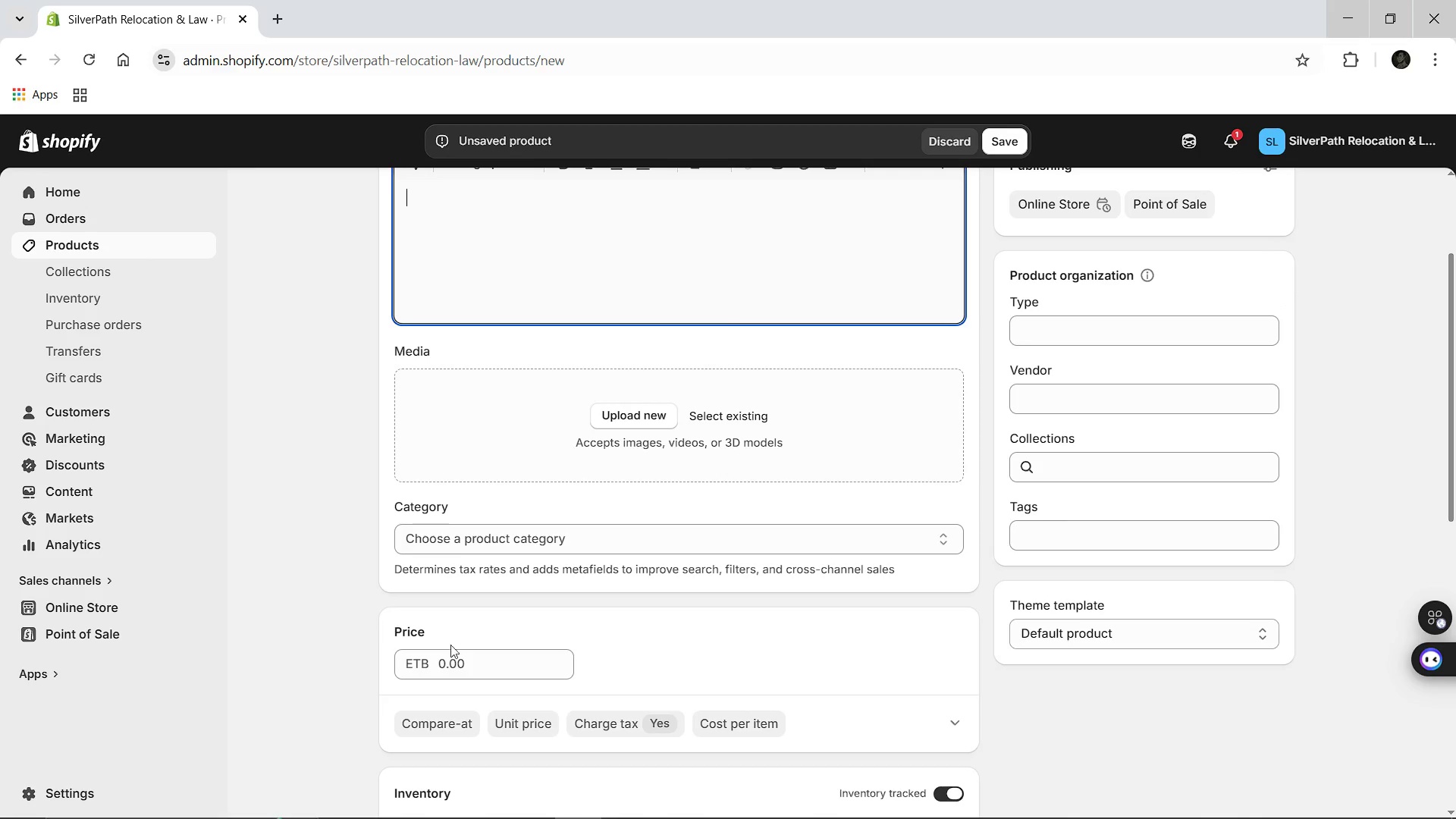 
left_click([448, 656])
 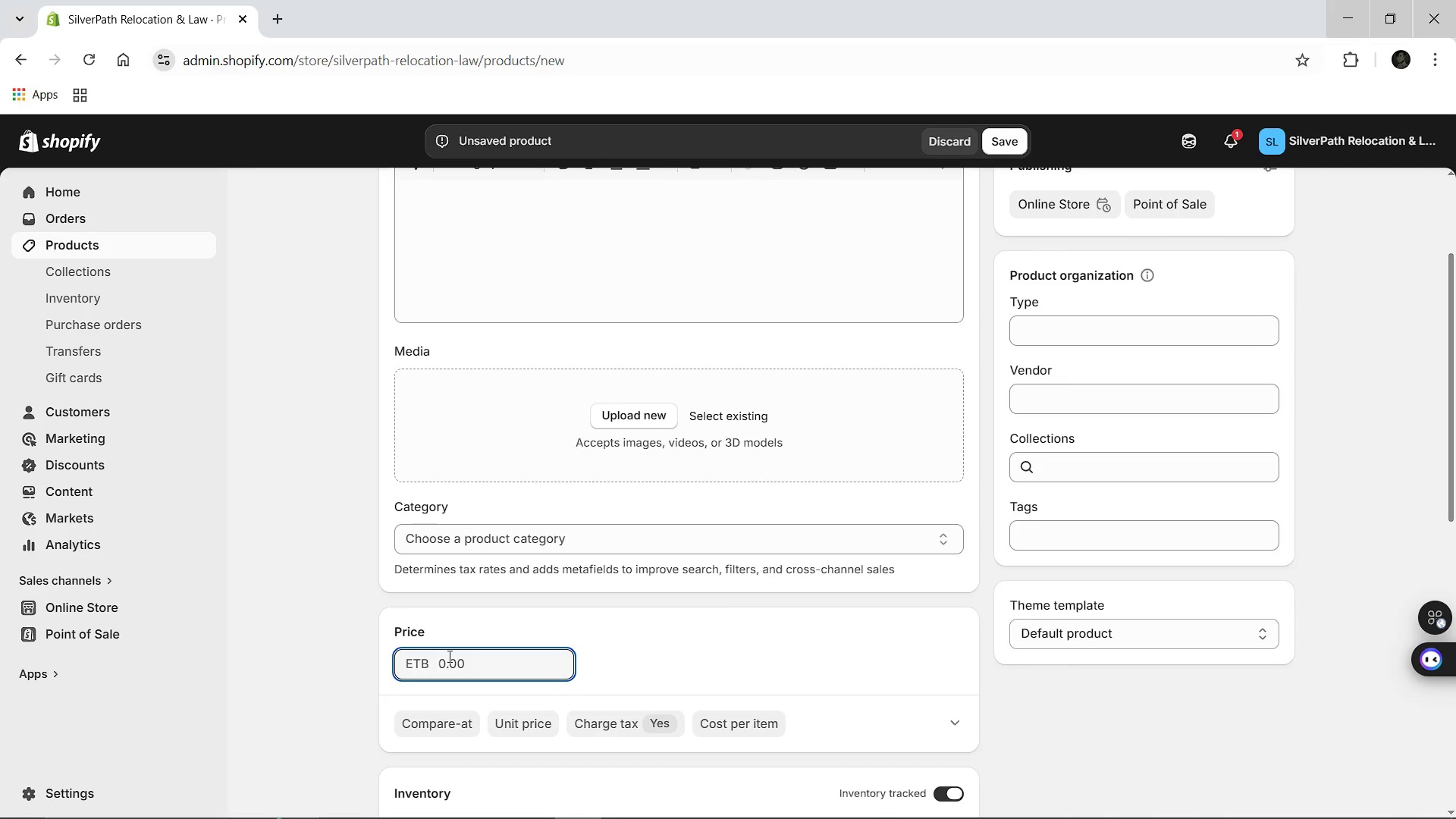 
type(450.00)
 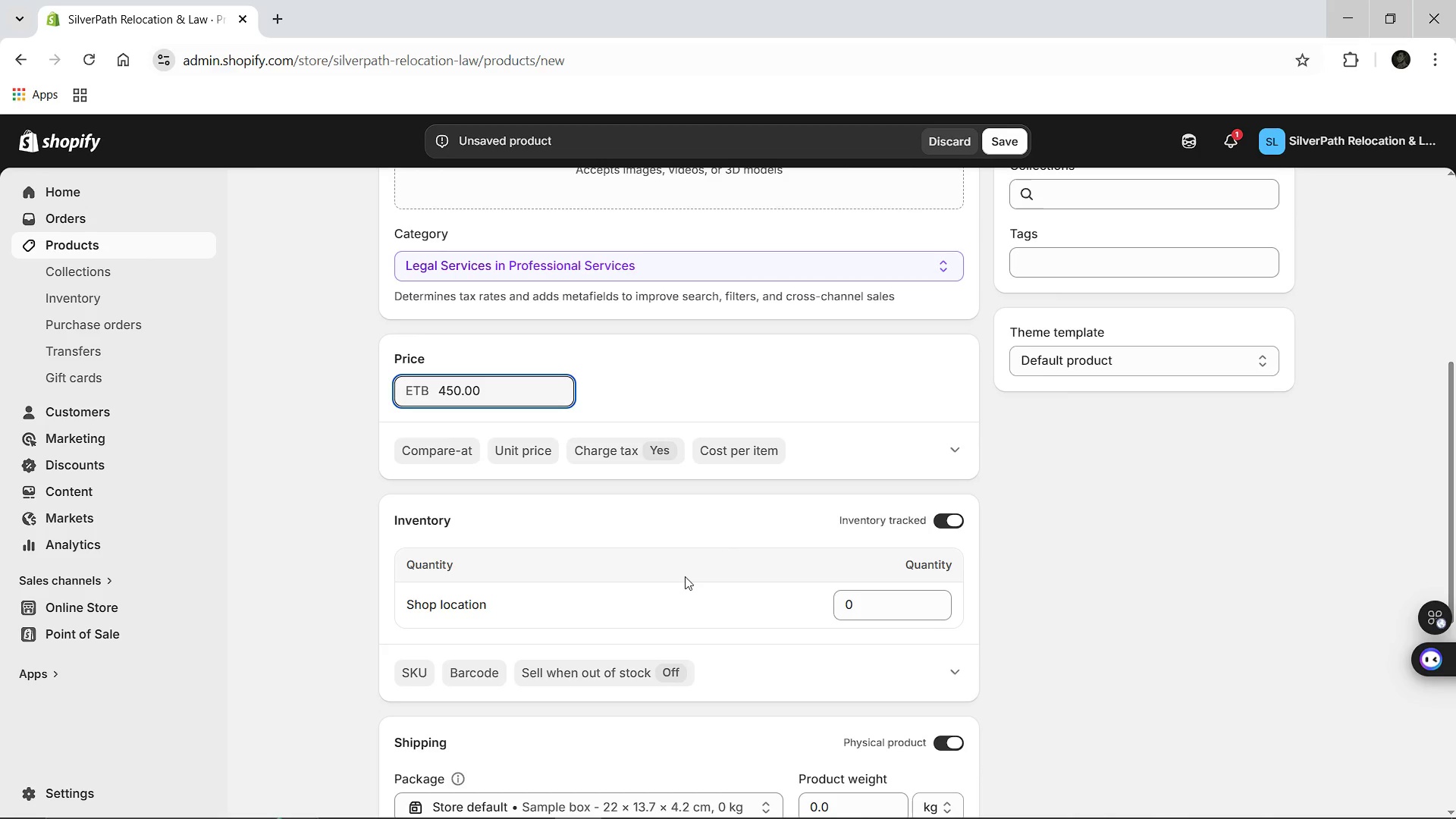 
wait(5.02)
 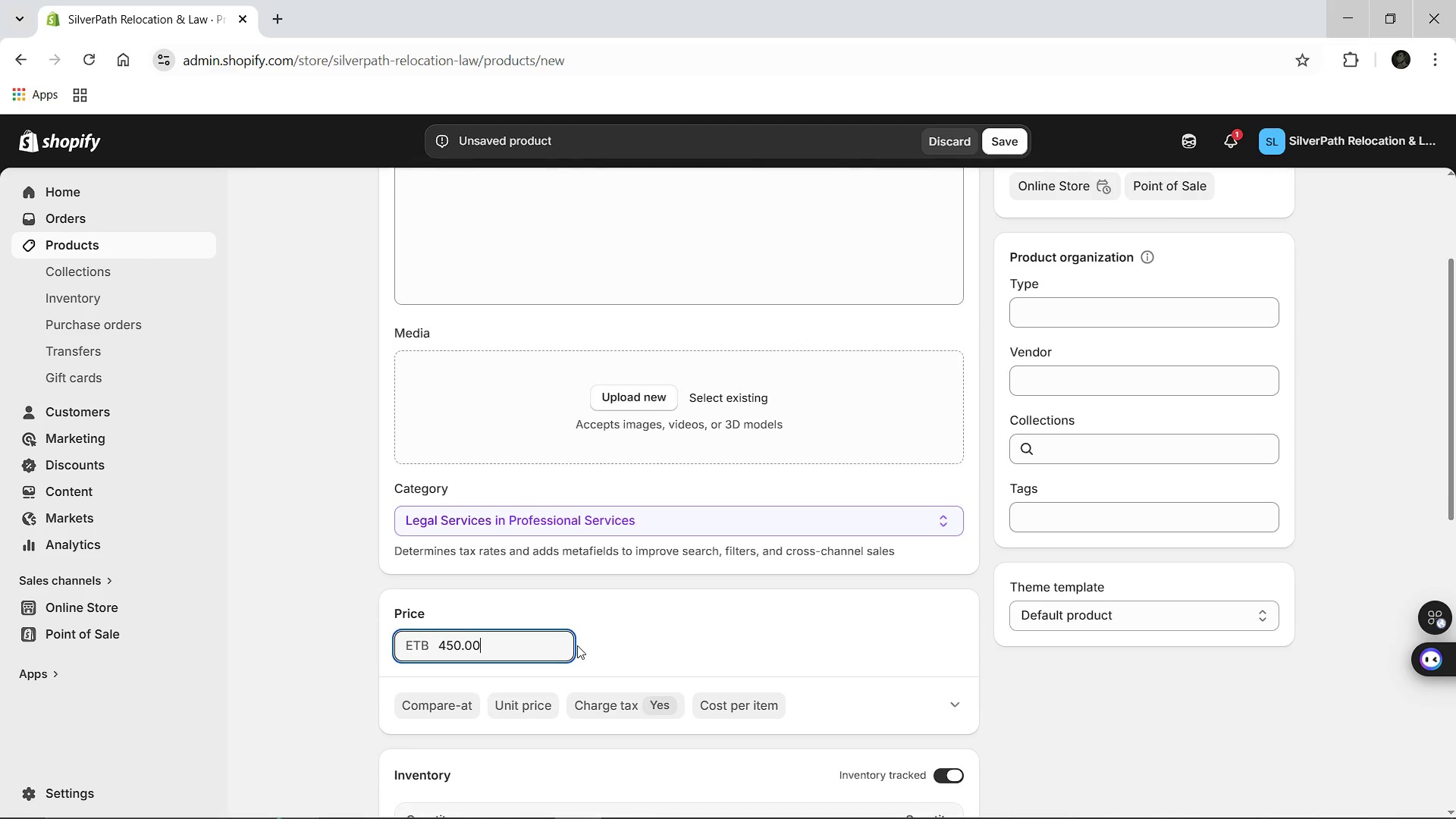 
left_click([948, 520])
 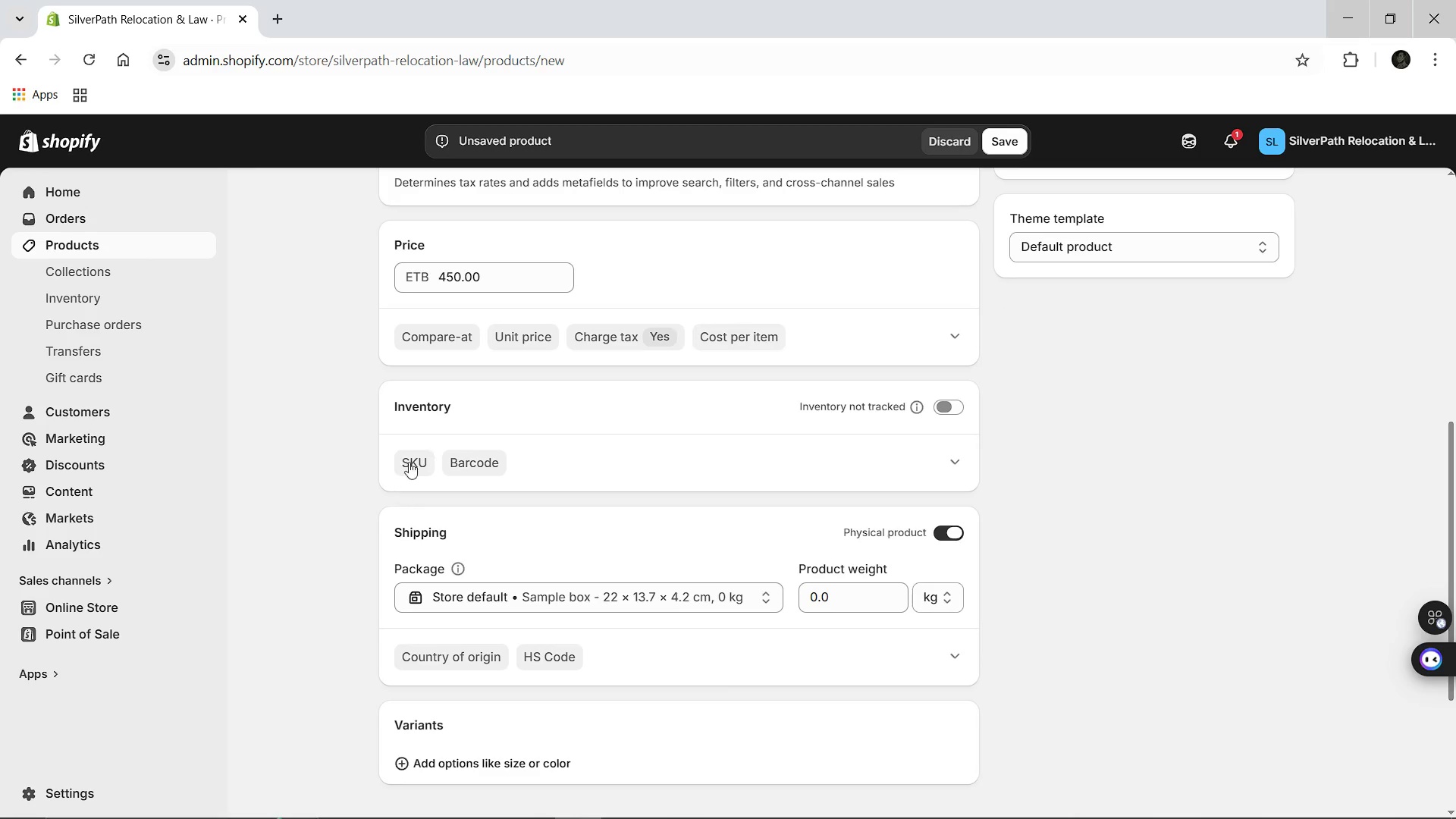 
left_click([419, 450])
 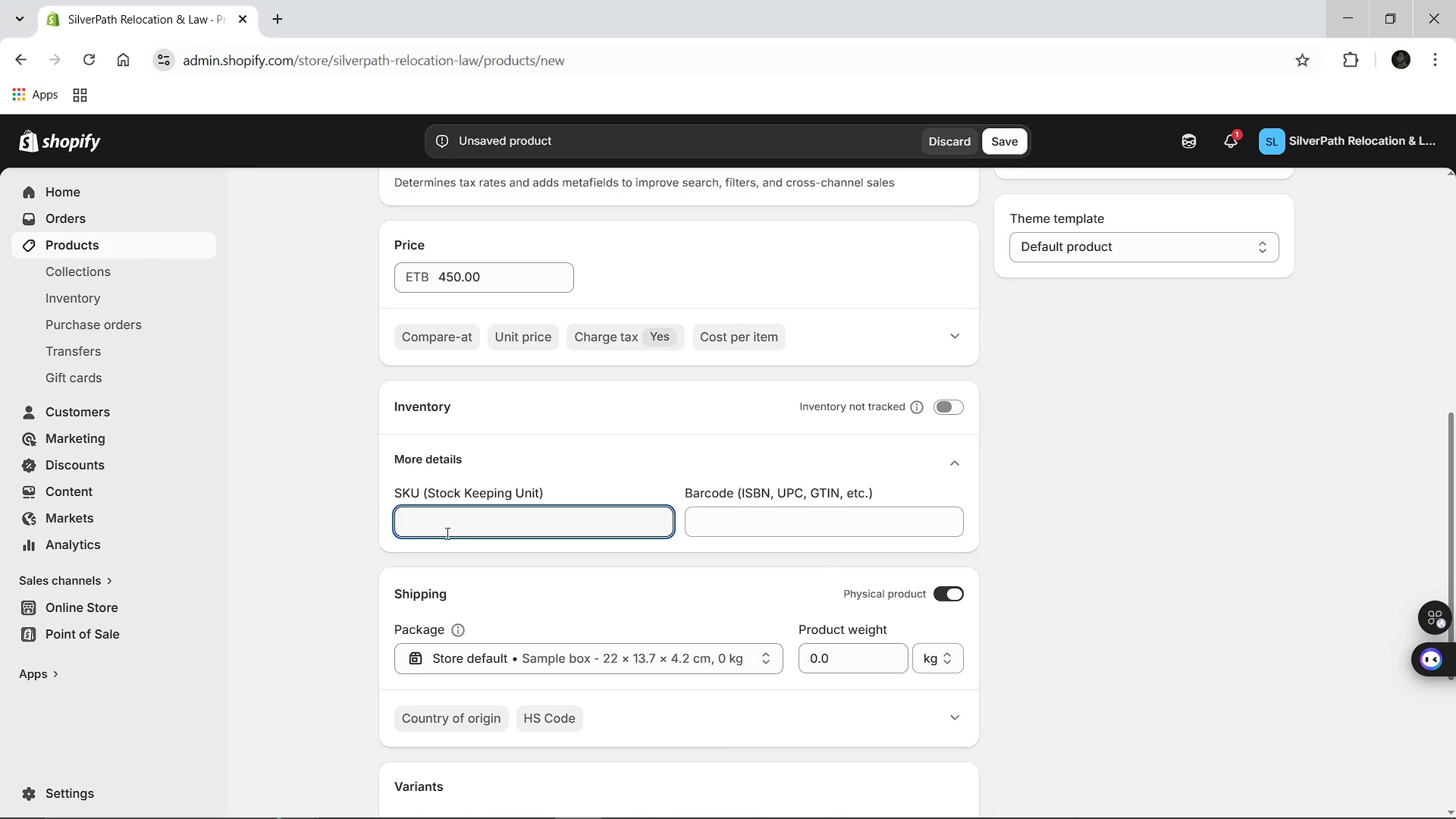 
type(SP-MED-001)
 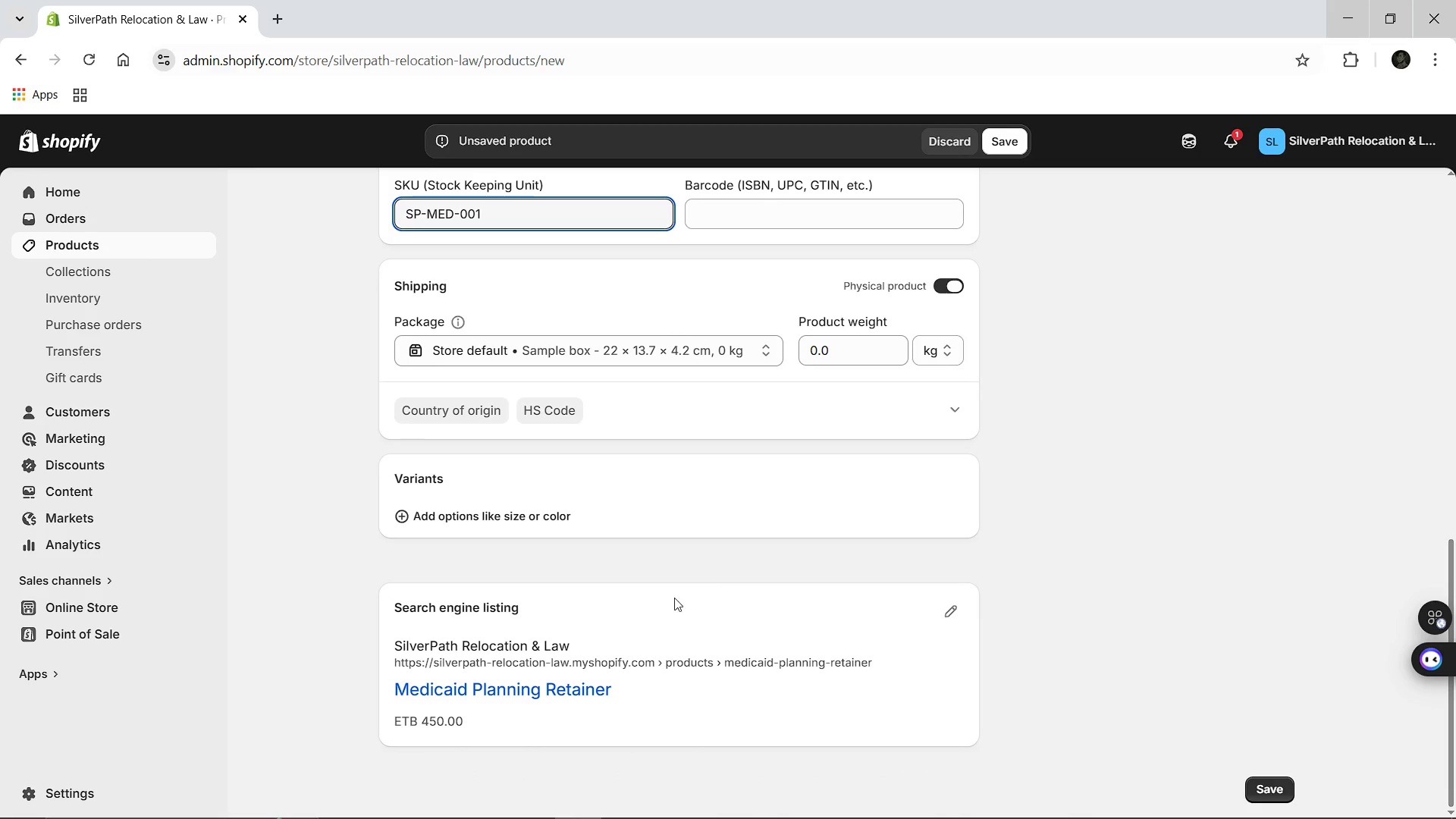 
wait(6.88)
 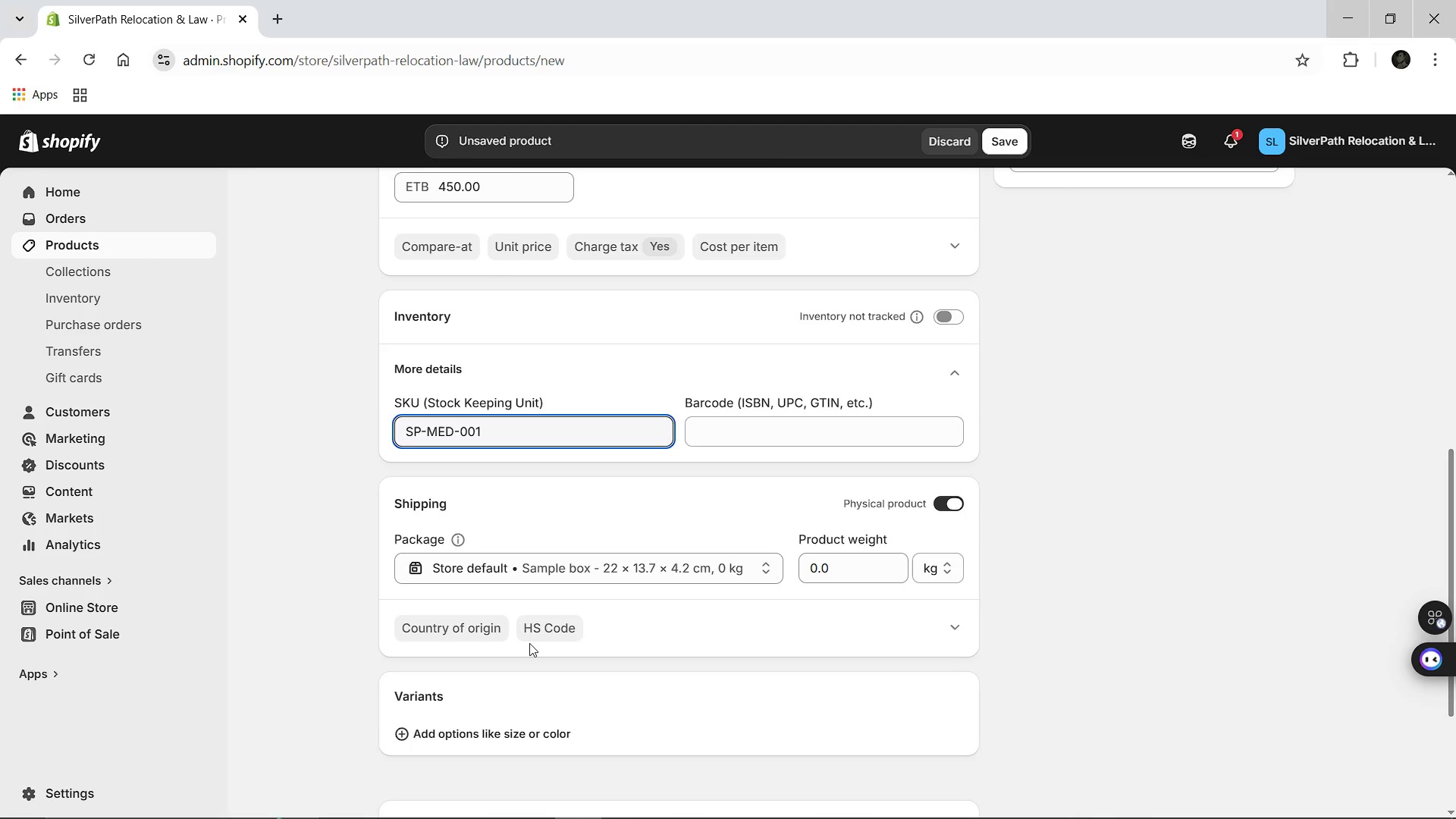 
left_click([952, 603])
 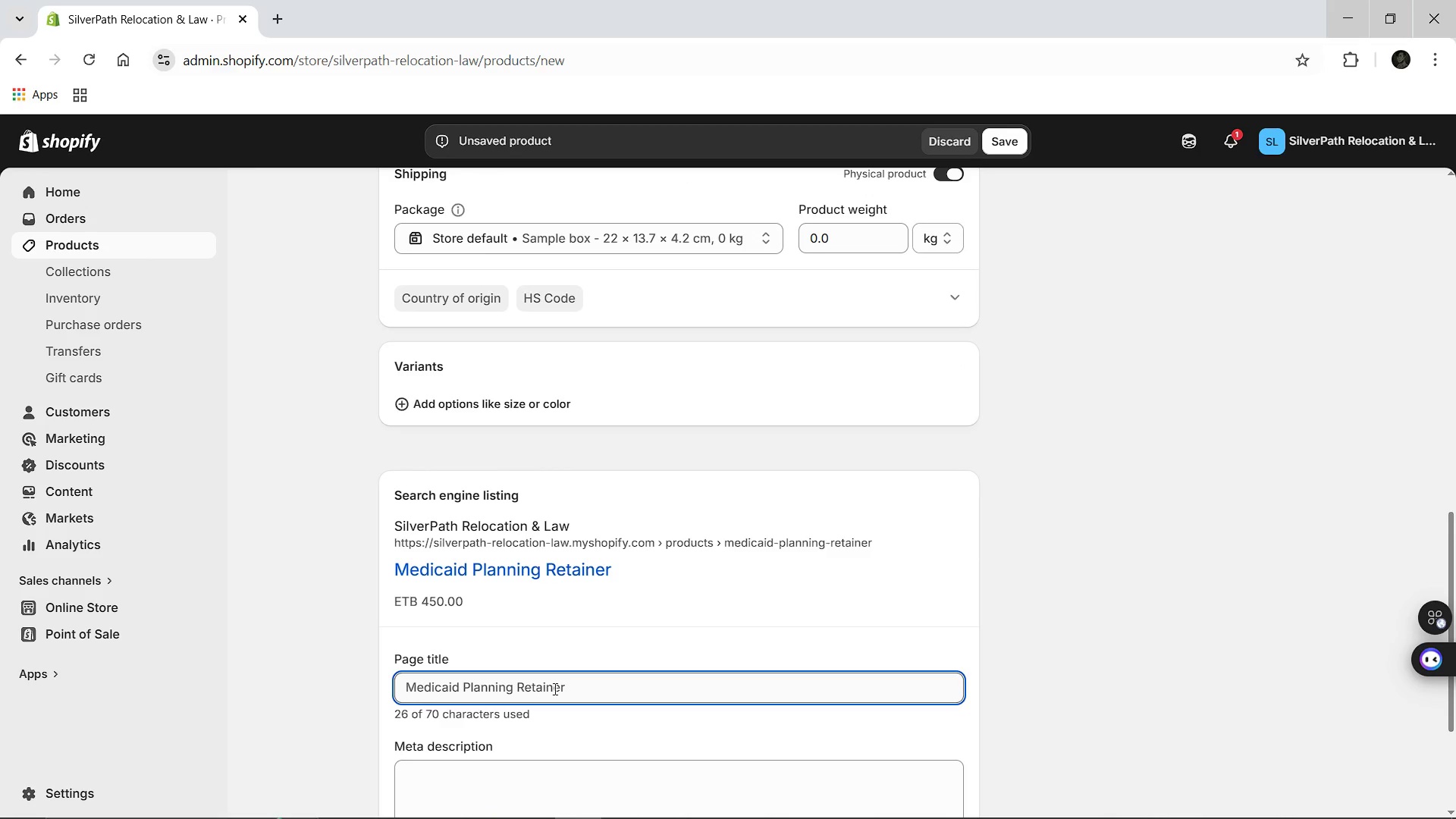 
left_click([570, 687])
 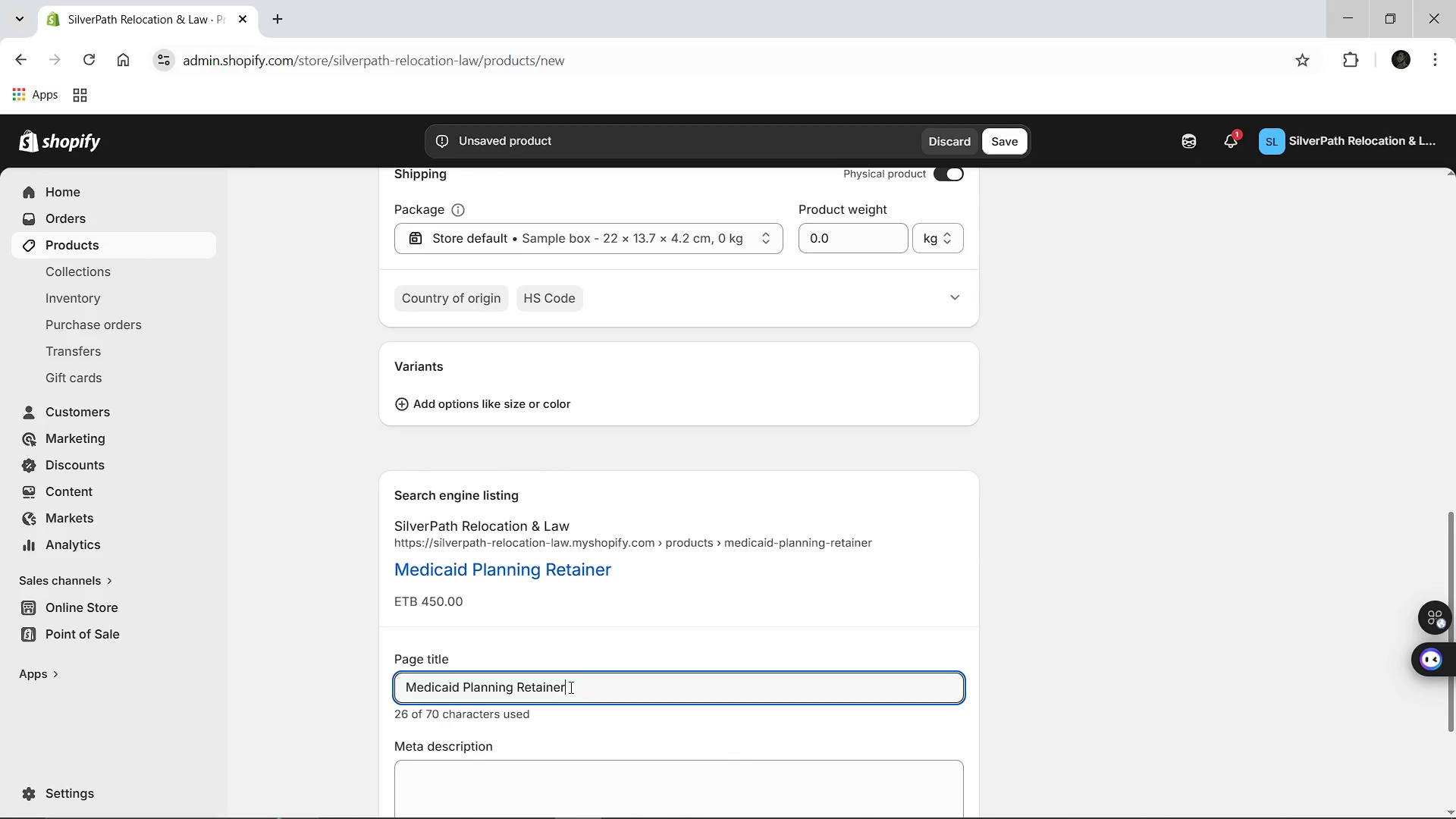 
key(Backspace)
key(Backspace)
key(Backspace)
key(Backspace)
key(Backspace)
key(Backspace)
key(Backspace)
key(Backspace)
type(& aSS)
key(Backspace)
key(Backspace)
key(Backspace)
key(Backspace)
type( aSSET pRO)
key(Backspace)
key(Backspace)
key(Backspace)
key(Backspace)
key(Backspace)
key(Backspace)
key(Backspace)
key(Backspace)
key(Backspace)
type(Asset Protection Retainer [Break] SliverPath LAw)
key(Backspace)
key(Backspace)
type(aw)
 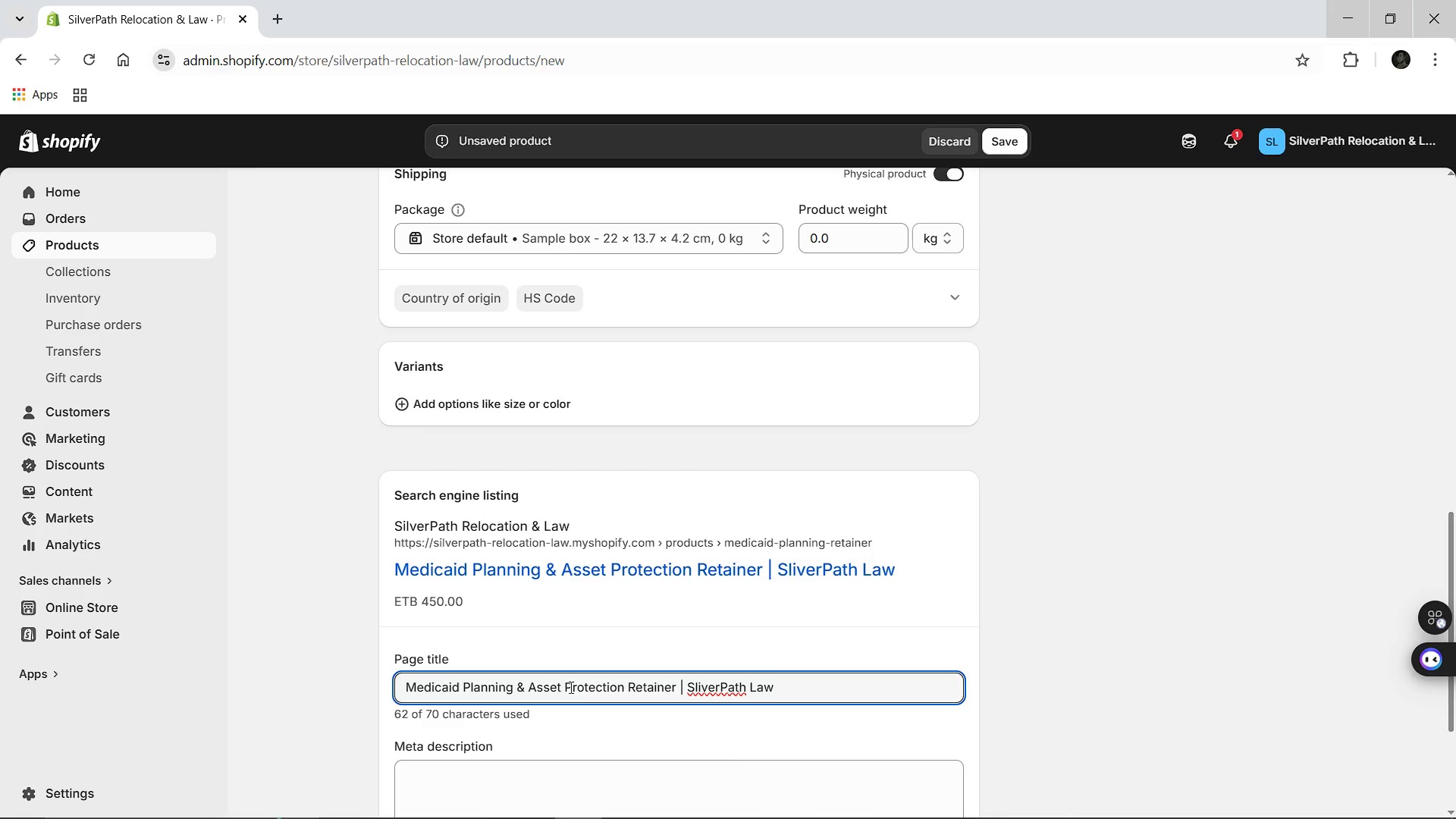 
left_click([494, 667])
 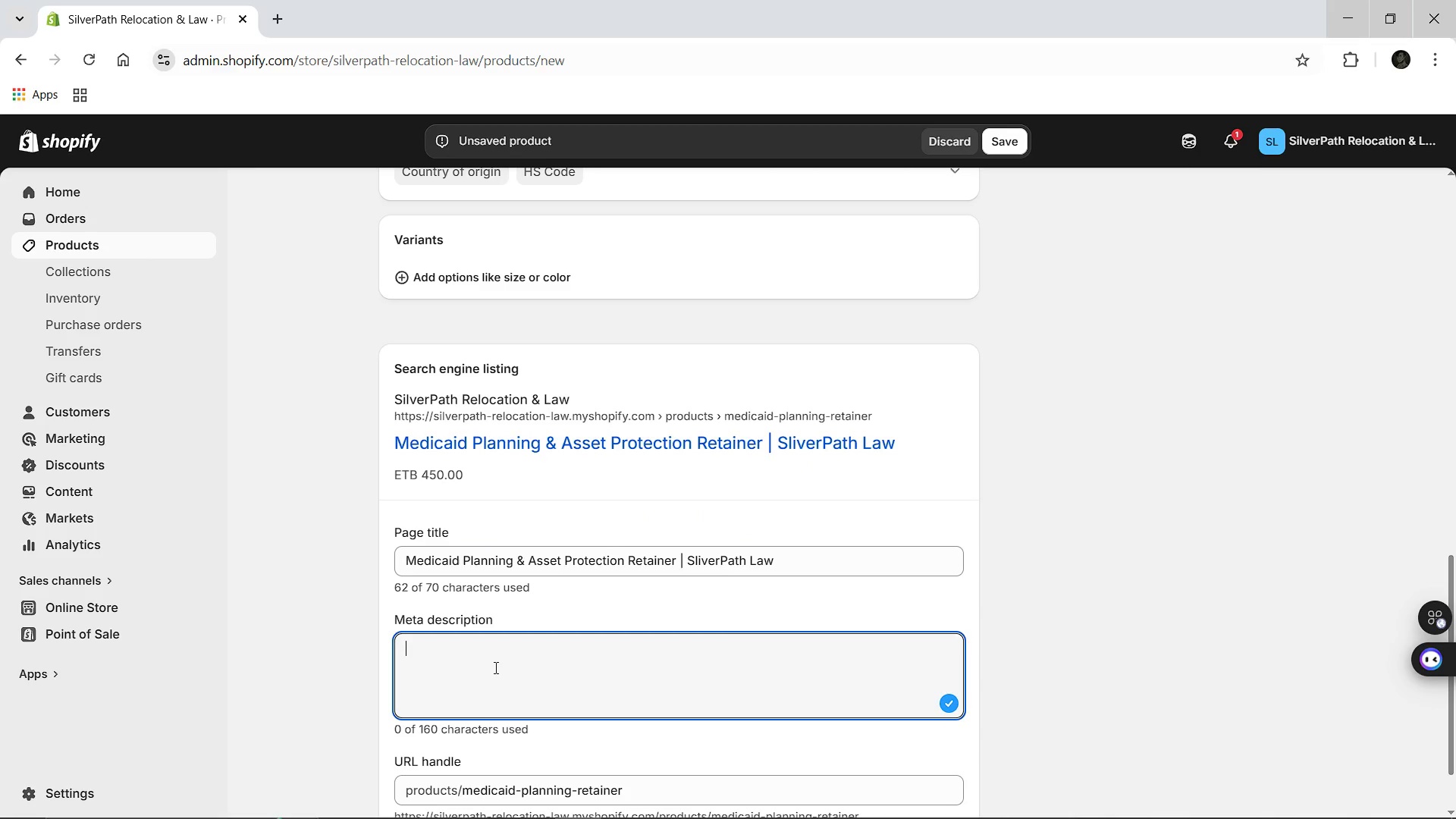 
type(Seccure t)
key(Backspace)
type(your future with expert Medicaid planning )
key(Backspace)
type(. Our monthly s)
key(Backspace)
type(retainer covers asset protection and eligibility navigation for seniors.)
 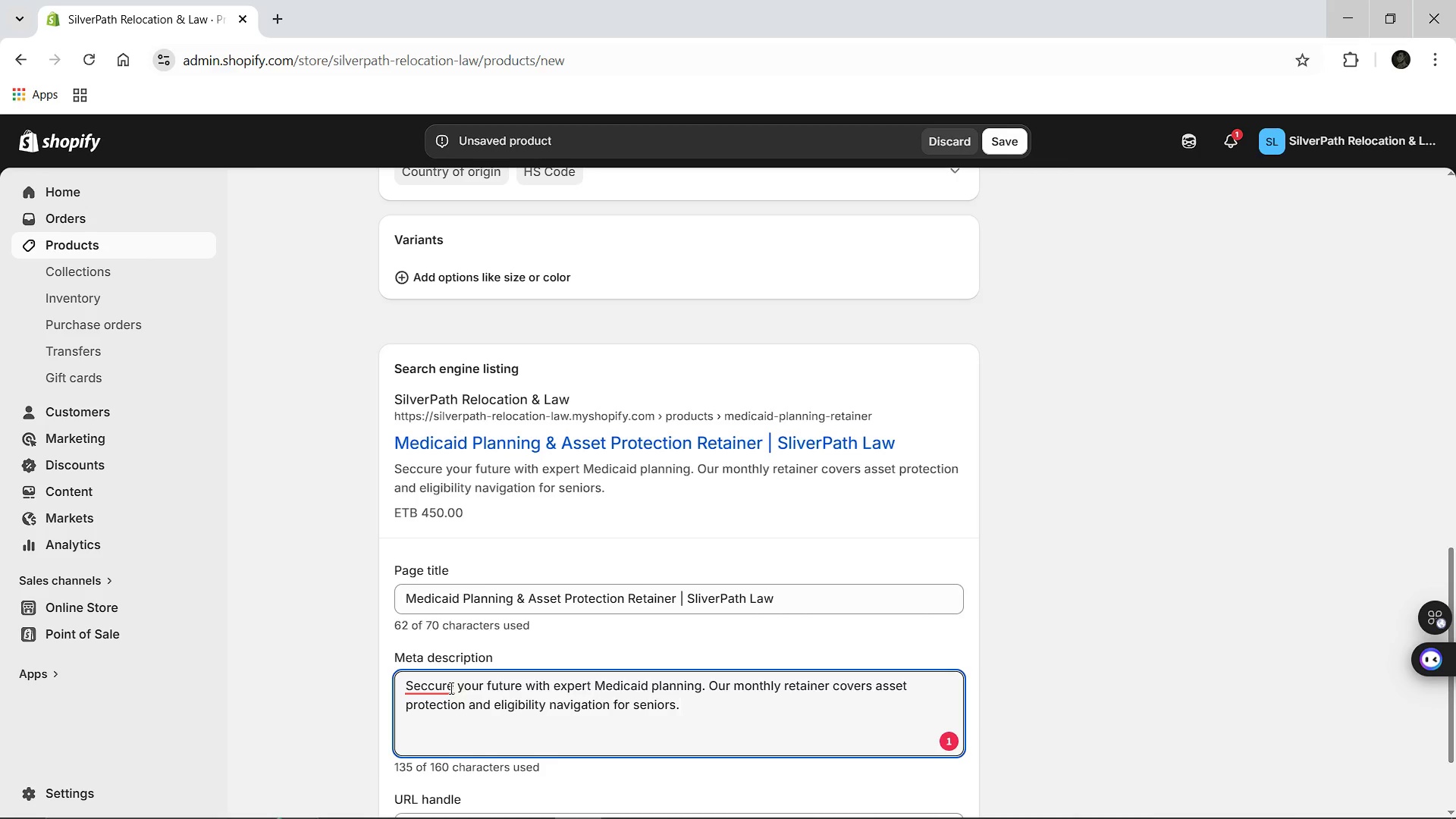 
left_click([450, 688])
 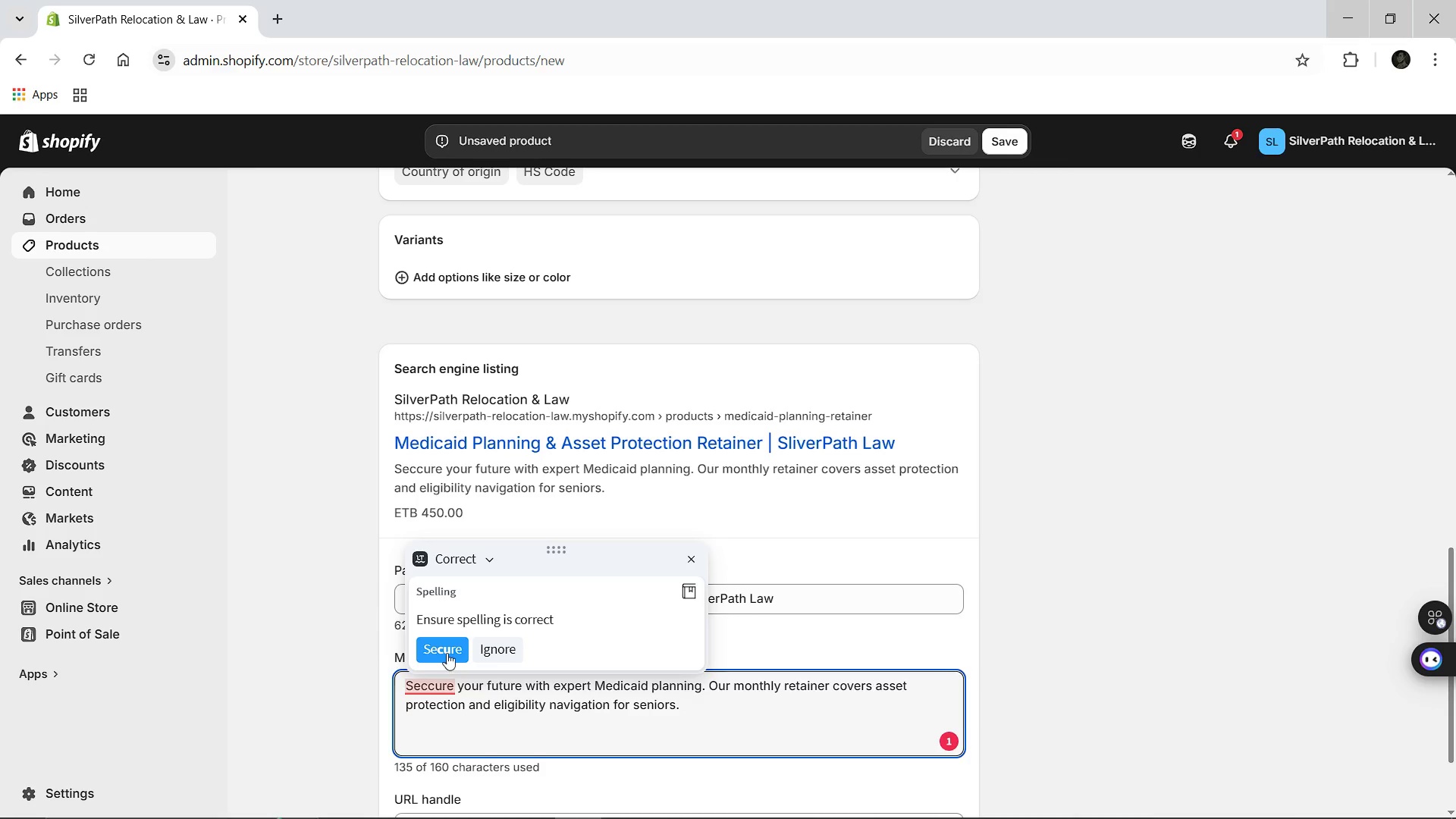 
left_click([447, 653])
 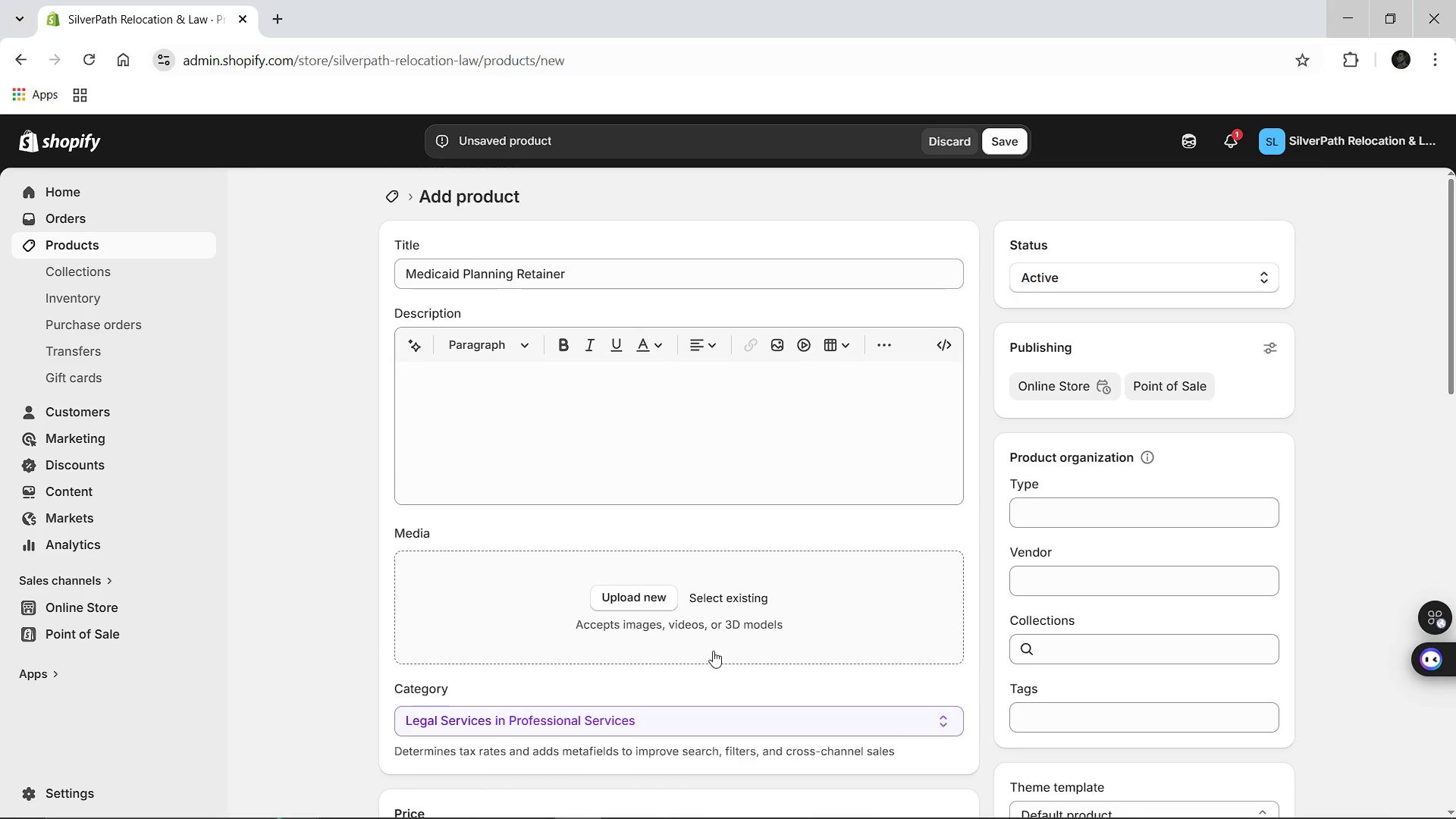 
wait(5.91)
 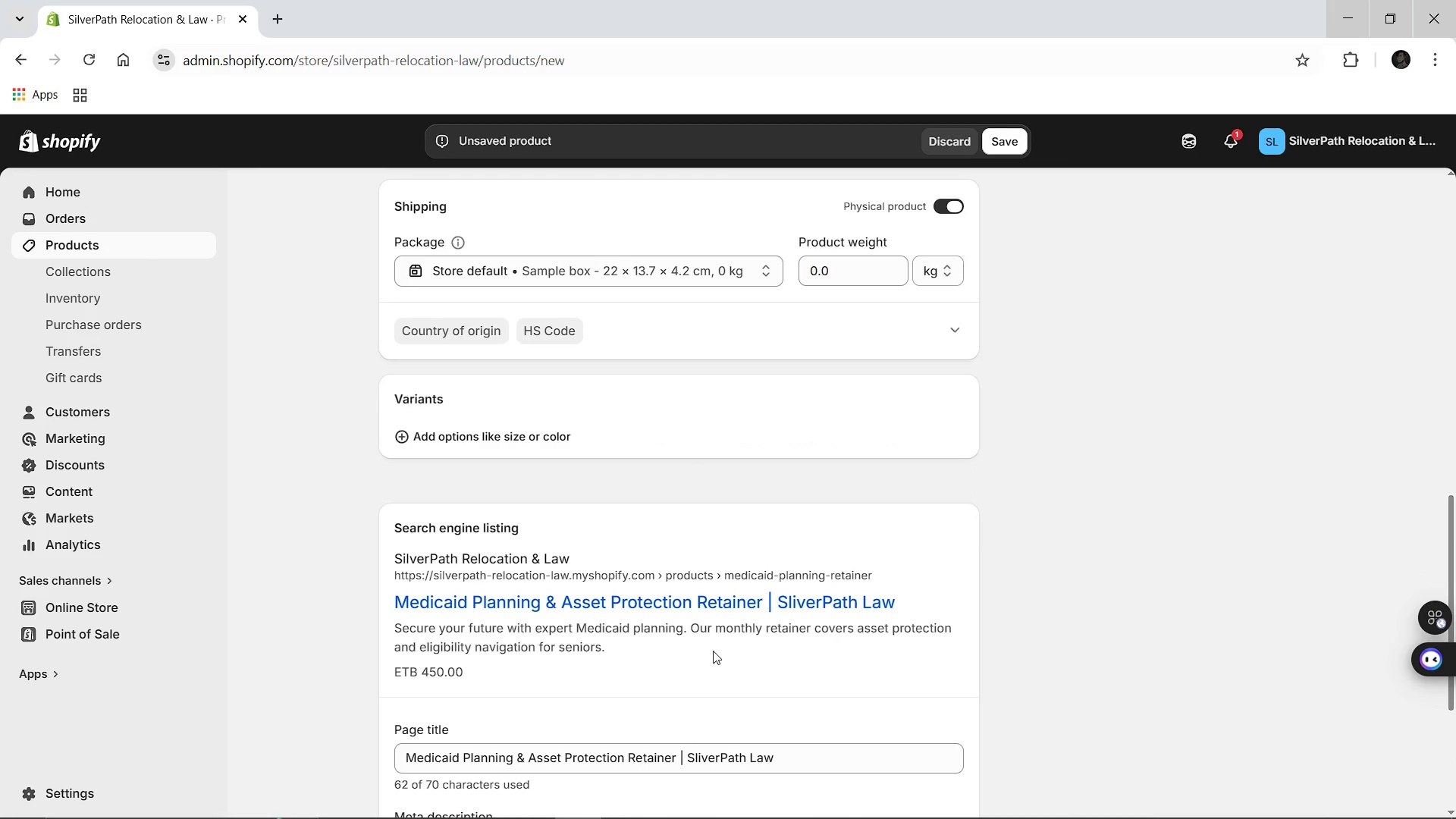 
left_click([626, 477])
 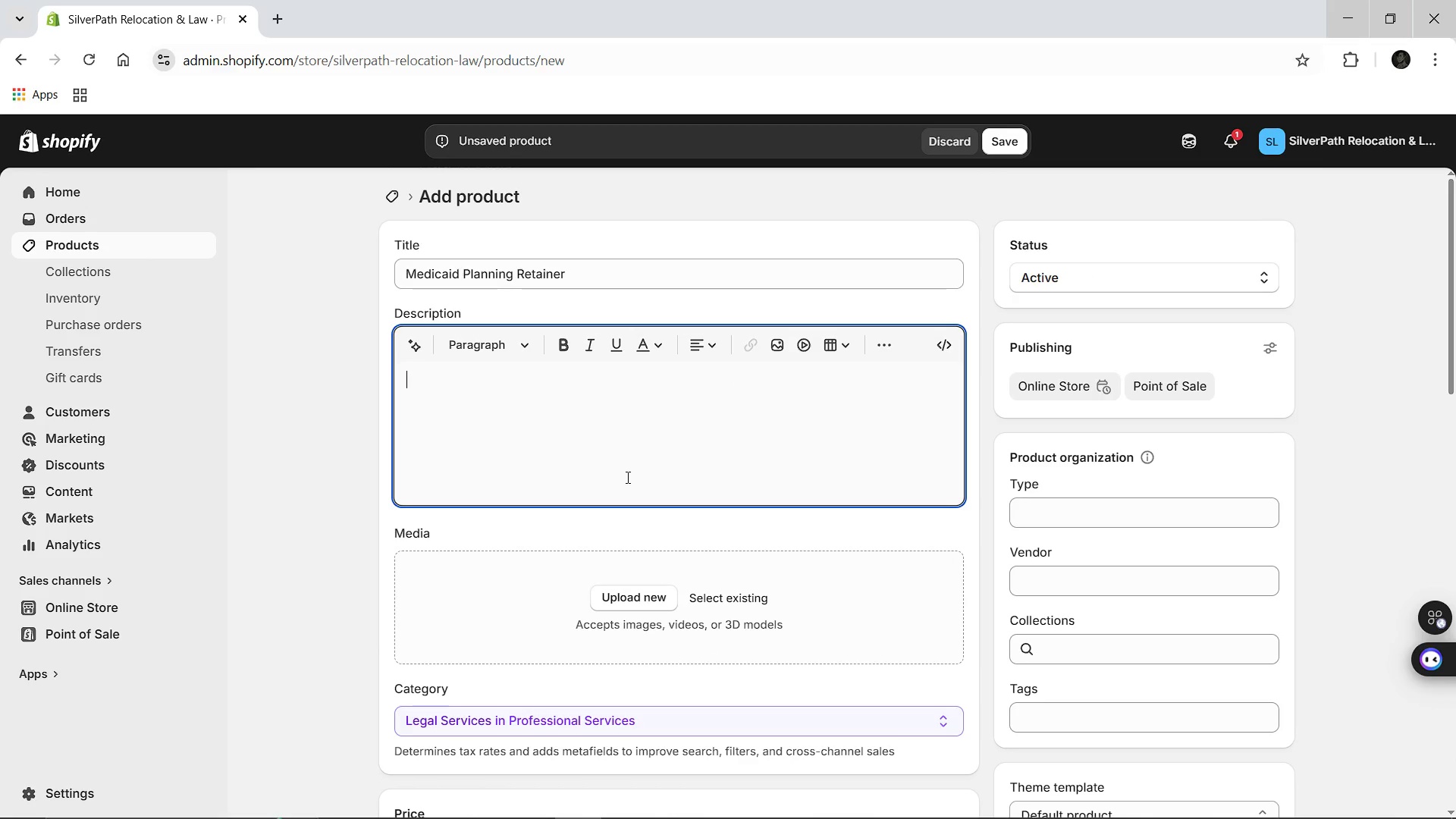 
type(Navigating the complexities of med)
key(Backspace)
key(Backspace)
key(Backspace)
type(Medicaid E)
key(Backspace)
type(eligibilty e)
key(Backspace)
type(requires precision )
key(Backspace)
type(, foresight, and a deep unders)
key(Backspace)
type(standing )
 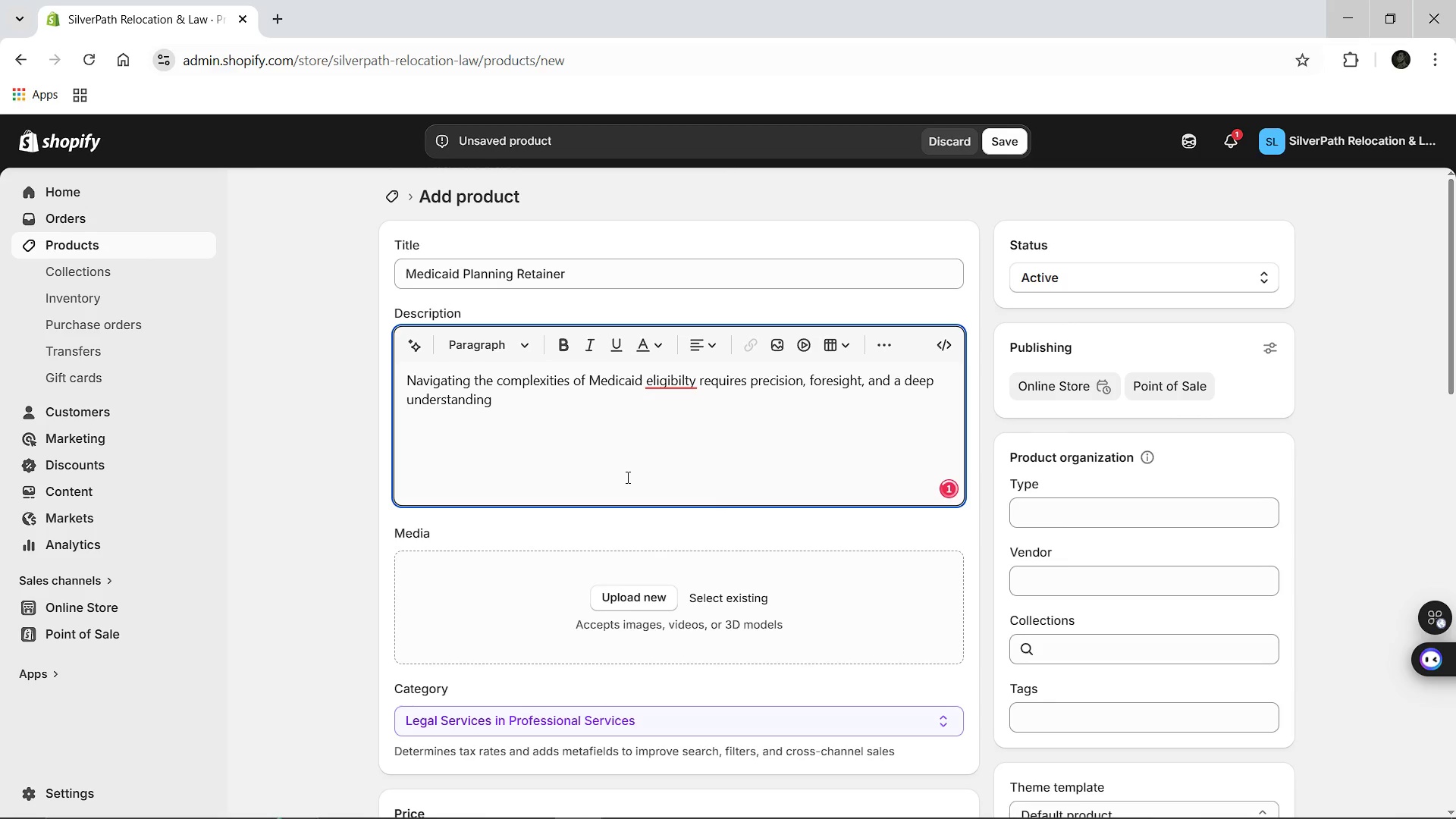 
type(of evolving a)
key(Backspace)
type(state and feda)
key(Backspace)
type(ral regulation. Our Mei)
key(Backspace)
type(dicaid a)
key(Backspace)
type(Planning Retainer is a comprhensive )
key(Backspace)
type(, subscription based )
key(Backspace)
key(Backspace)
key(Backspace)
key(Backspace)
key(Backspace)
key(Backspace)
key(Backspace)
type(-based servc)
key(Backspace)
type(ice designed to rpovide seniors with)
key(Backspace)
key(Backspace)
key(Backspace)
key(Backspace)
type(and r)
key(Backspace)
type(their families with ongoing legal counsel and financial star)
key(Backspace)
type(tegy. The primary goal of this service)
 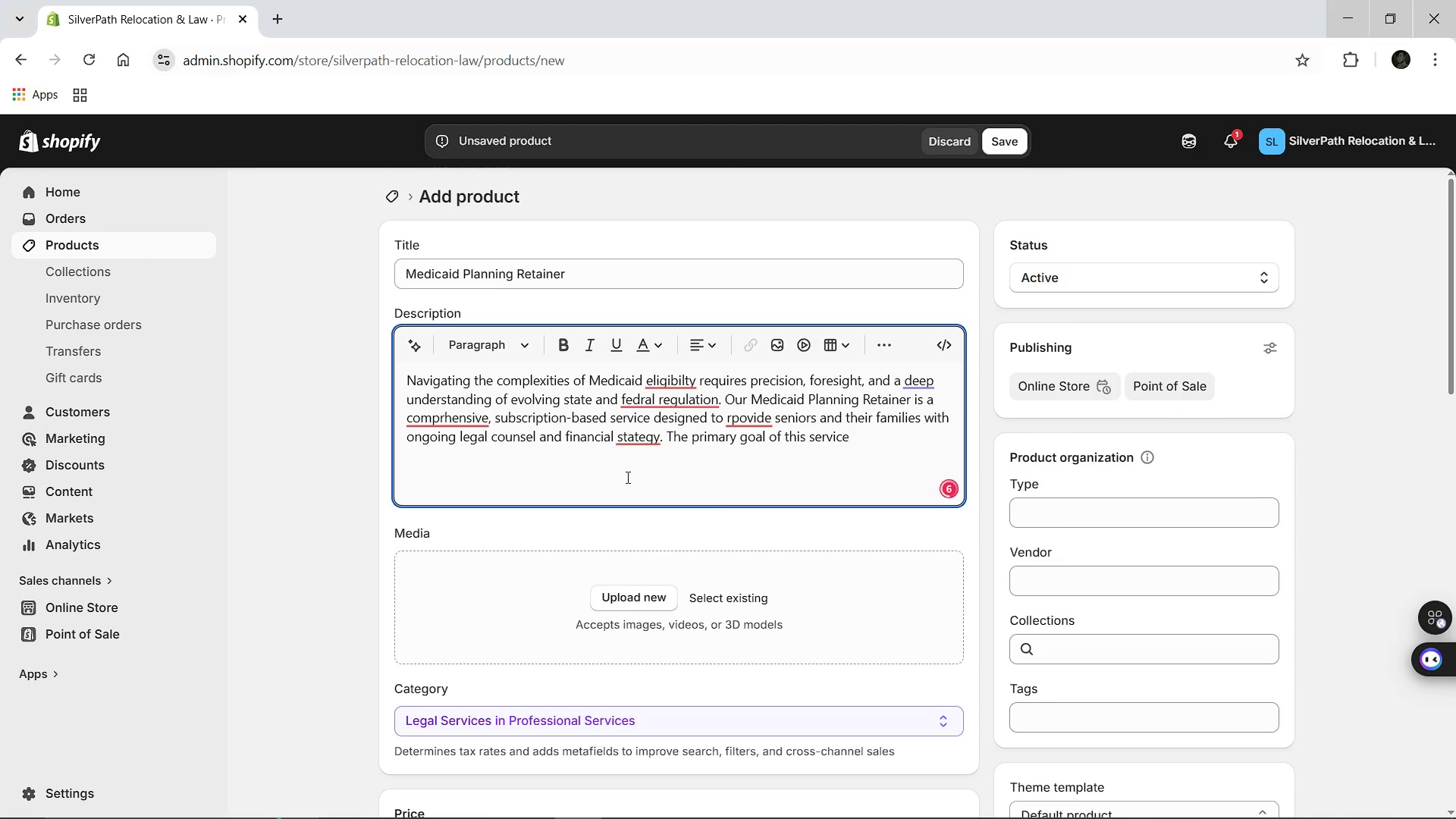 
type(is to ensure that you or yourloved ones)
 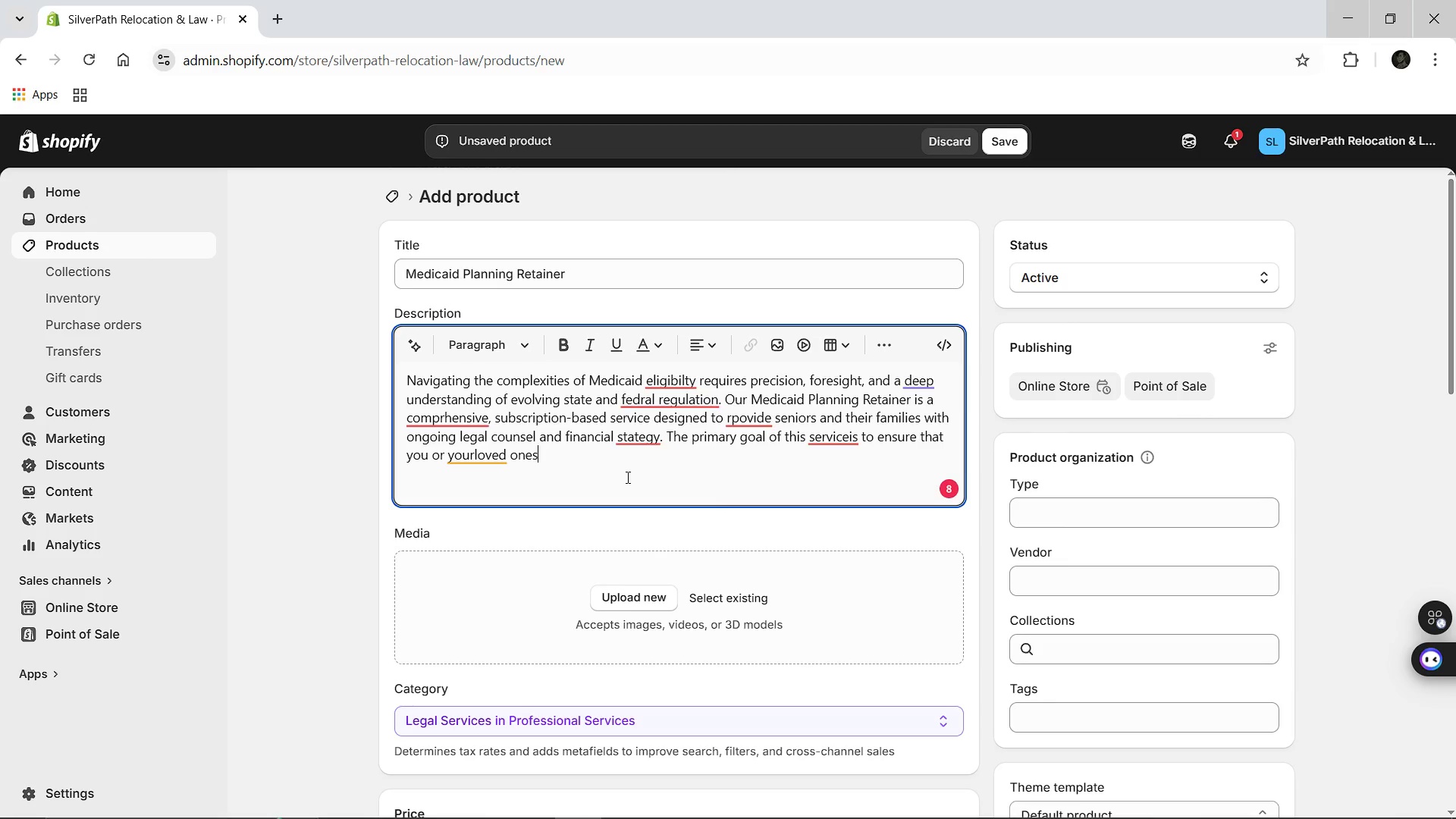 
type( )
key(Backspace)
type(can )
key(Backspace)
key(Backspace)
key(Backspace)
key(Backspace)
type( can qualify for neccasary long-term care benefits s)
key(Backspace)
type(while legg)
key(Backspace)
type(ally protecting hard-earned assets and family legacies. This monthly retainer includes a dedicated legal advocate who will conduct a )
key(Backspace)
type( through review of your current finicial standing, including income, )
key(Backspace)
type( investements, and property holdings. We specialize in "spend-)
key(Backspace)
type(-down" sta)
key(Backspace)
type(rategies, the creation of qualified income trusts)
key(Backspace)
key(Backspace)
key(Backspace)
type(sts, and the navigation of look )
key(Backspace)
type(-back periods y)
key(Backspace)
type(t o)
key(Backspace)
key(Backspace)
key(Backspace)
type(to avoid costly penalities. Beyong intial eligibility )
key(Backspace)
type(, our team provides a)
key(Backspace)
type(monthly check-in to adjust a)
key(Backspace)
type(strategies as health needs change or as new finicial regulations are implemented. By choosing this retainer  )
key(Backspace)
key(Backspace)
type( model, familes avoid the ts)
key(Backspace)
key(Backspace)
type(stress of sudden, hig)
key(Backspace)
type(gh0)
key(Backspace)
type(-cost legal fess during a crisis )
key(Backspace)
type(. Instead you gain a steady partner whoensures that all documentation )
key(Backspace)
type( and form asset transfers to inistitutional applications and is filed accurately and on time. This service is about more than just papw)
key(Backspace)
type(erwork,)
key(Backspace)
type(:)
key(Backspace)
type(; its)
key(Backspace)
type('s about providing)
key(Backspace)
key(Backspace)
type( is about providing the peace a)
key(Backspace)
type(of mind that comes from knowing your finicial future is in goo)
 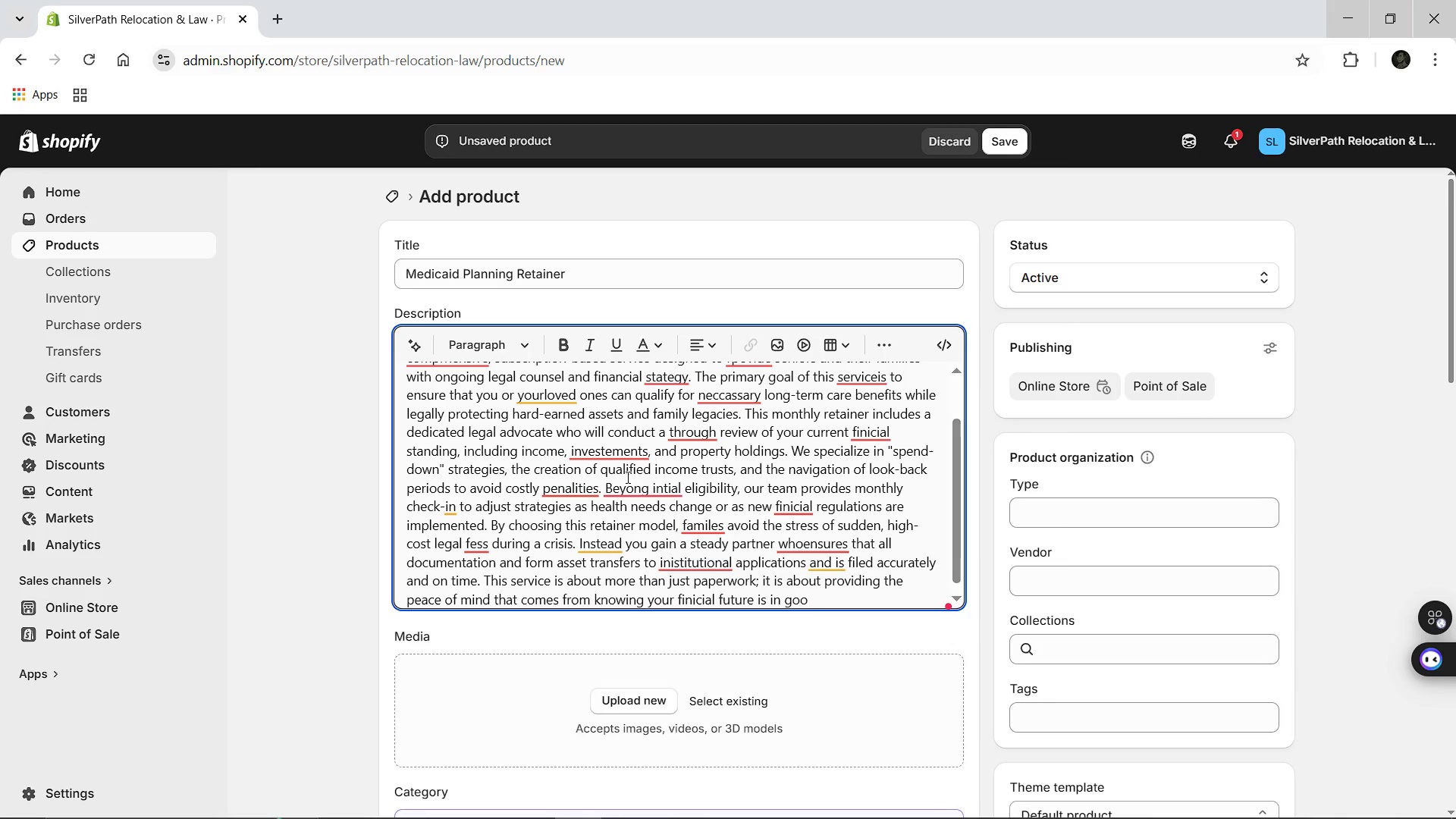 
hold_key(key=Backspace, duration=0.69)
 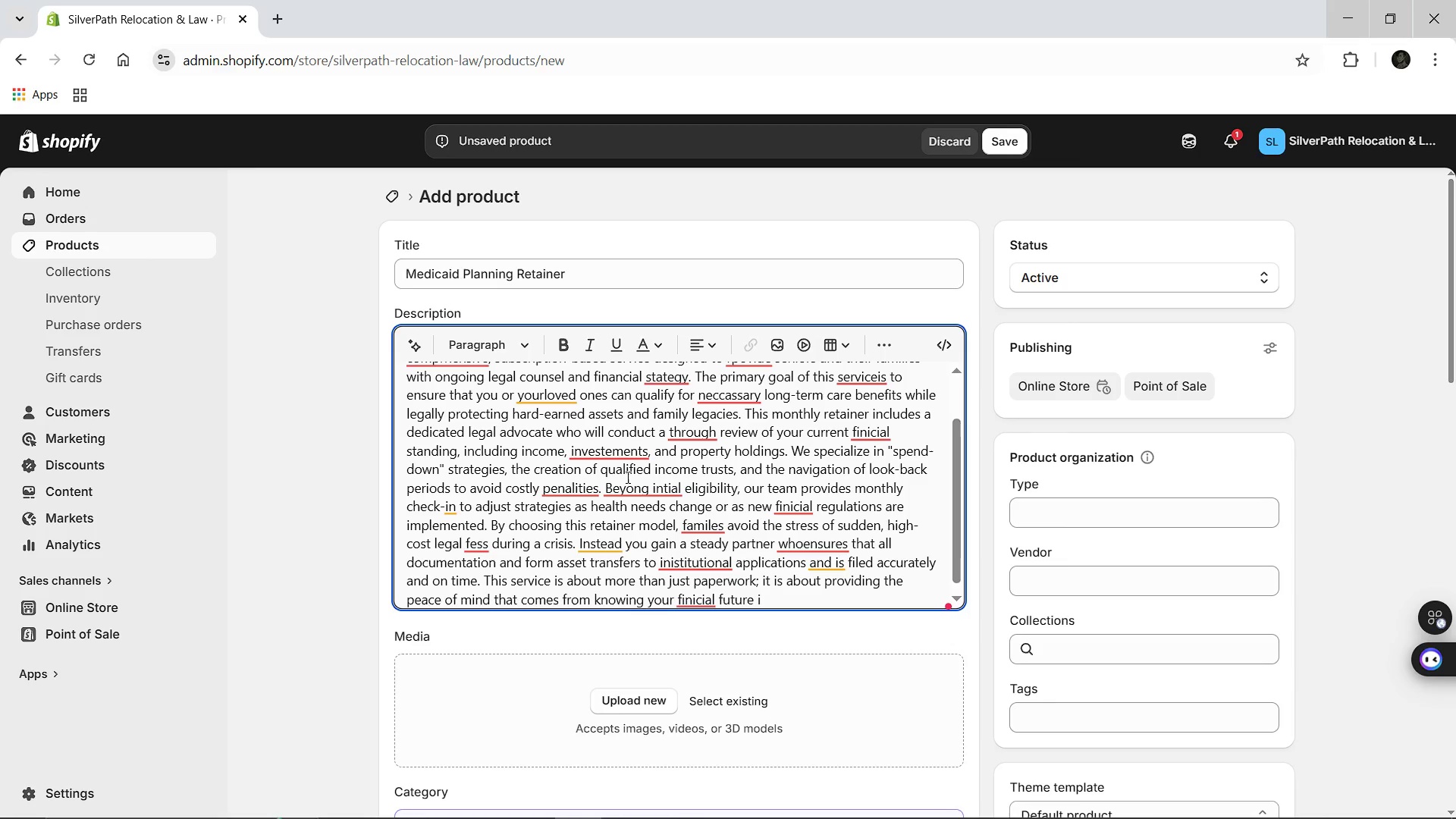 
hold_key(key=Backspace, duration=0.59)
 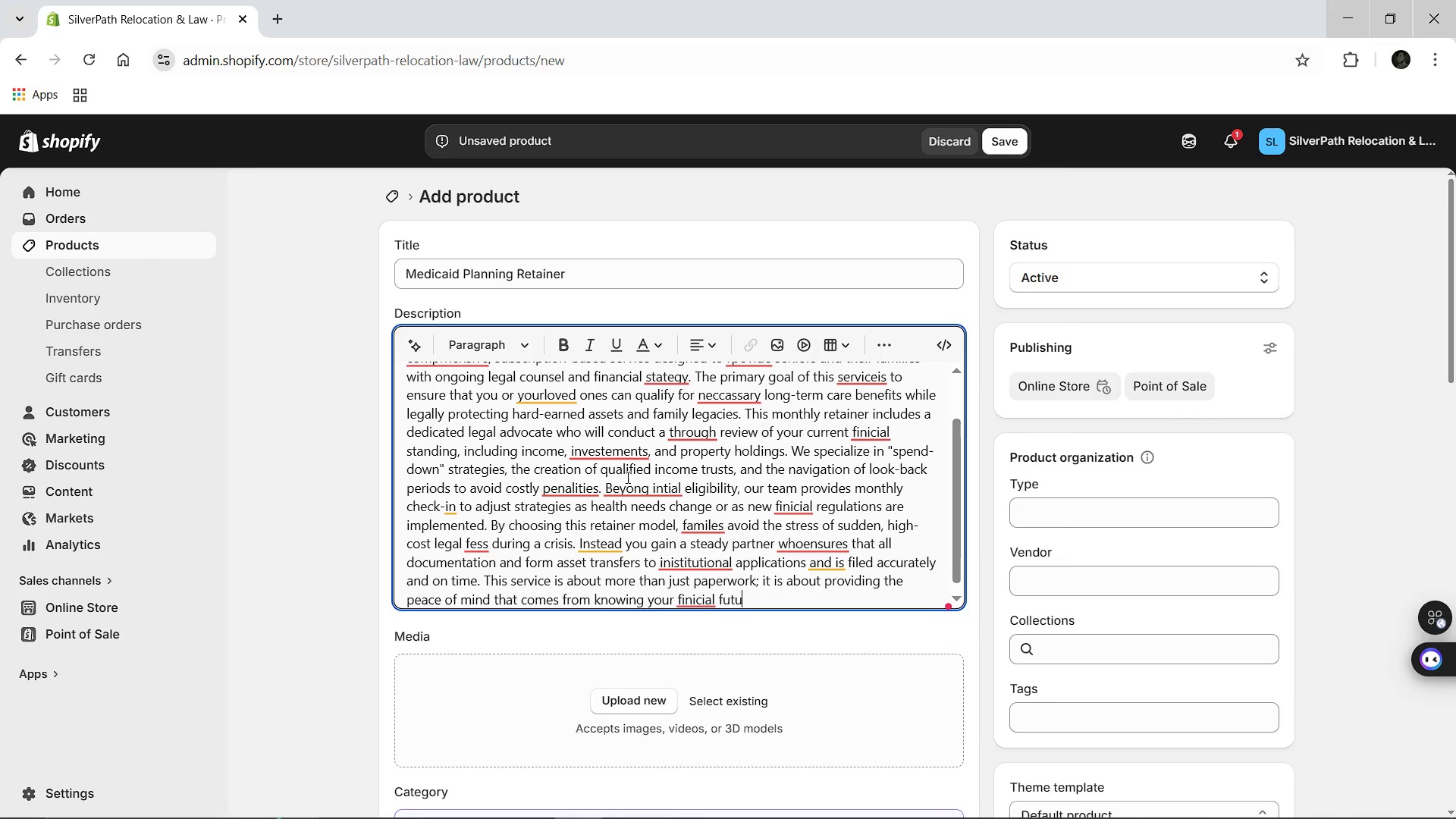 
key(Backspace)
key(Backspace)
key(Backspace)
type(ut)
key(Backspace)
key(Backspace)
type(ture and healthcare access are being mad)
key(Backspace)
type(naged by specializd professionals.)
 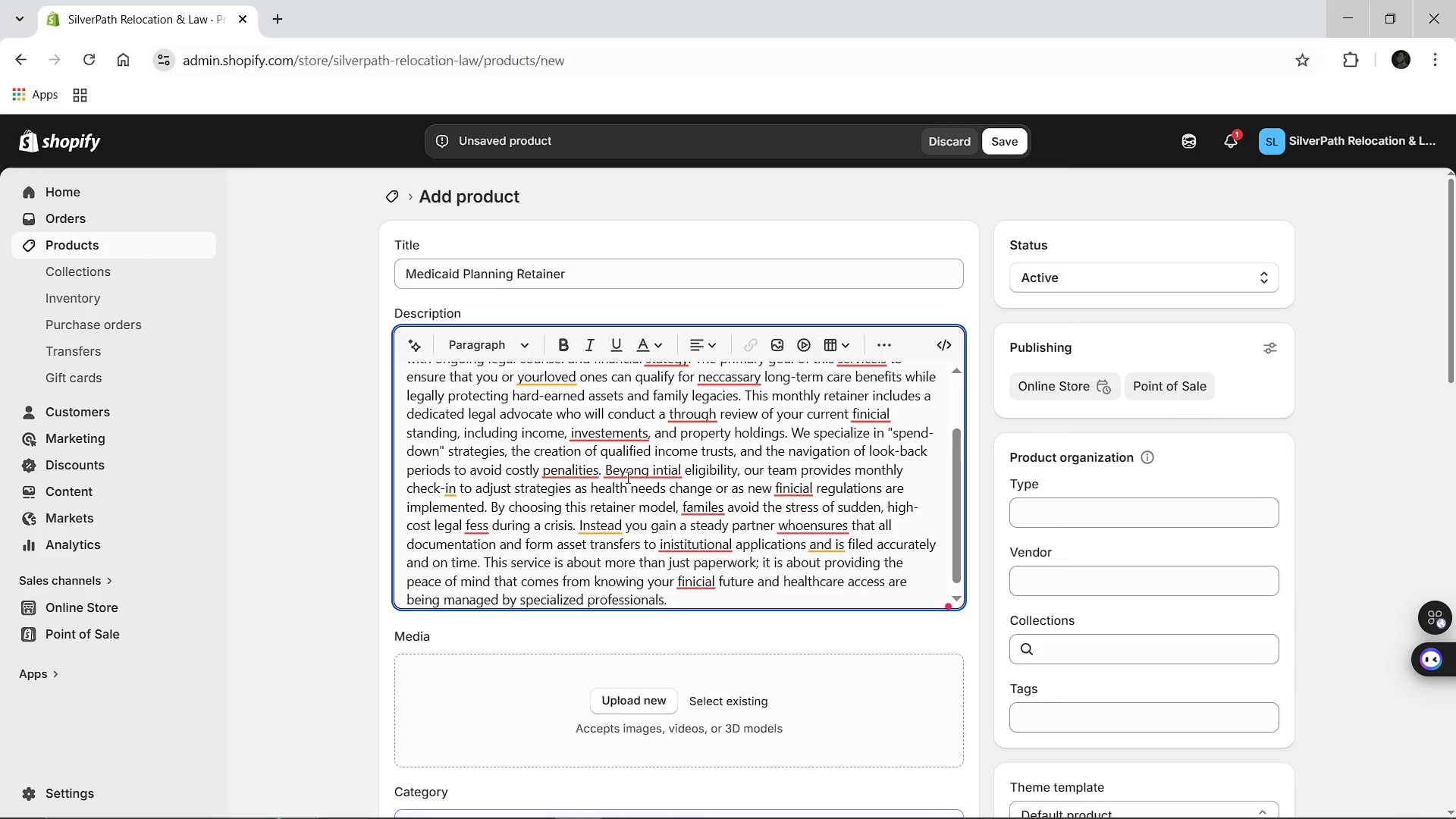 
left_click([674, 376])
 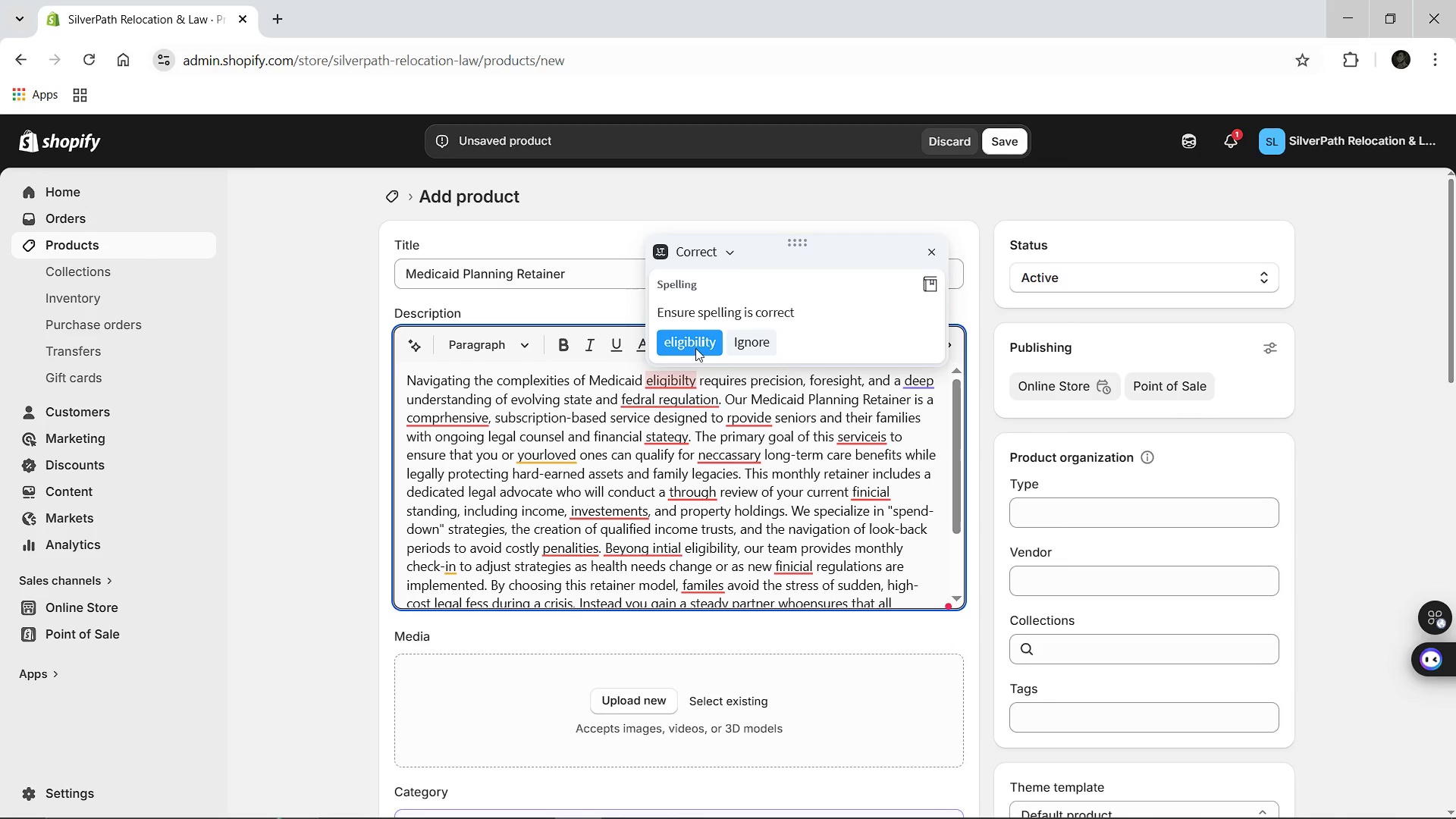 
left_click([696, 347])
 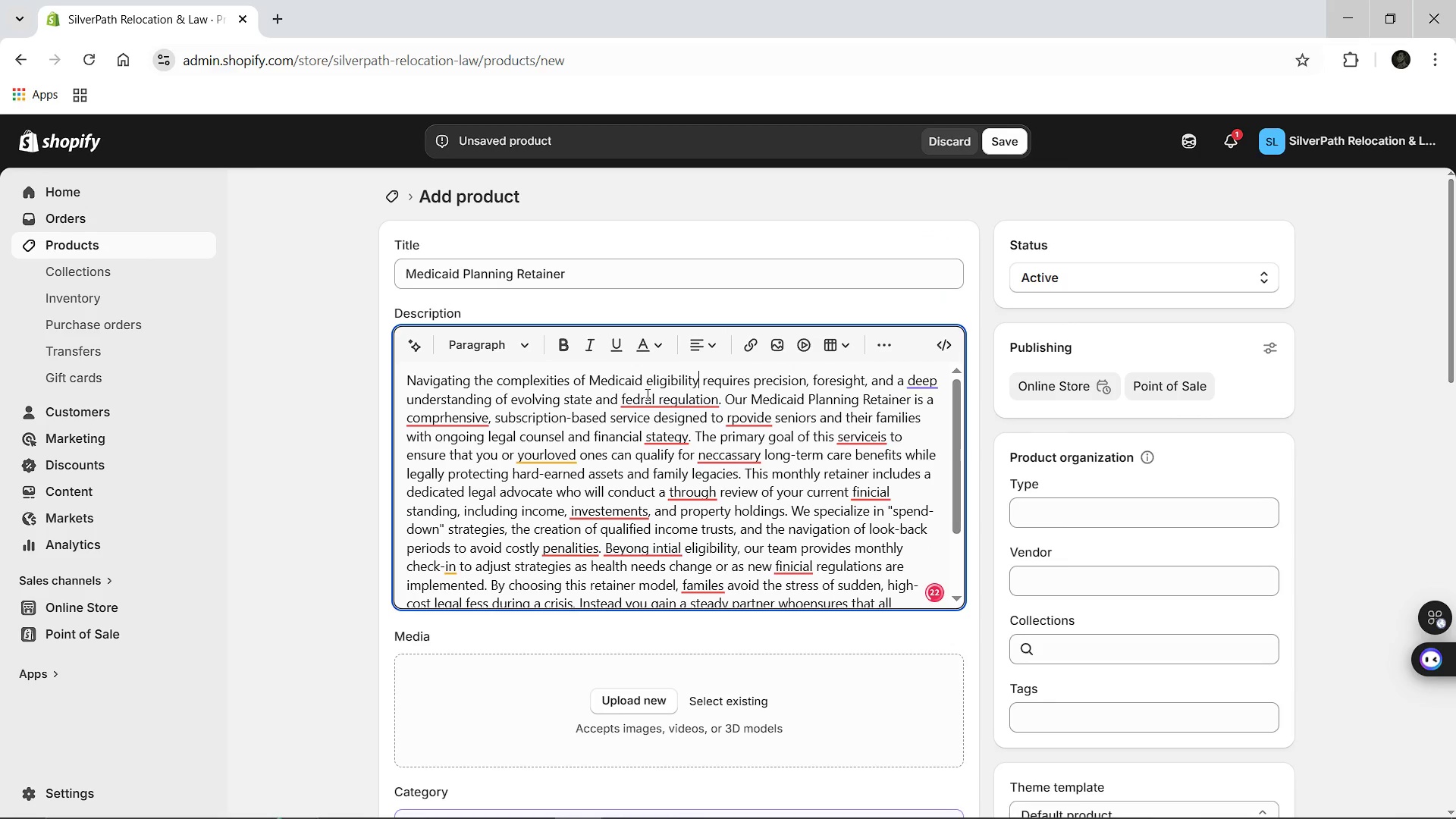 
left_click([646, 394])
 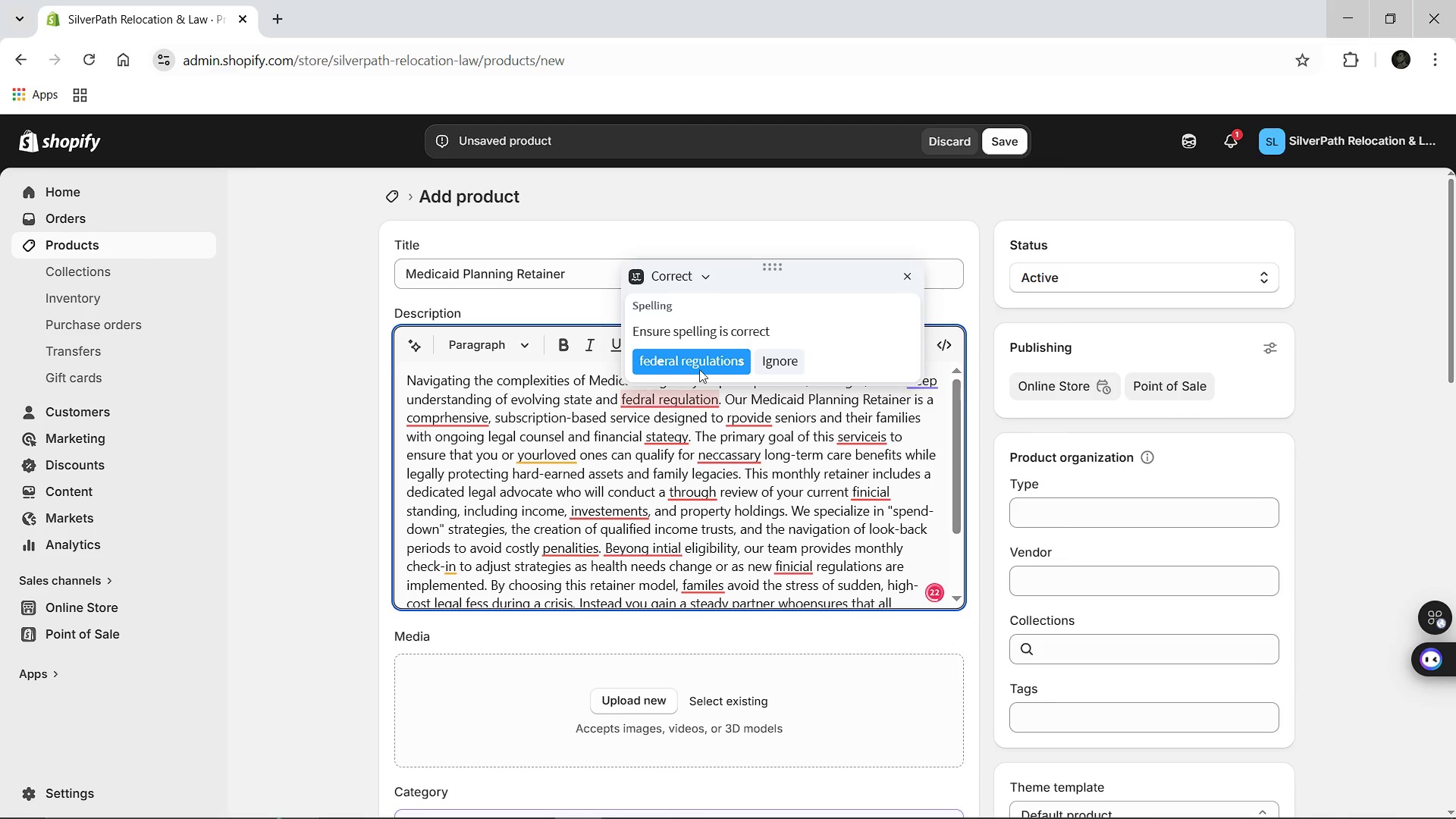 
left_click([699, 369])
 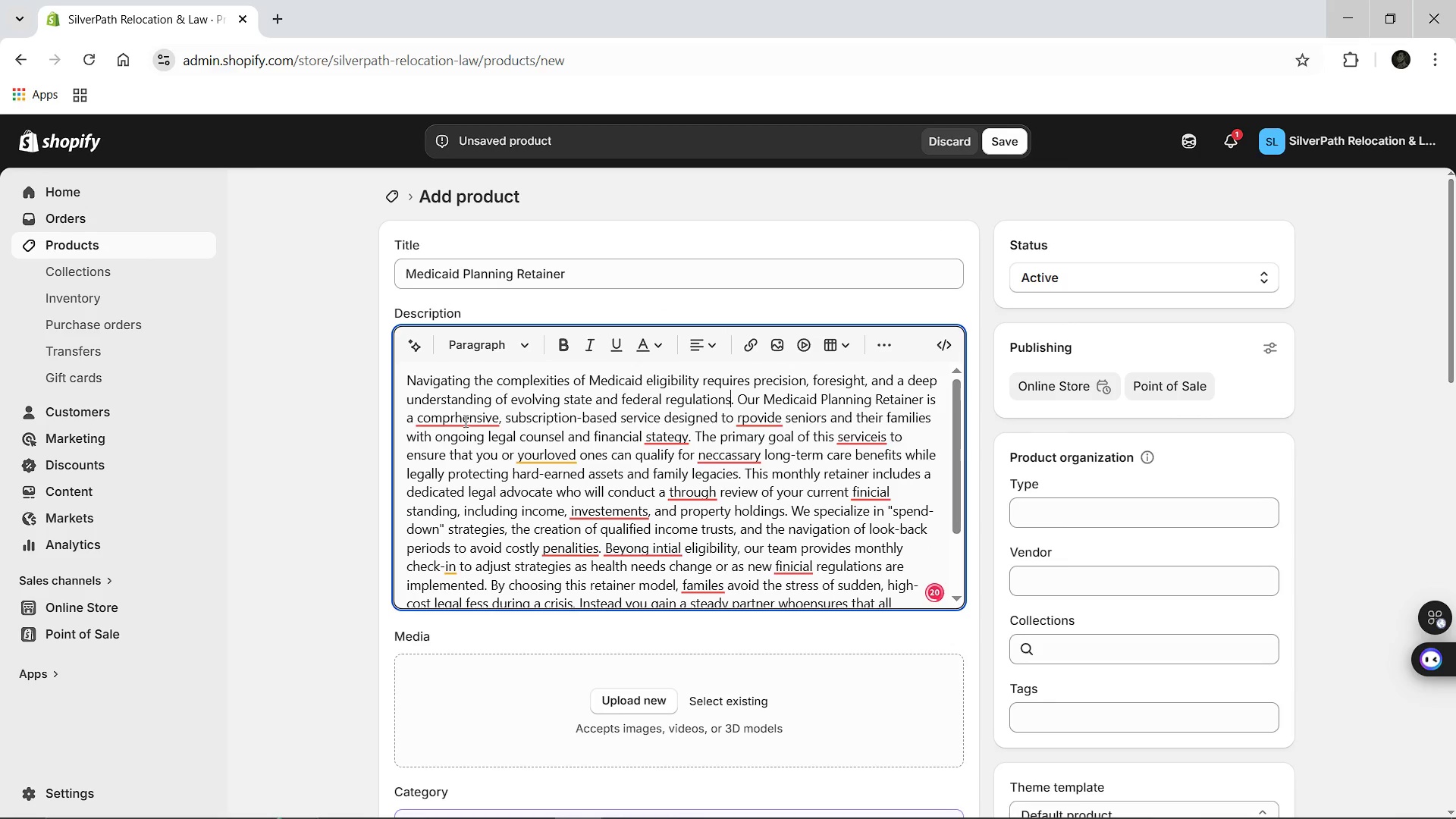 
left_click([464, 421])
 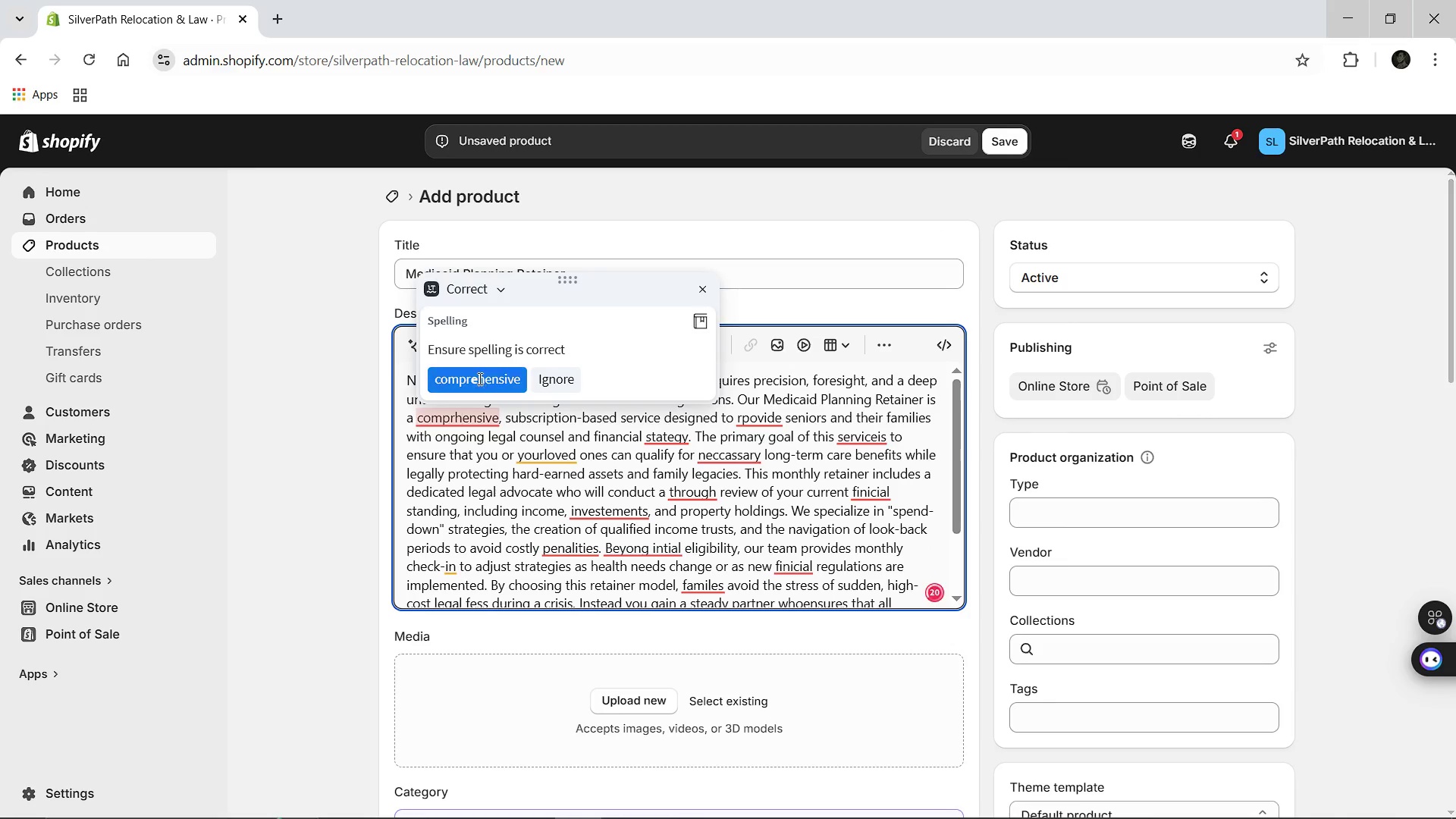 
left_click([479, 378])
 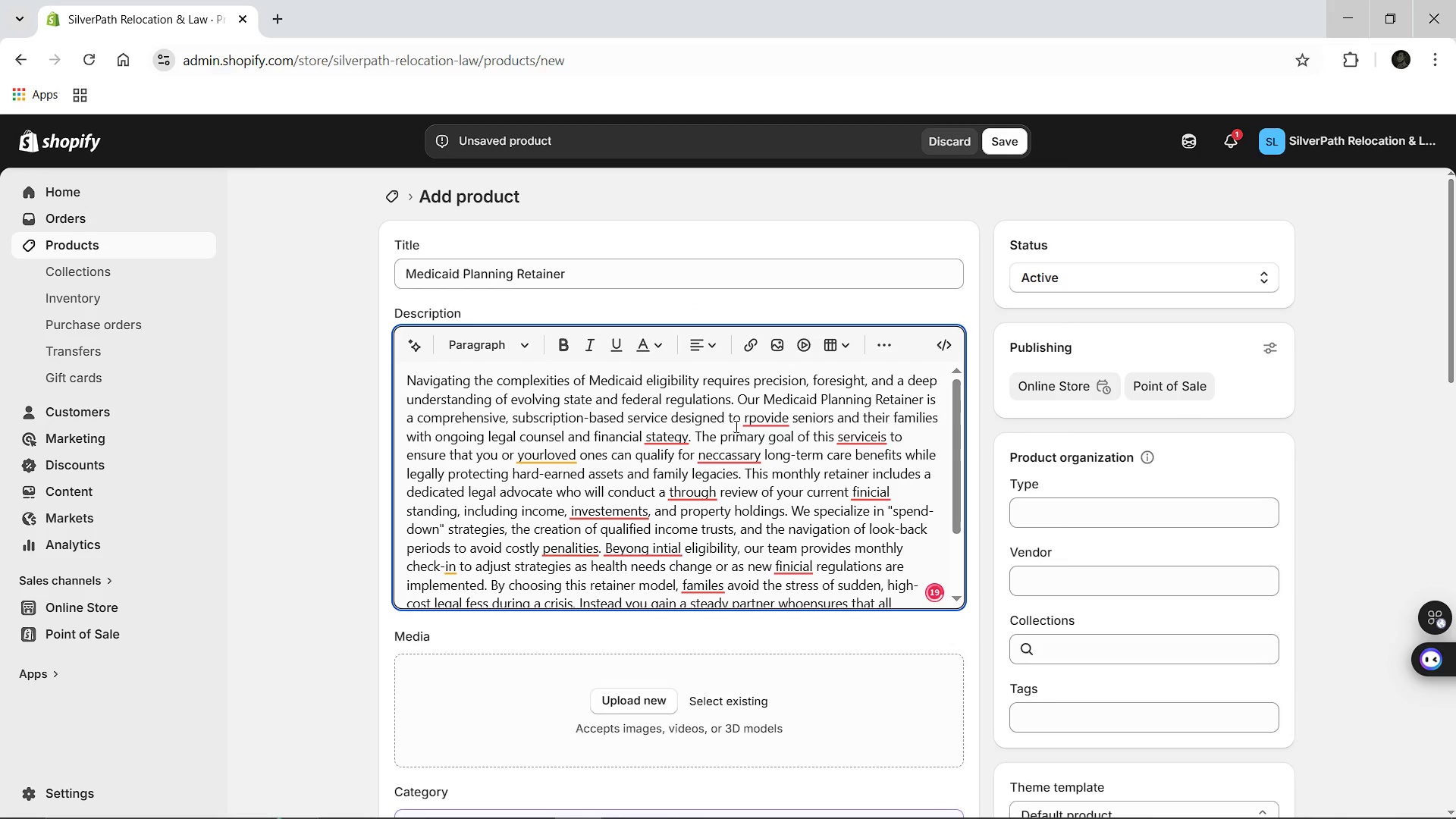 
left_click([755, 419])
 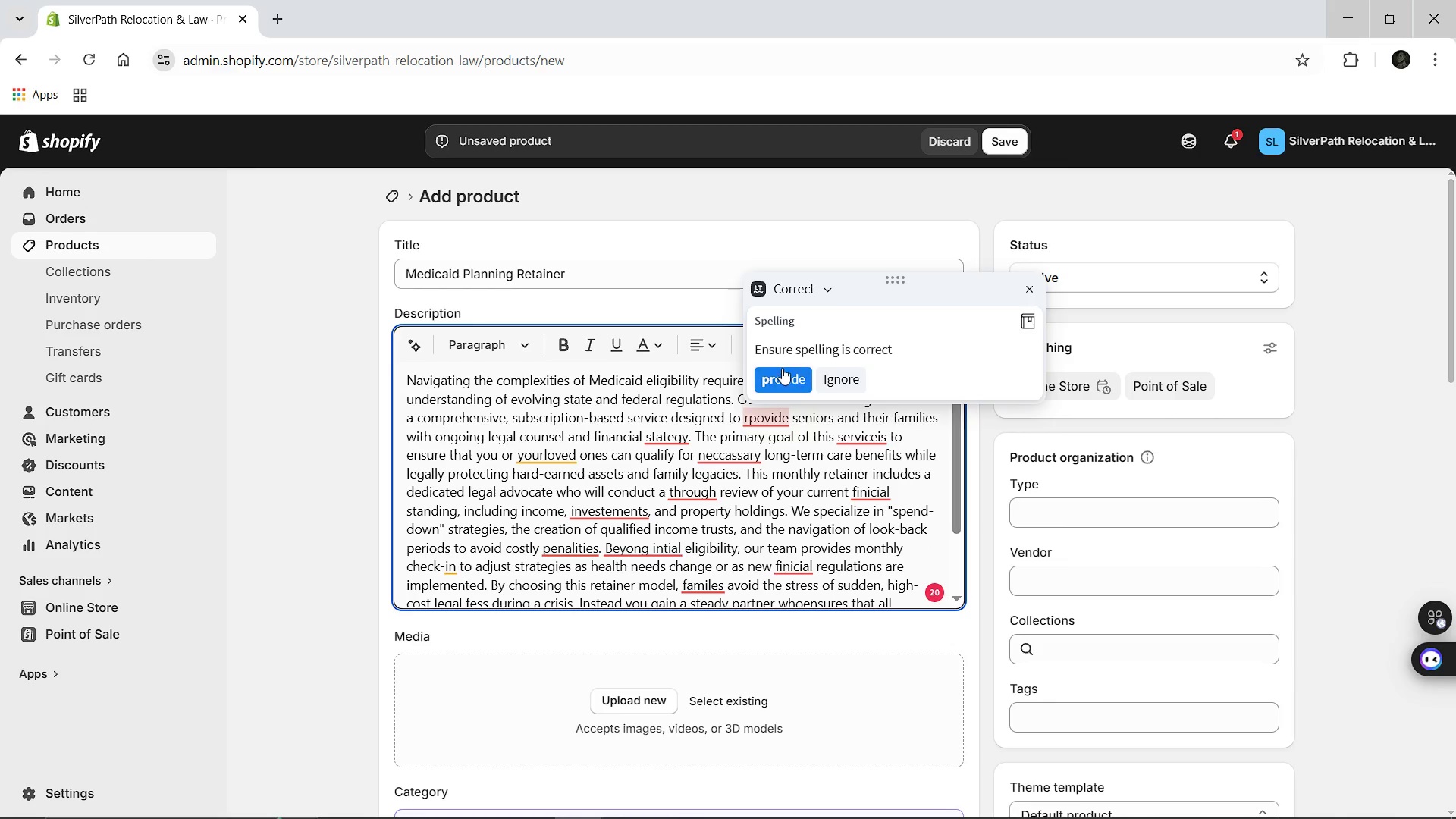 
left_click([782, 368])
 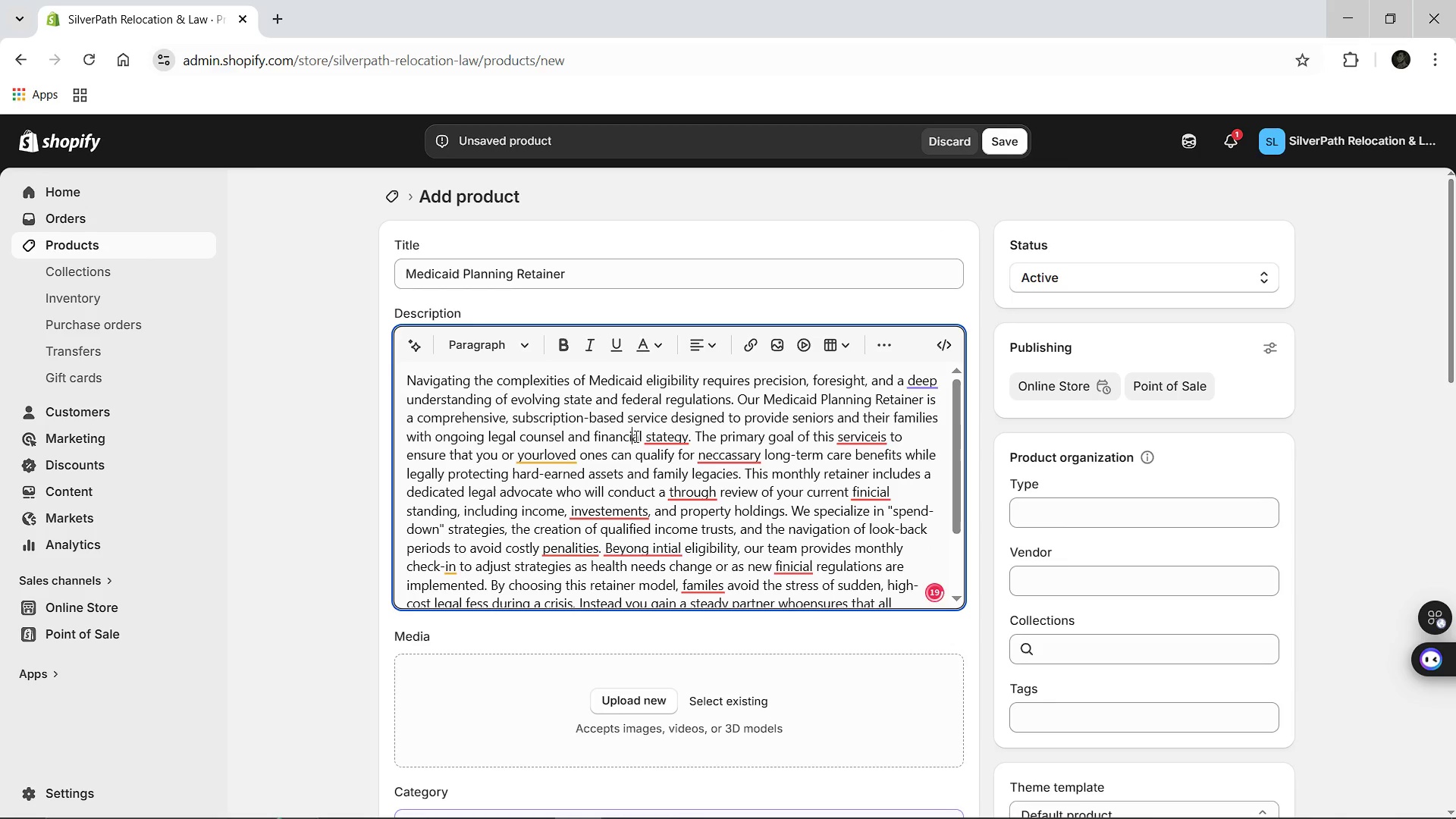 
left_click([635, 436])
 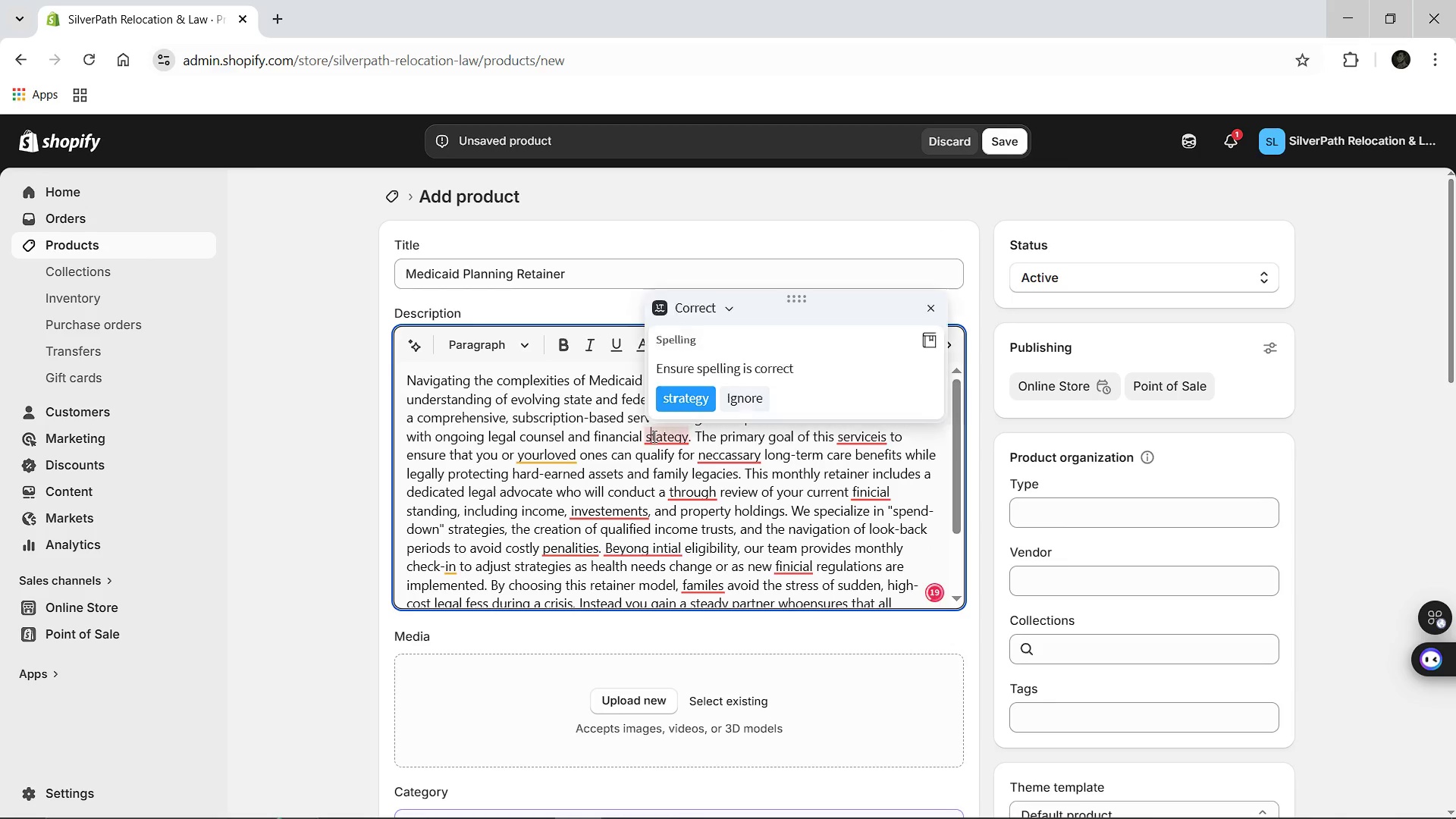 
left_click([653, 436])
 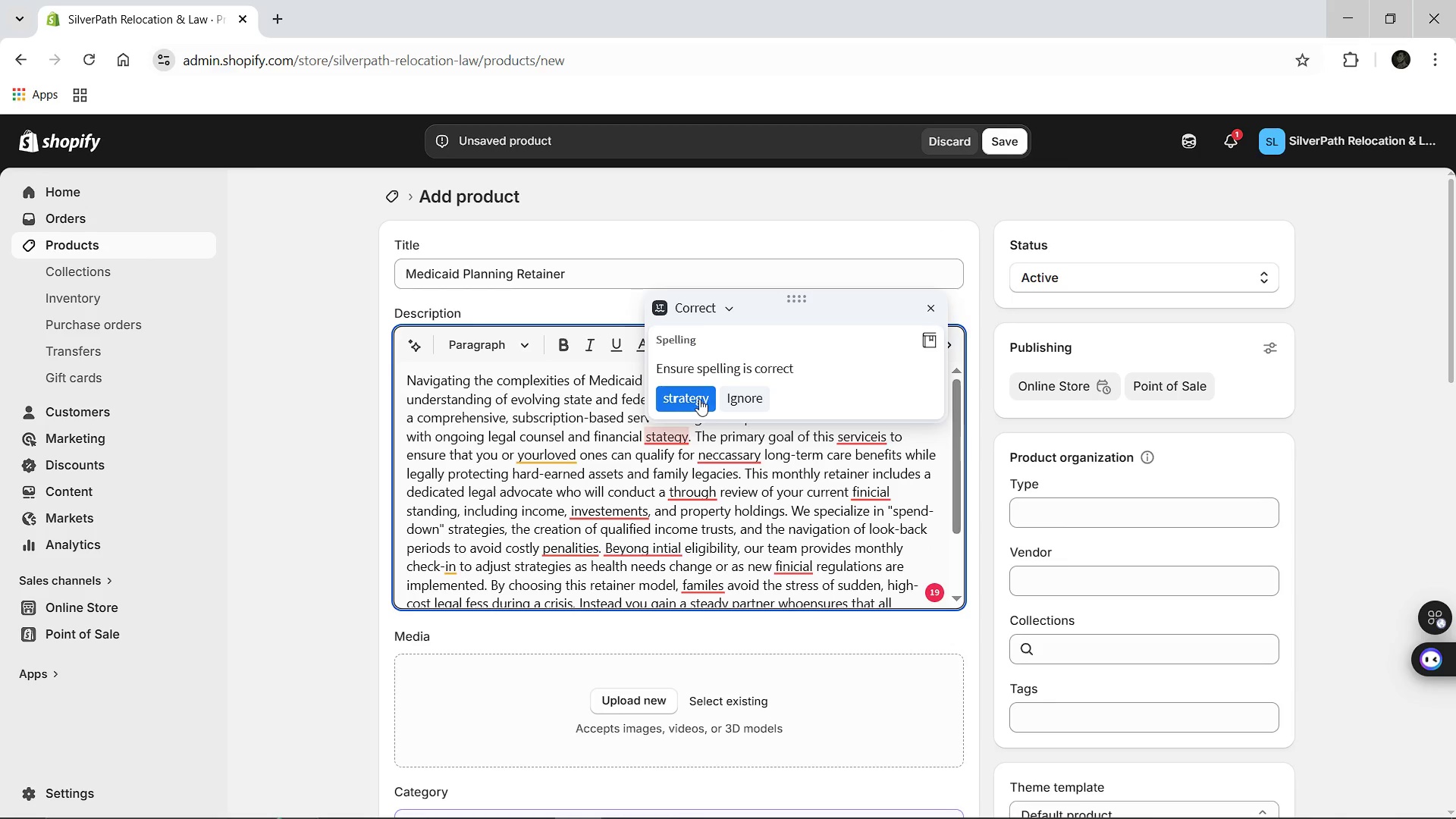 
left_click([699, 399])
 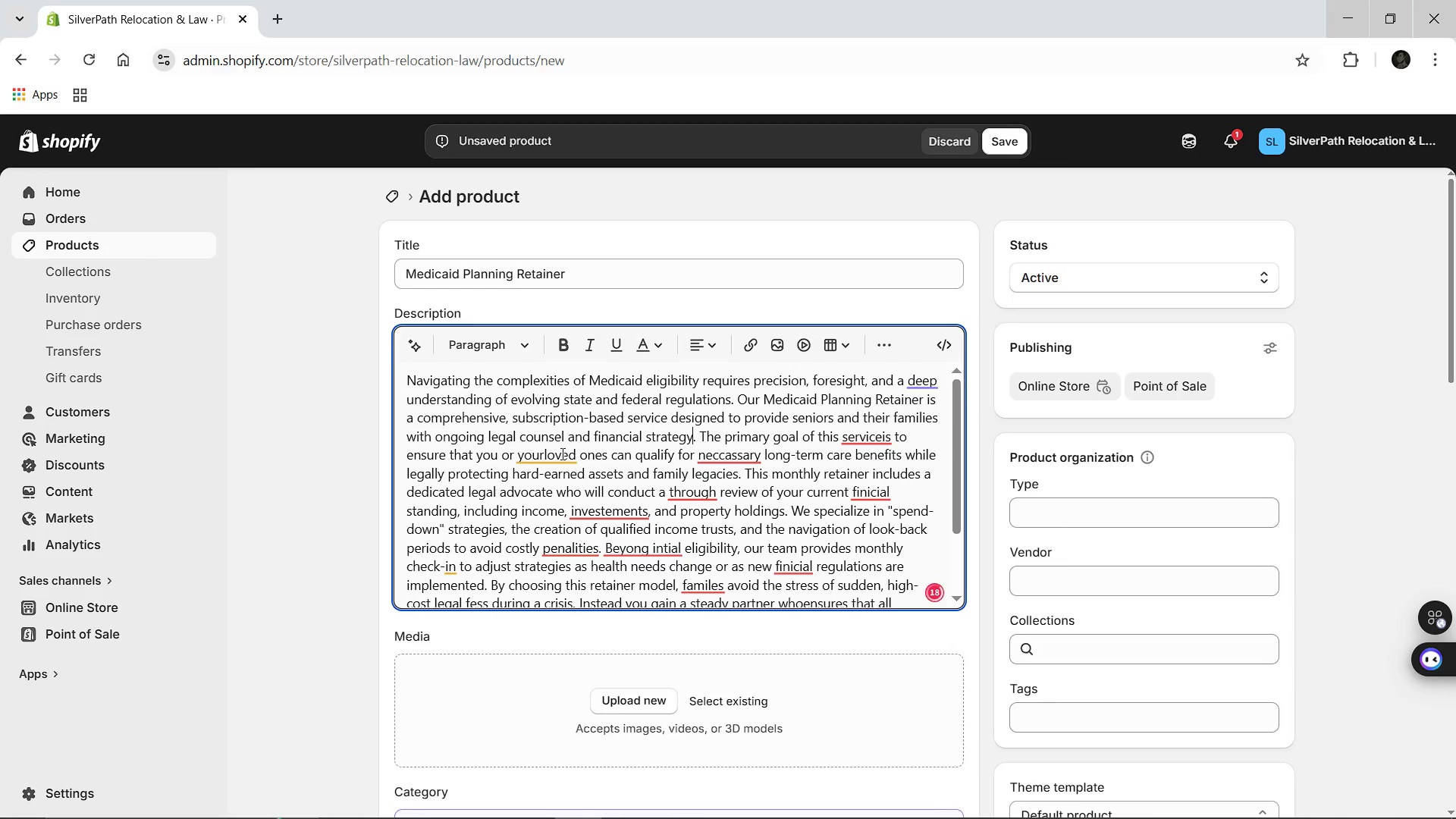 
left_click([561, 453])
 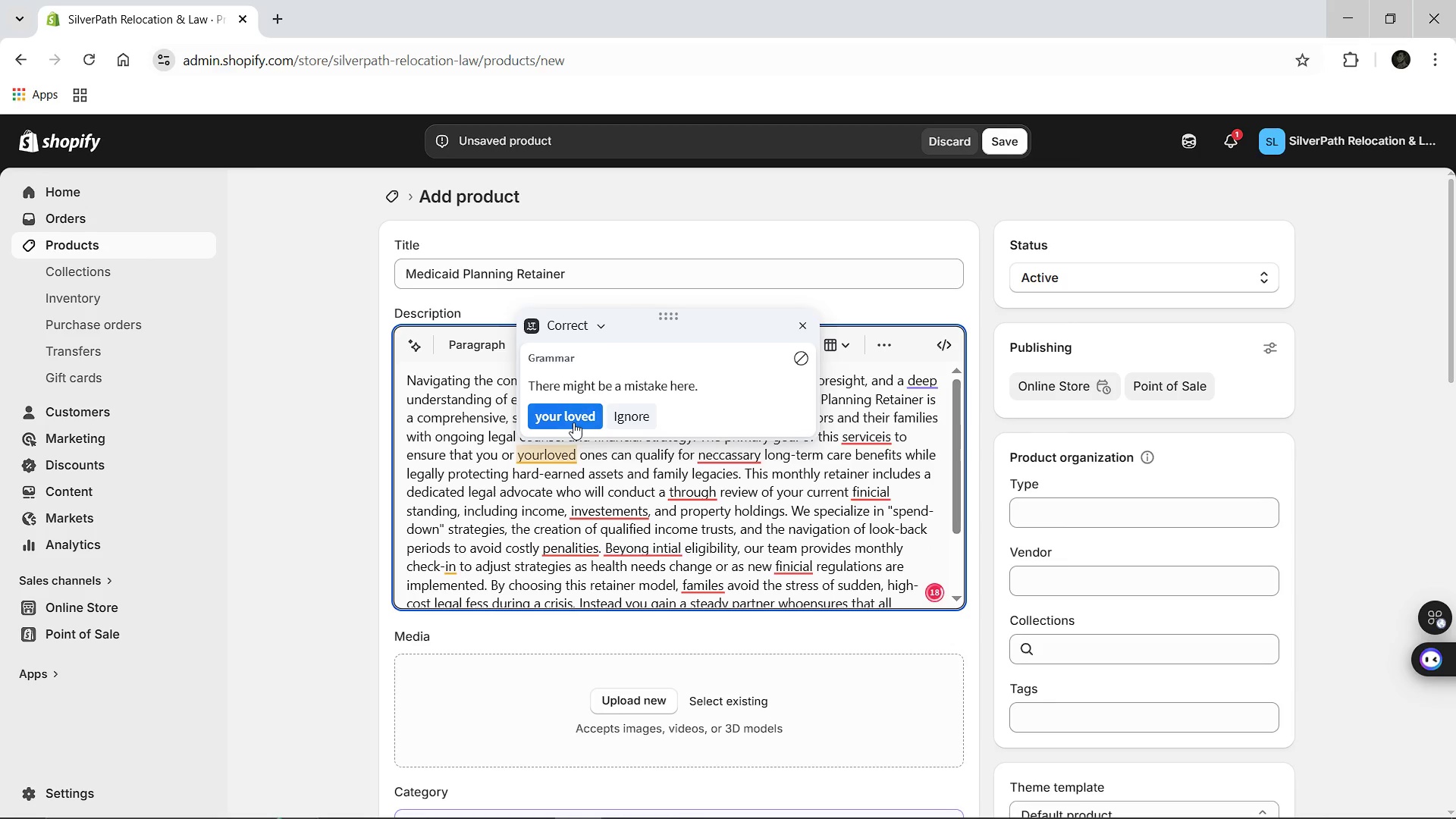 
left_click([573, 422])
 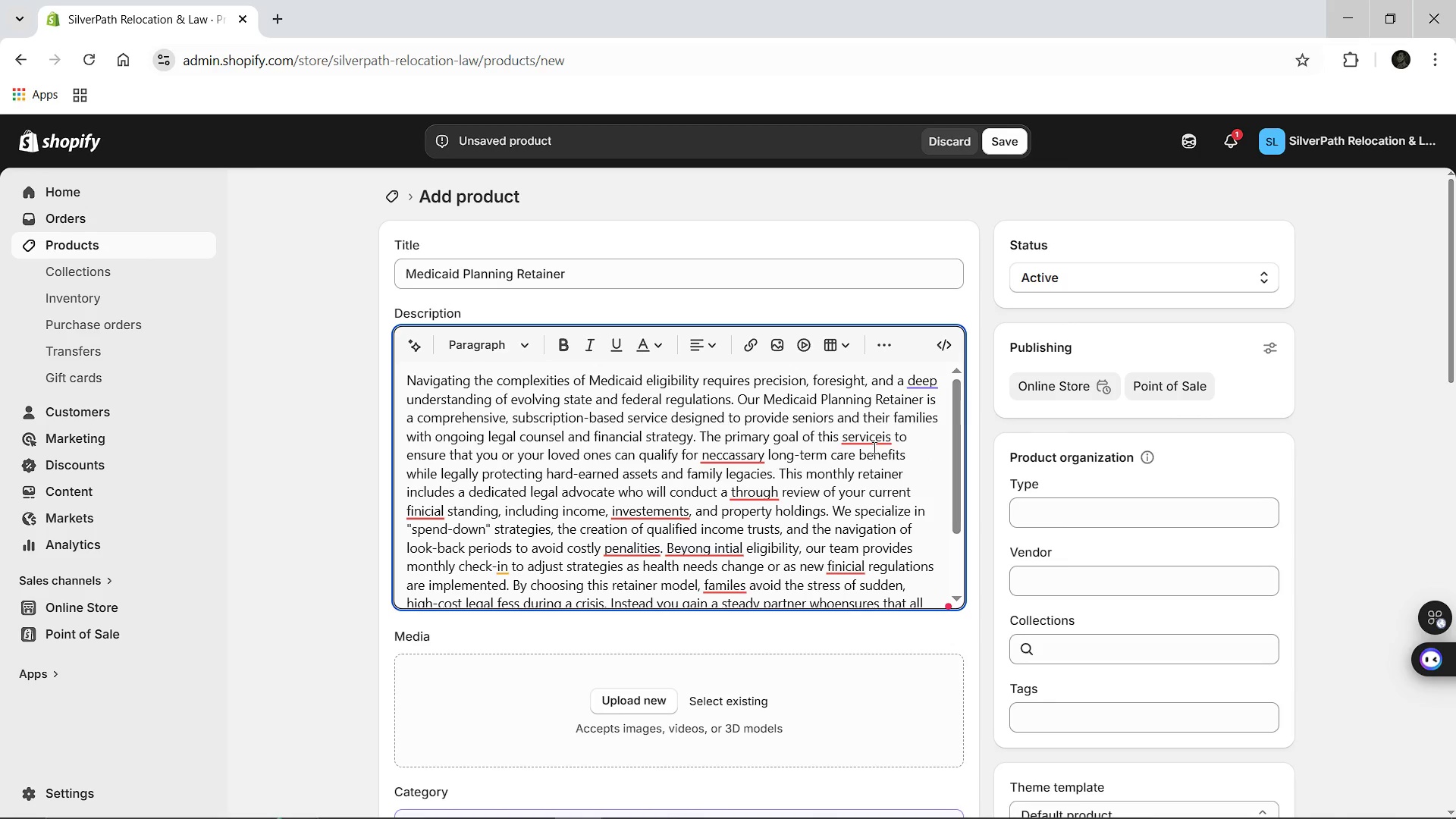 
left_click([864, 441])
 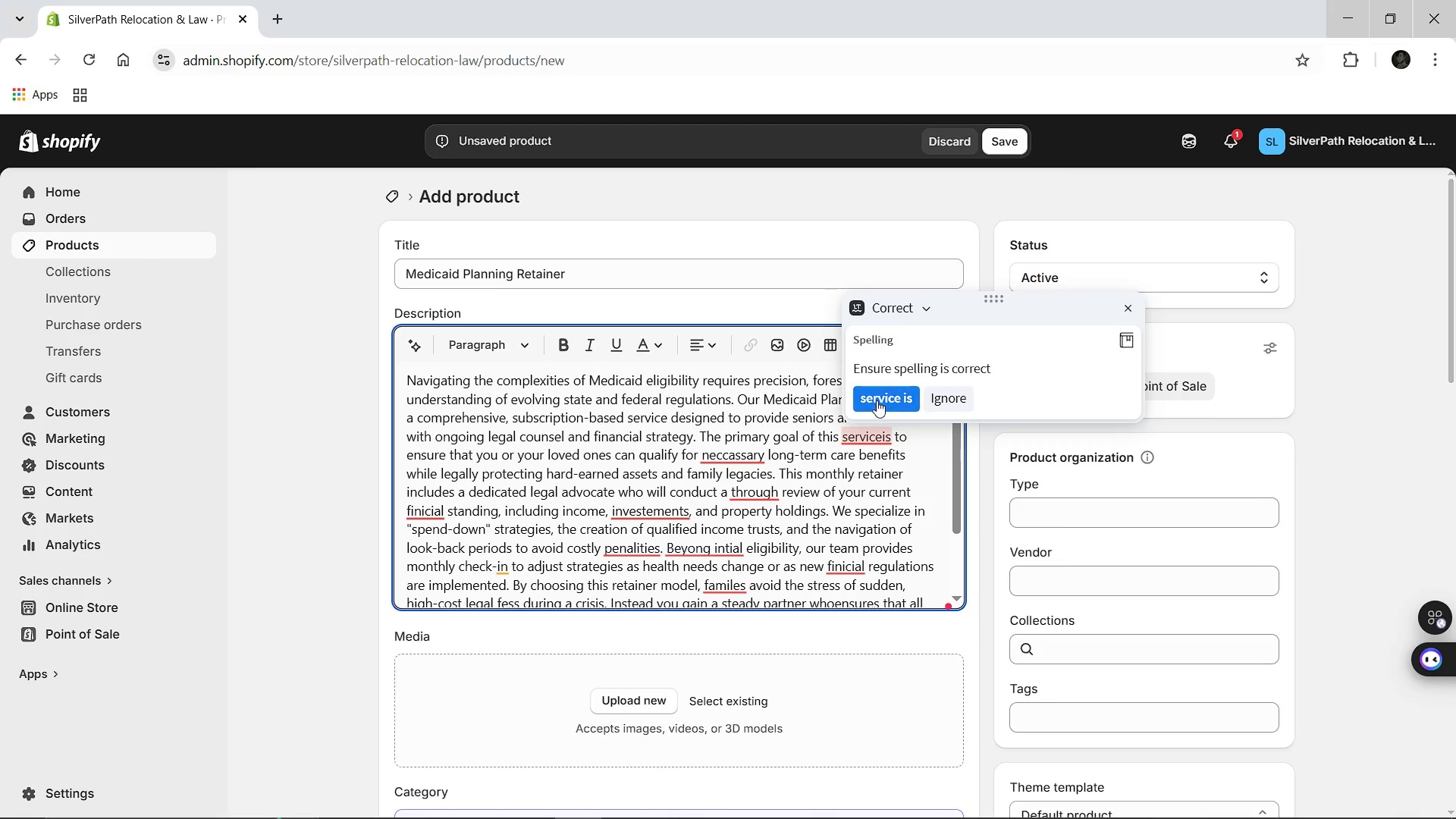 
left_click([877, 400])
 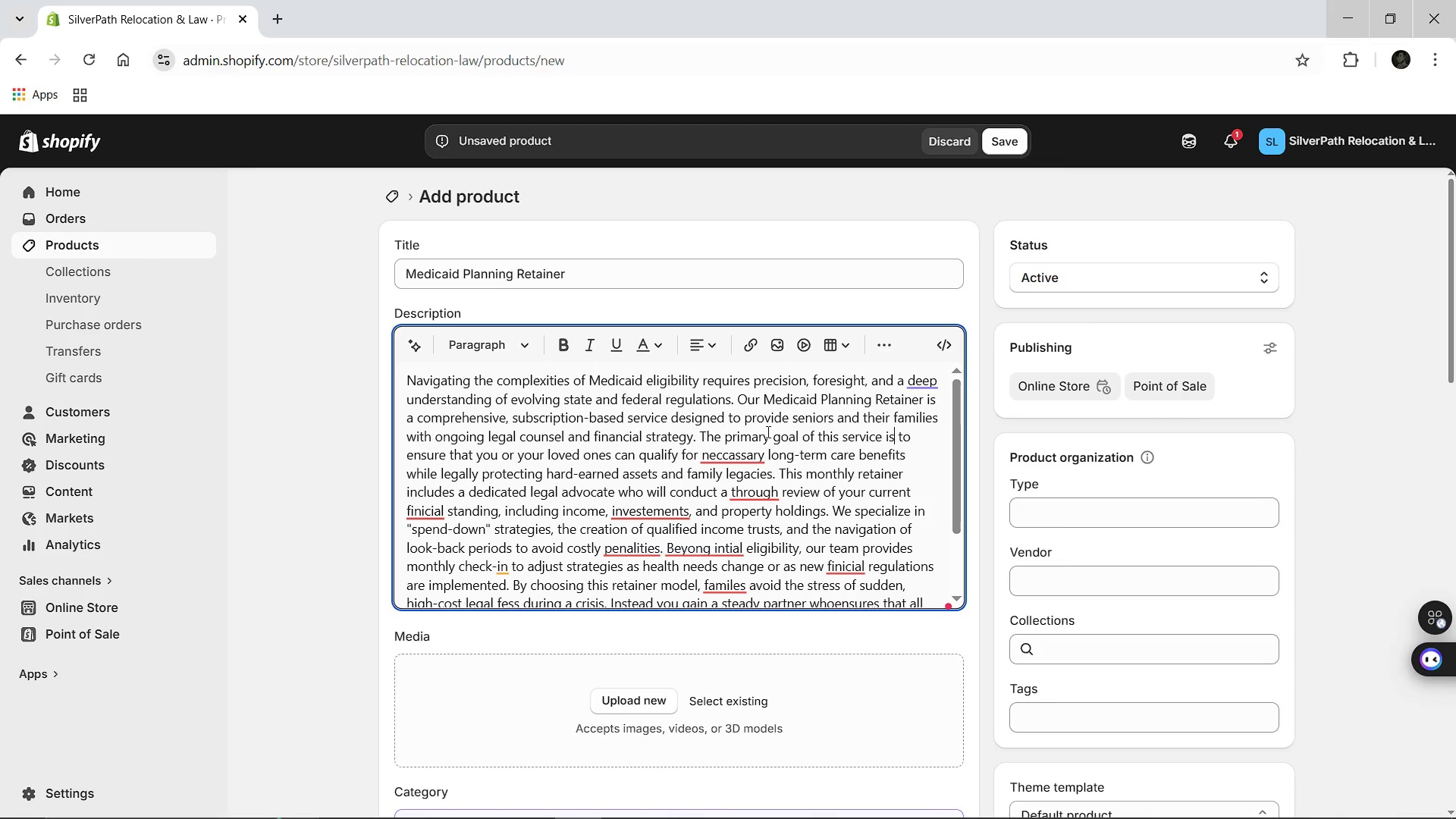 
left_click([738, 454])
 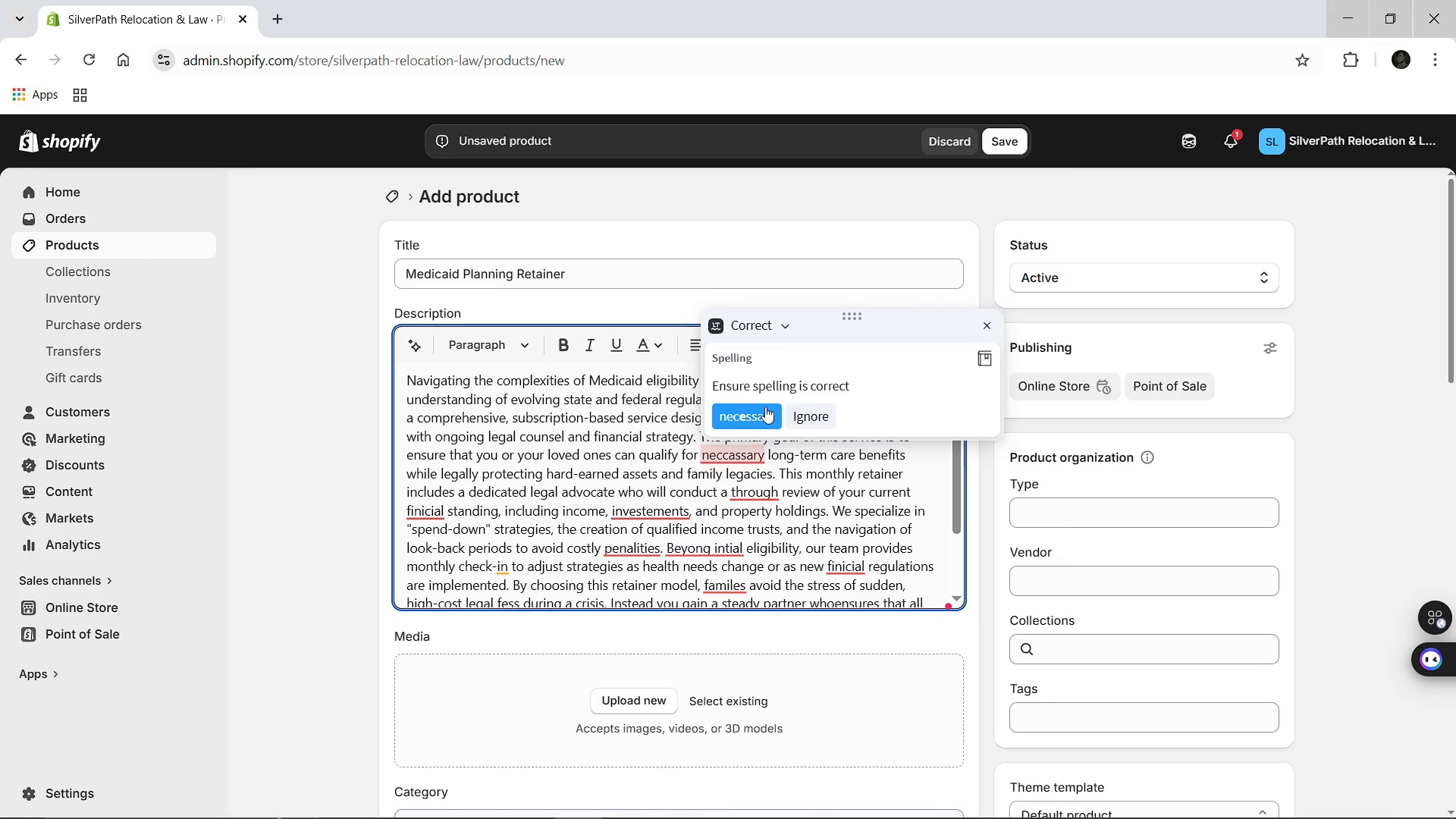 
left_click([765, 406])
 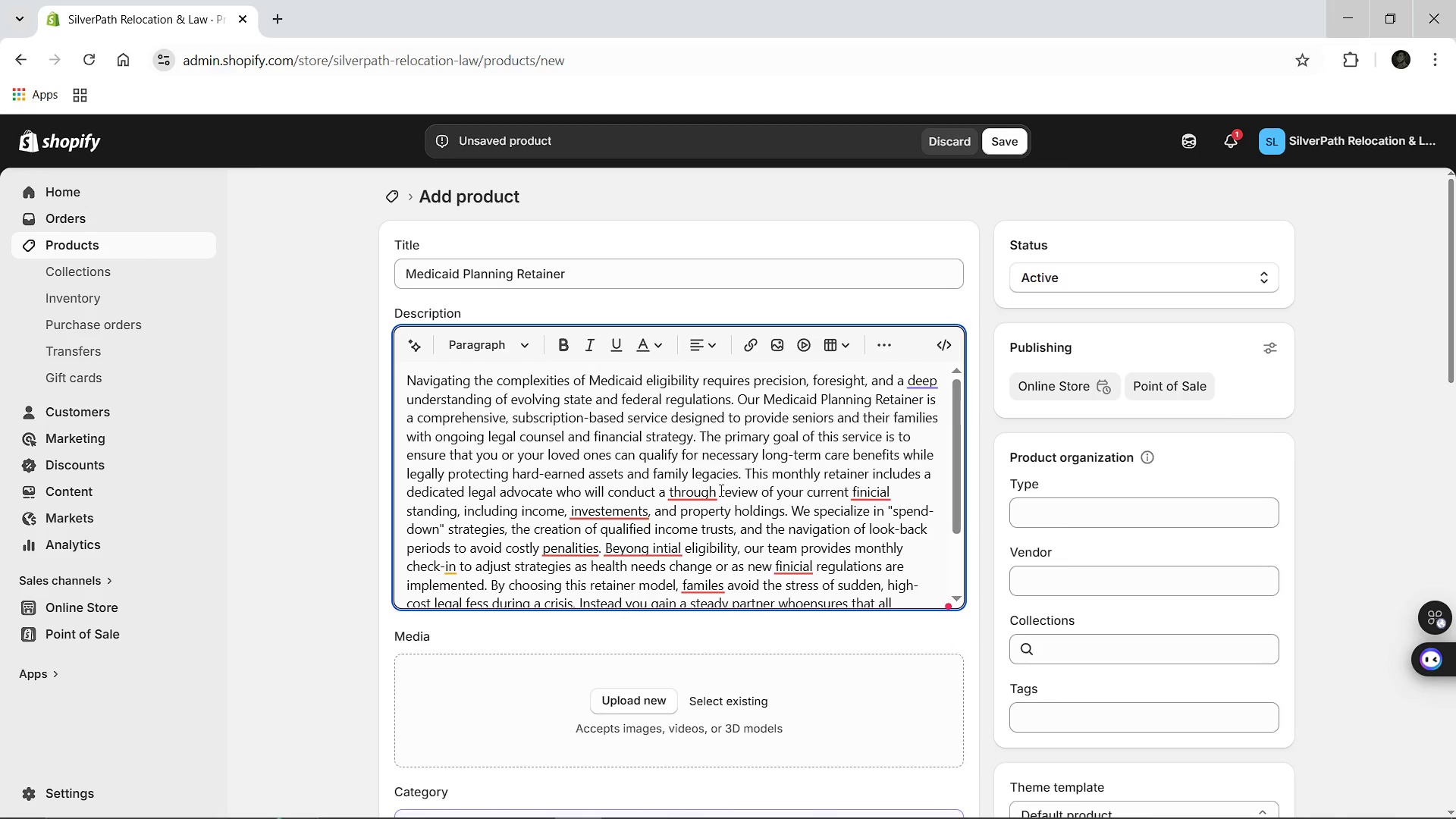 
left_click([697, 488])
 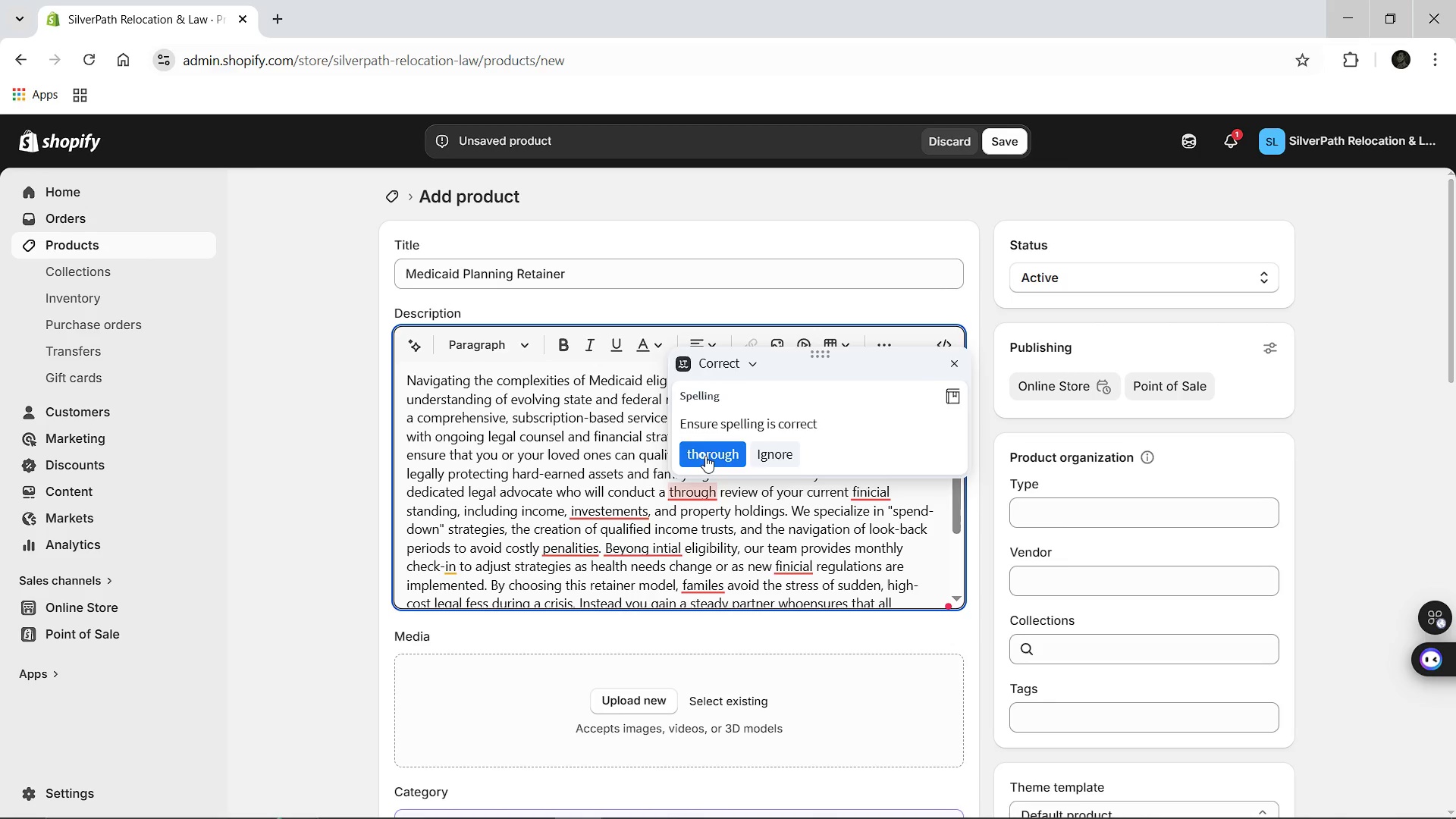 
left_click([705, 456])
 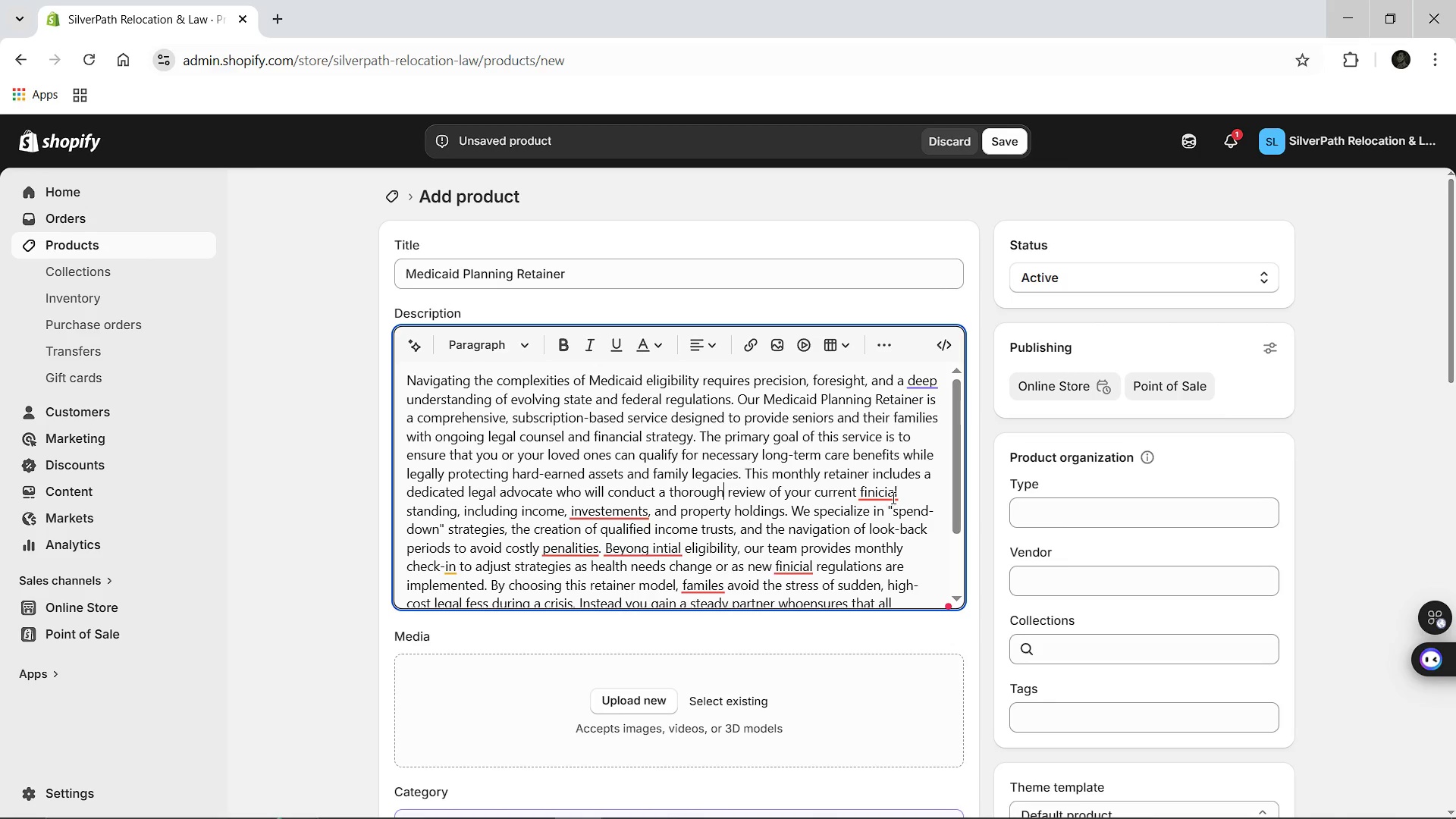 
left_click([892, 497])
 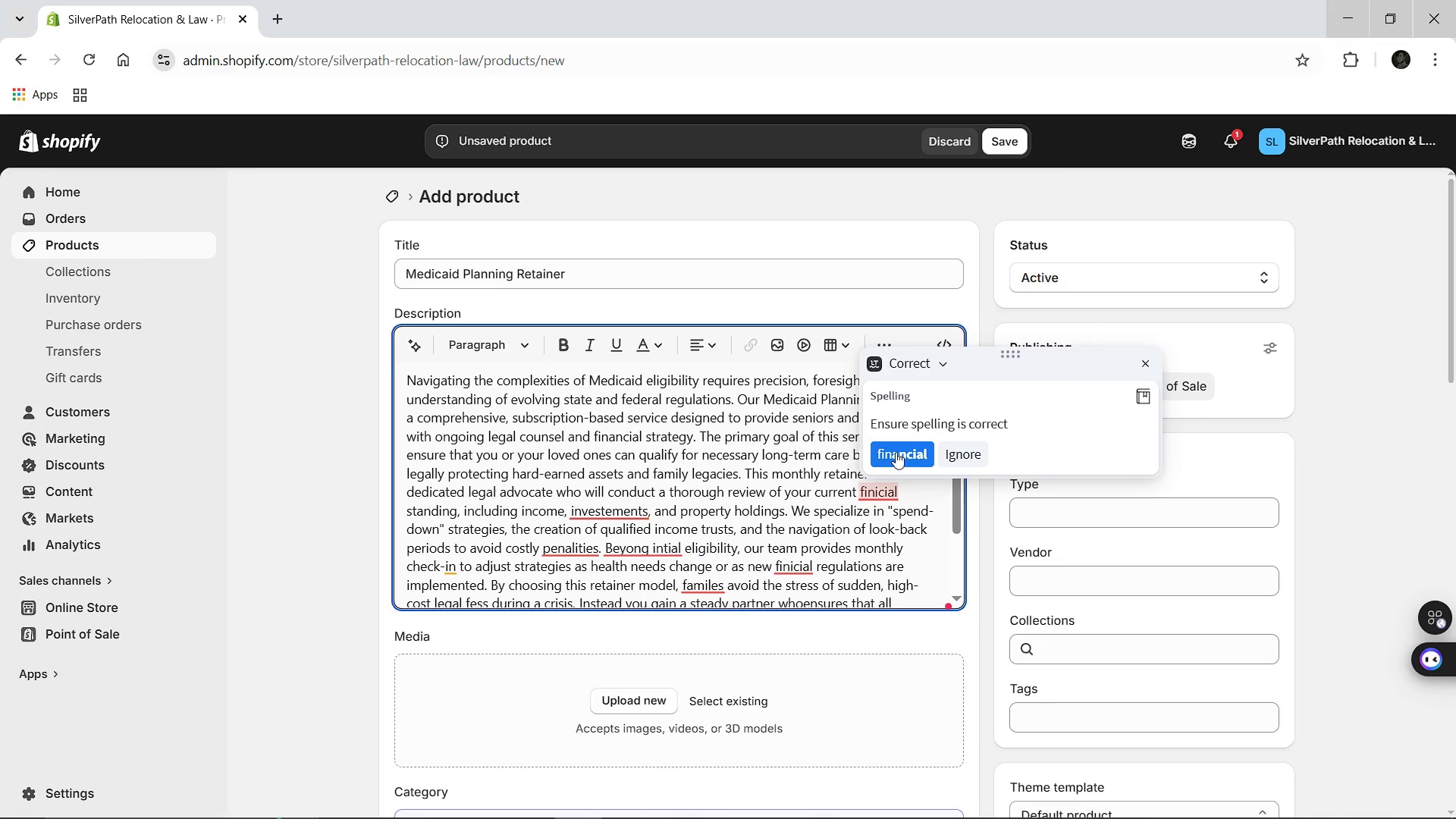 
left_click([896, 452])
 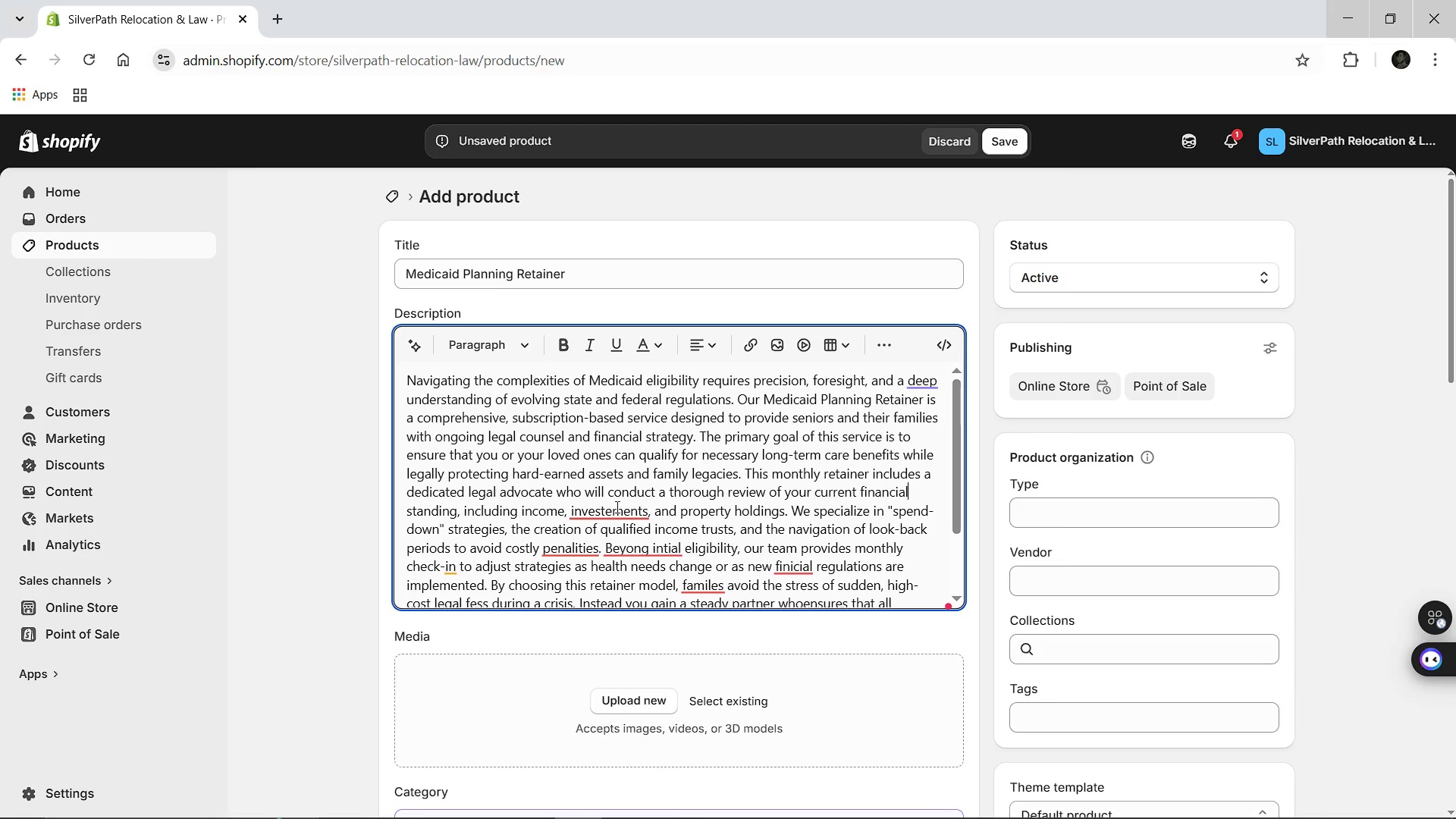 
left_click([616, 507])
 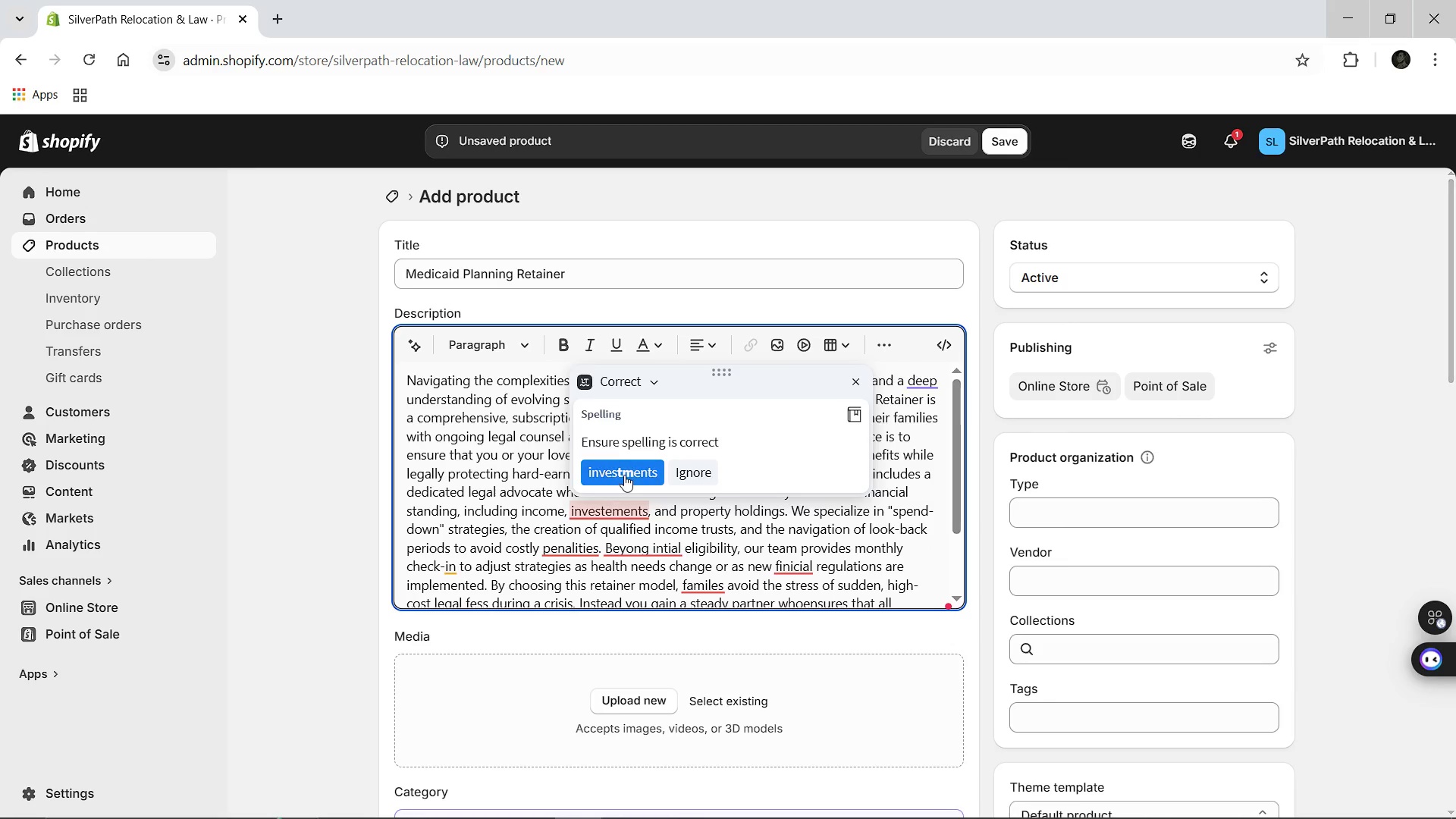 
left_click([624, 475])
 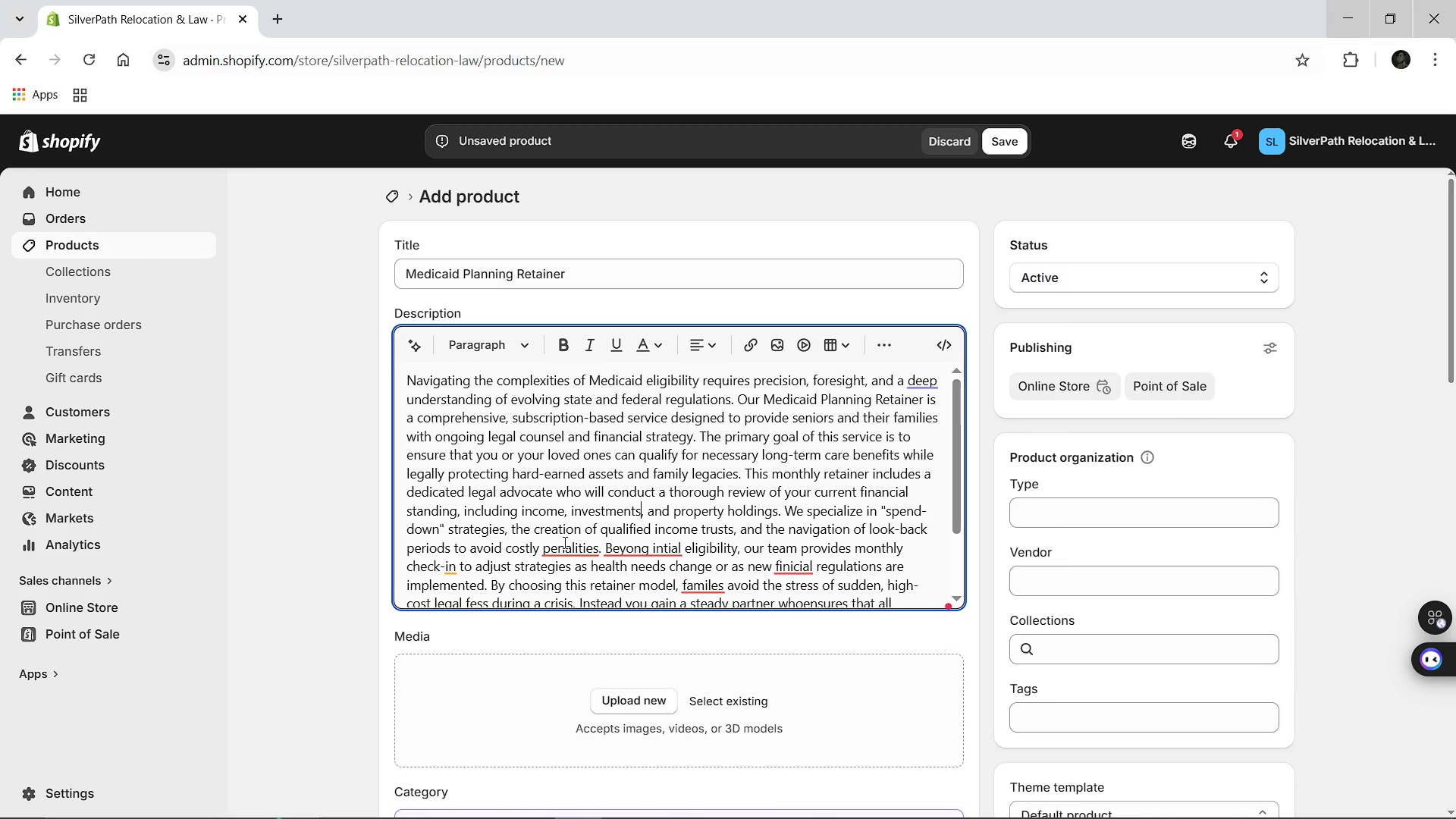 
left_click([563, 542])
 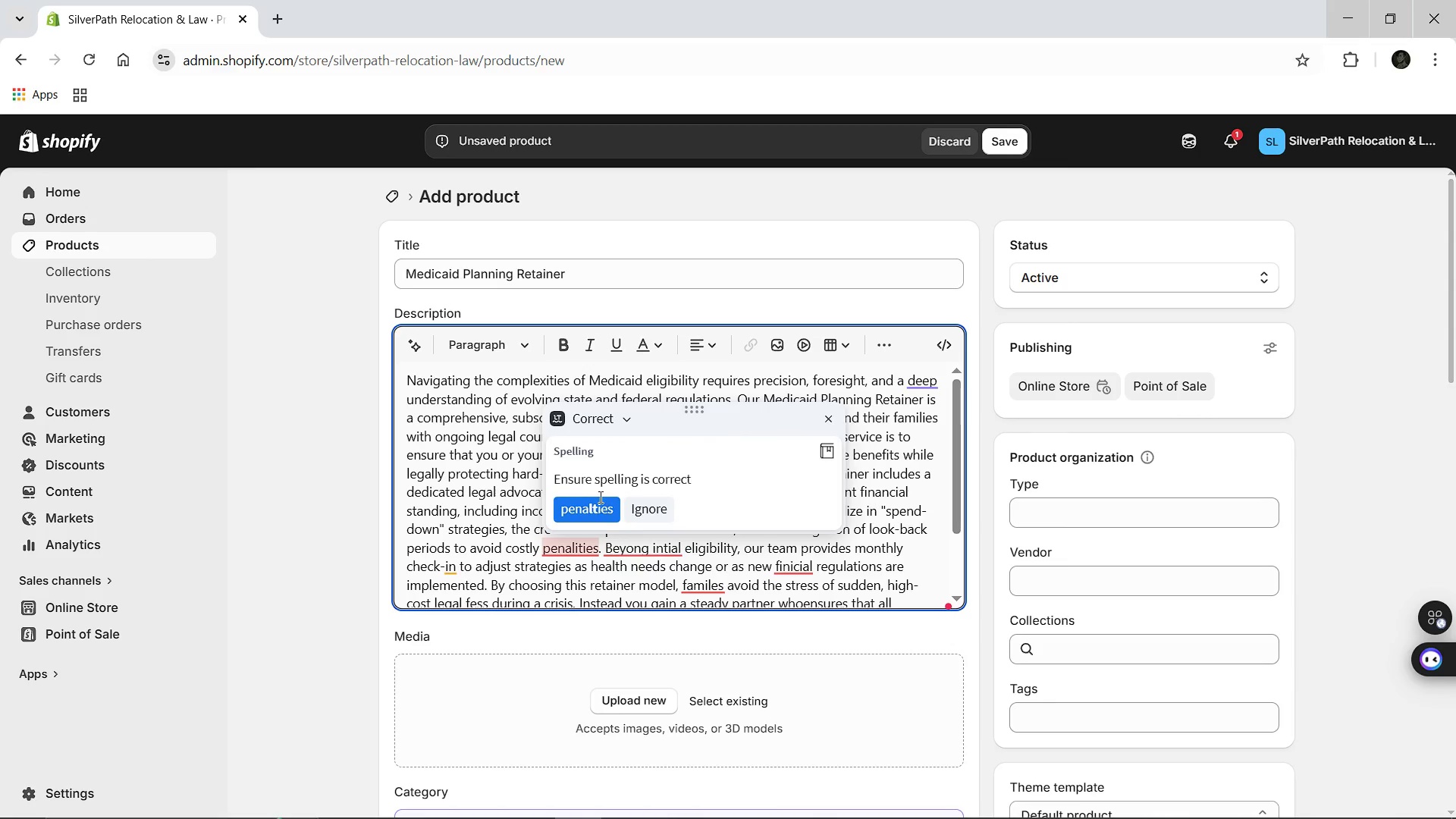 
left_click([599, 497])
 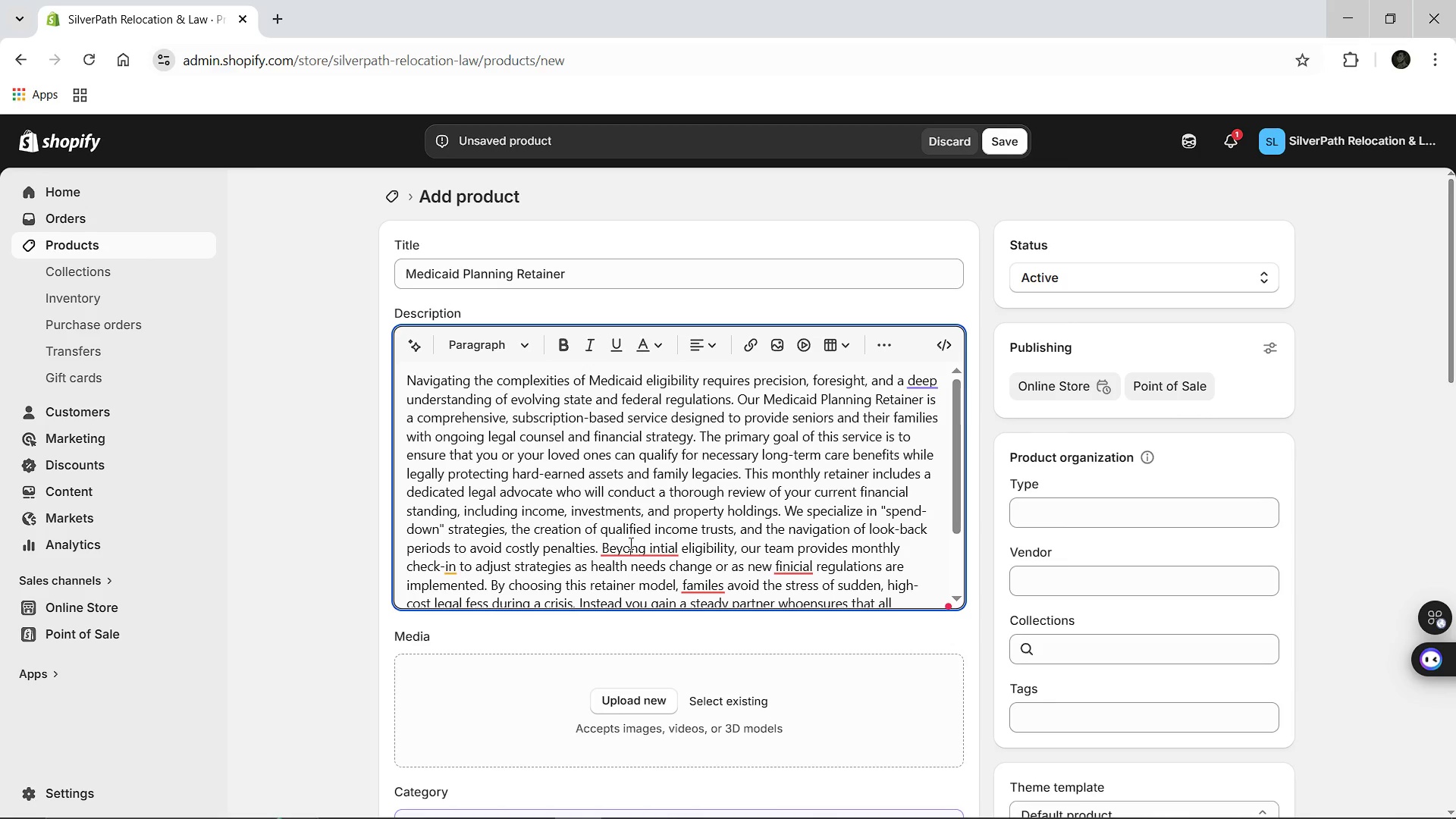 
left_click([629, 543])
 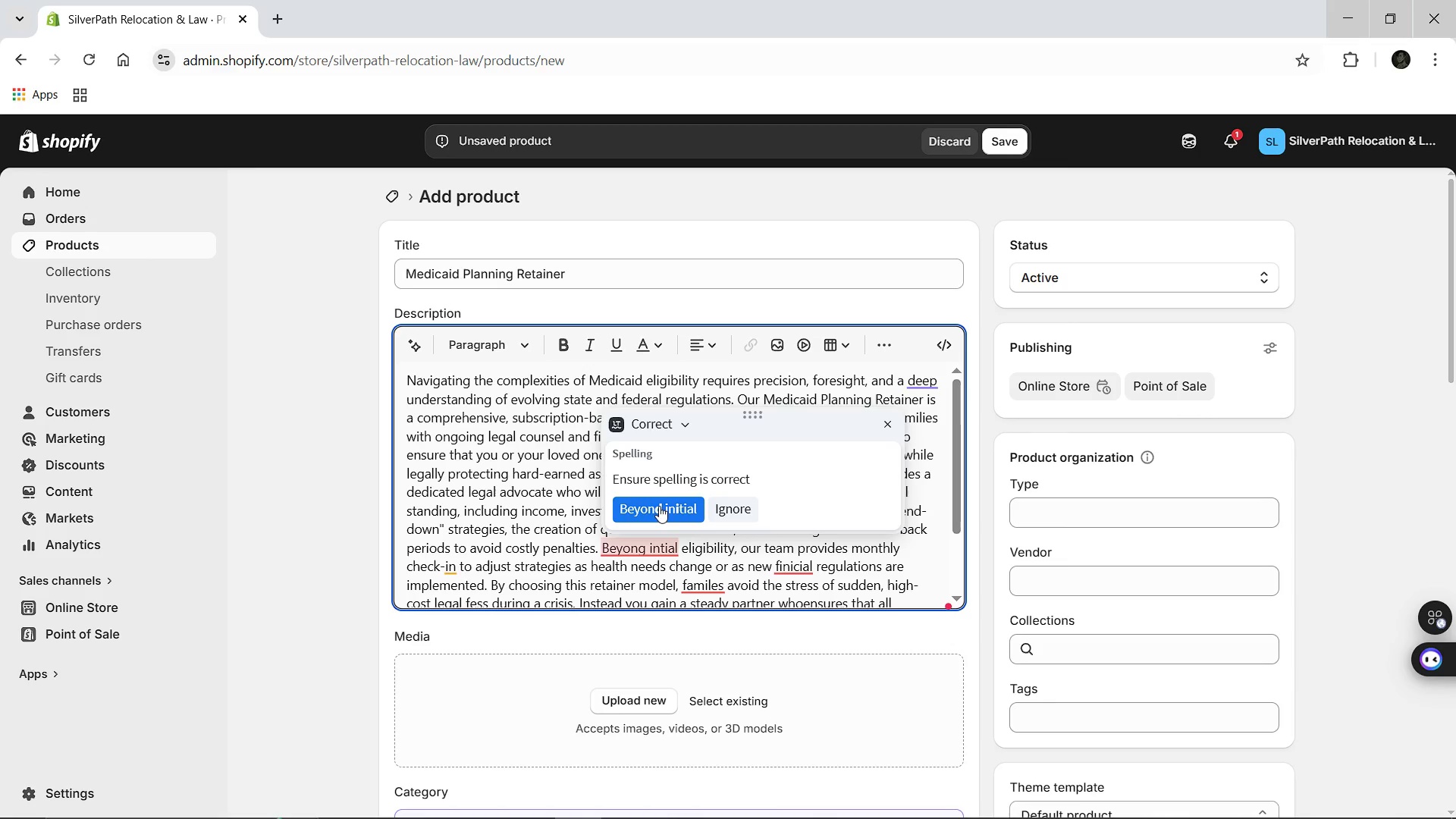 
left_click([659, 506])
 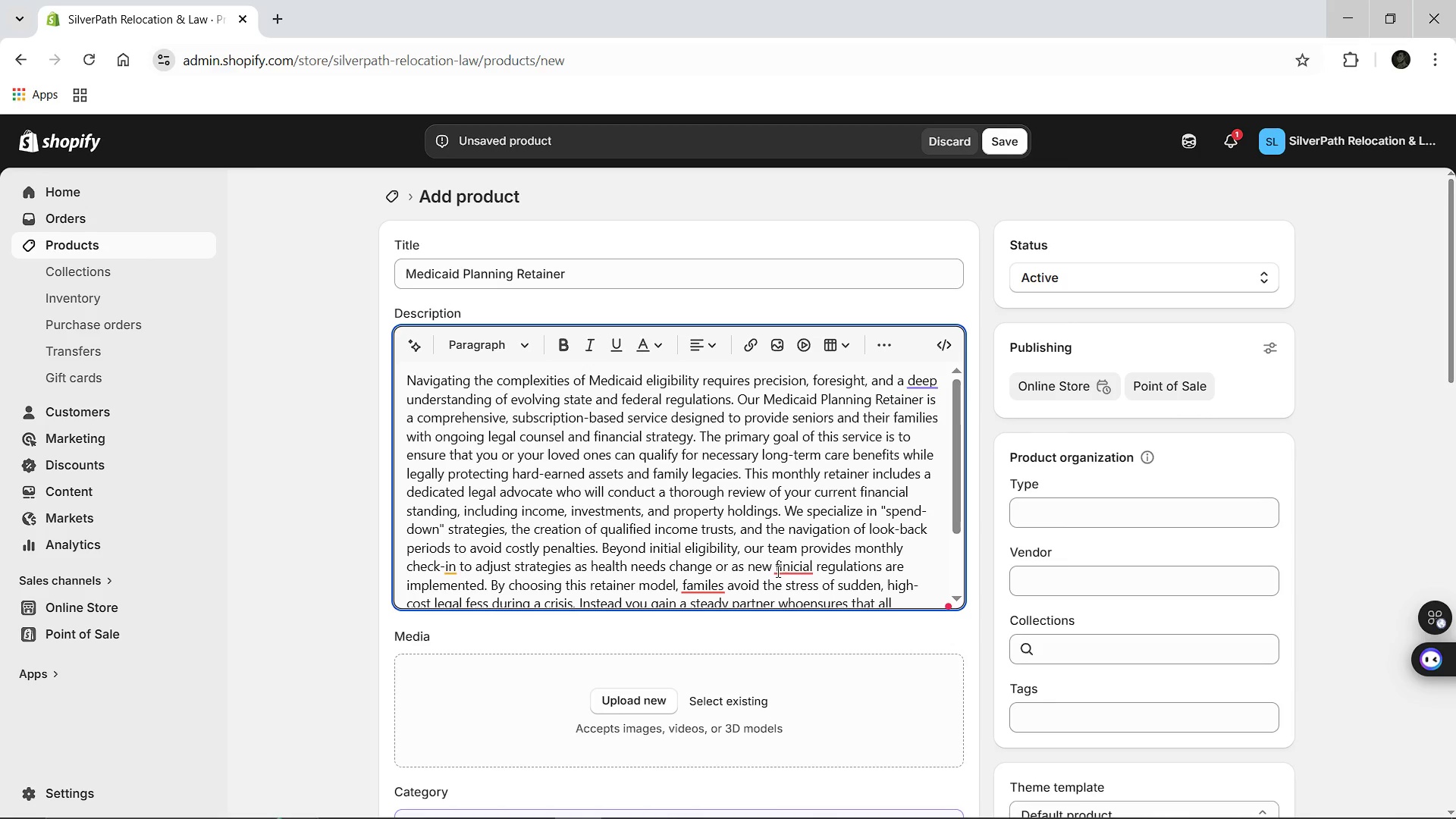 
left_click([779, 570])
 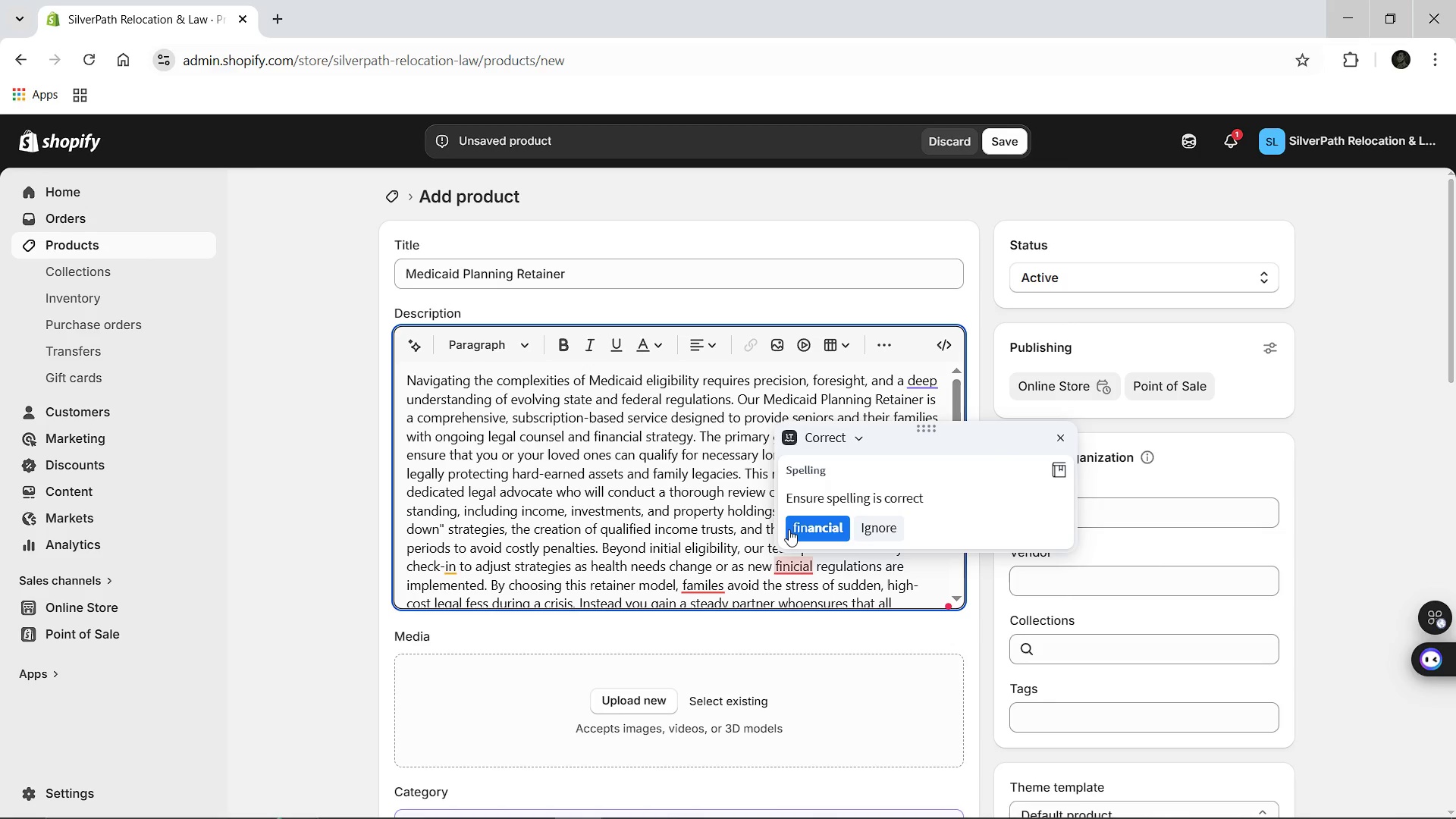 
left_click([789, 529])
 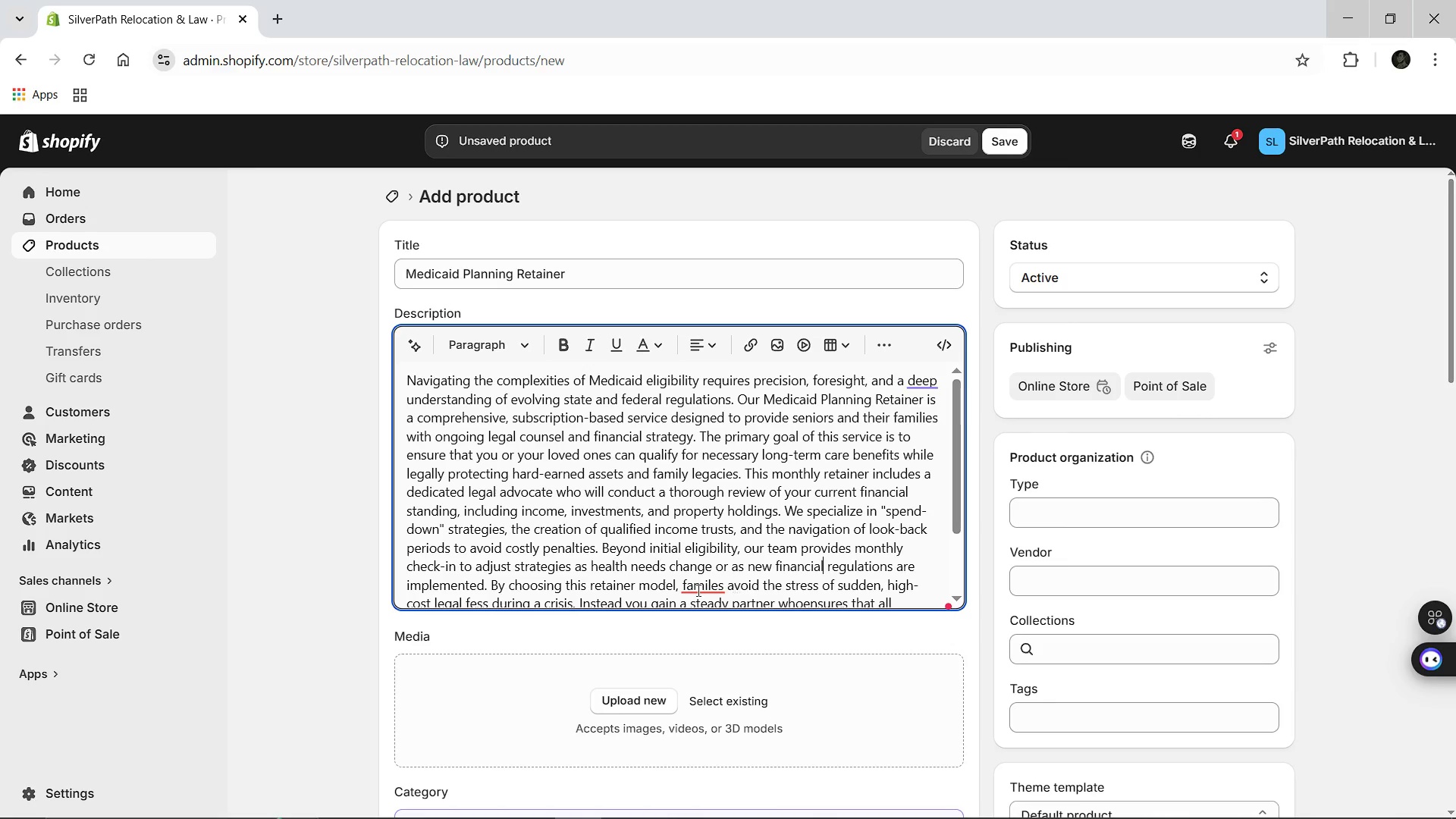 
left_click([697, 590])
 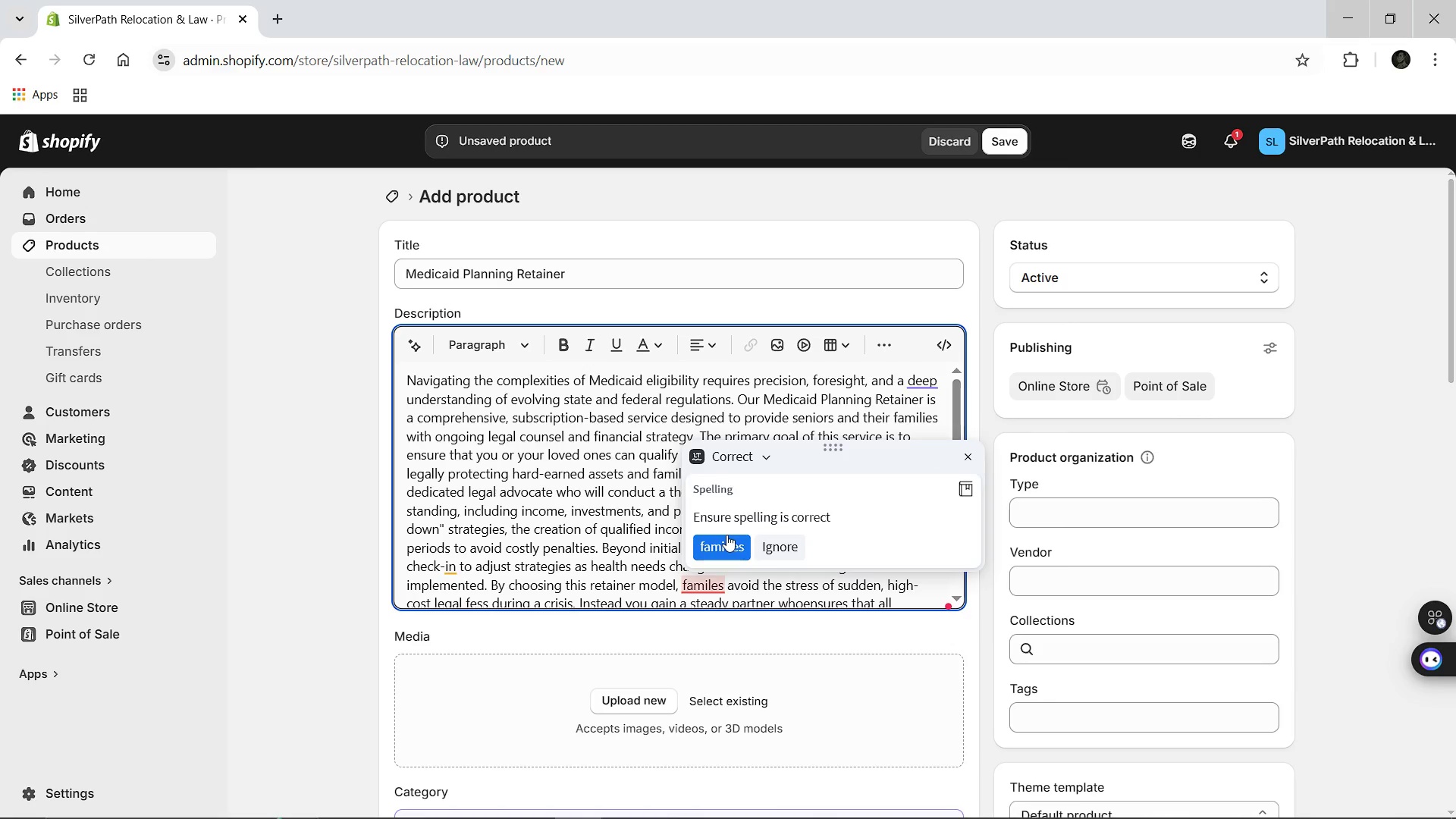 
left_click([726, 535])
 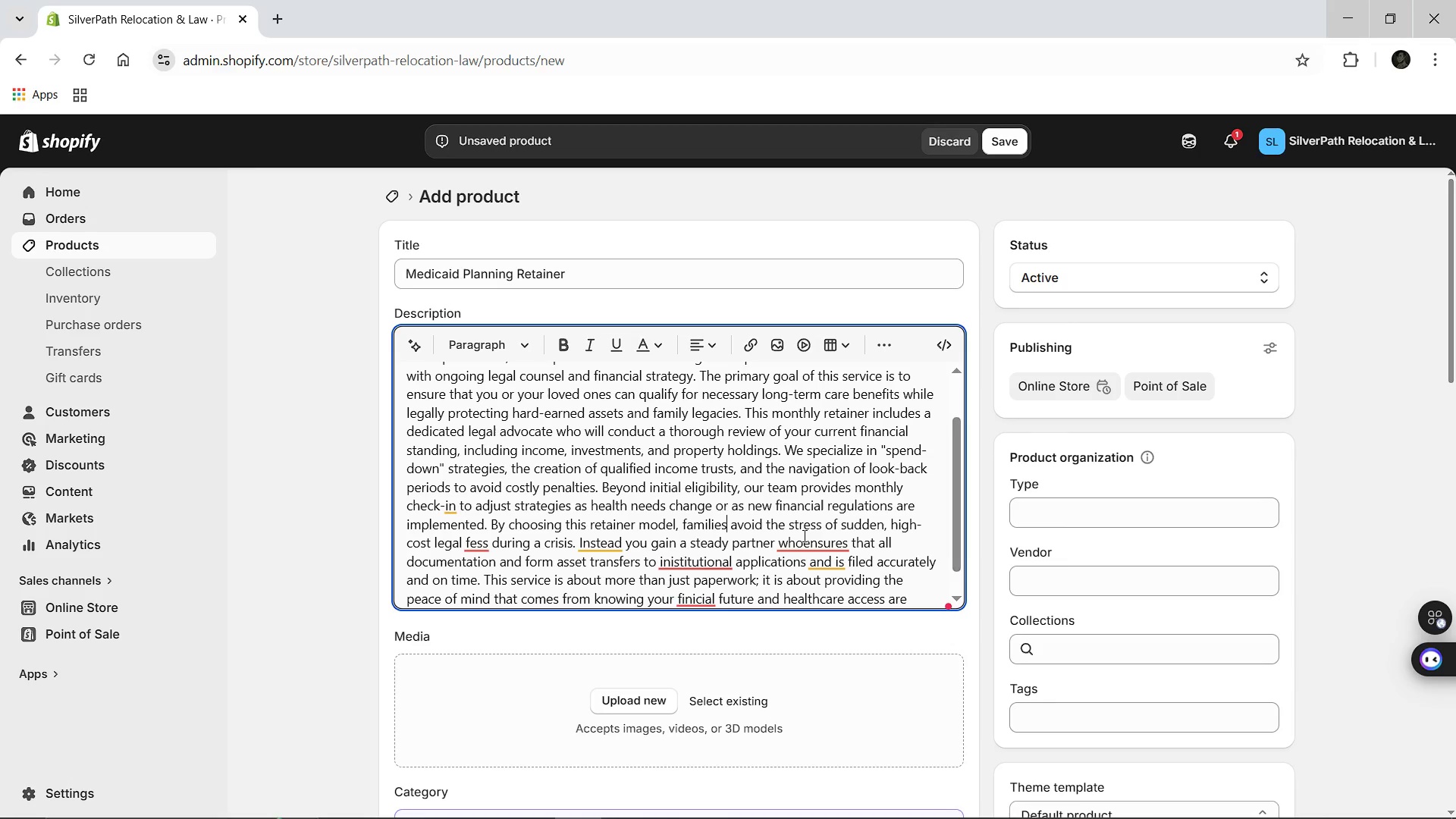 
left_click([804, 541])
 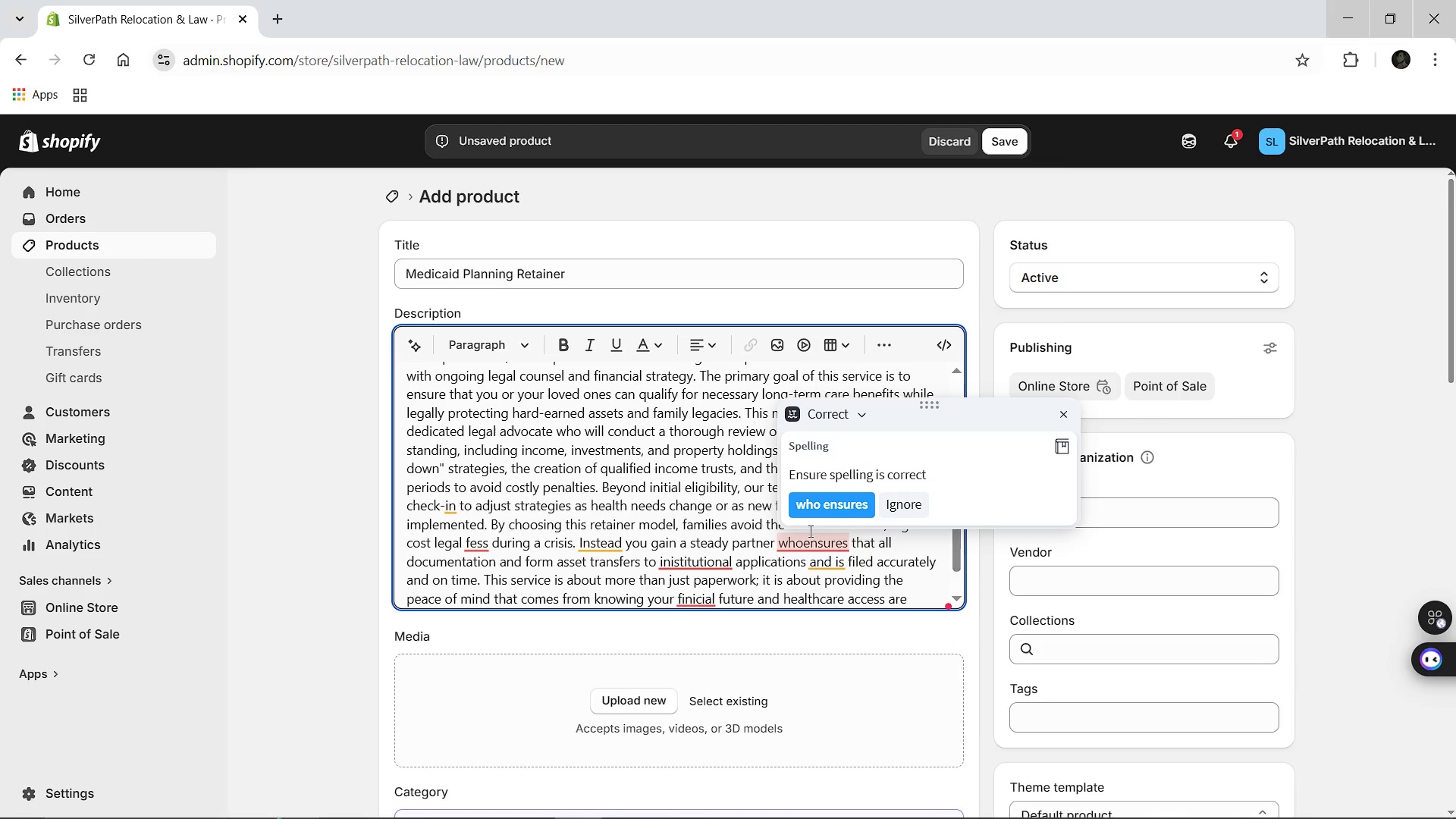 
left_click([810, 529])
 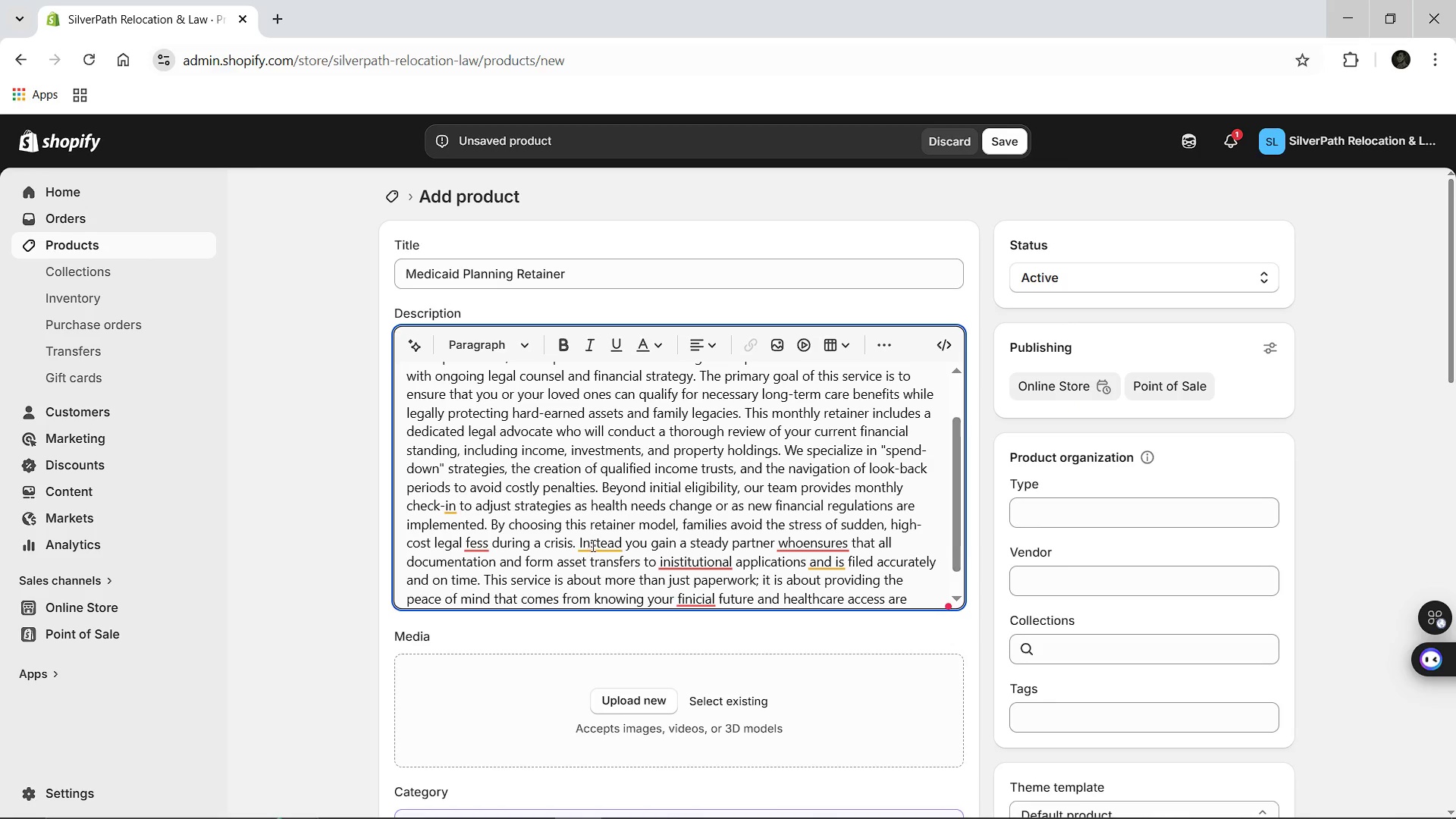 
left_click([598, 548])
 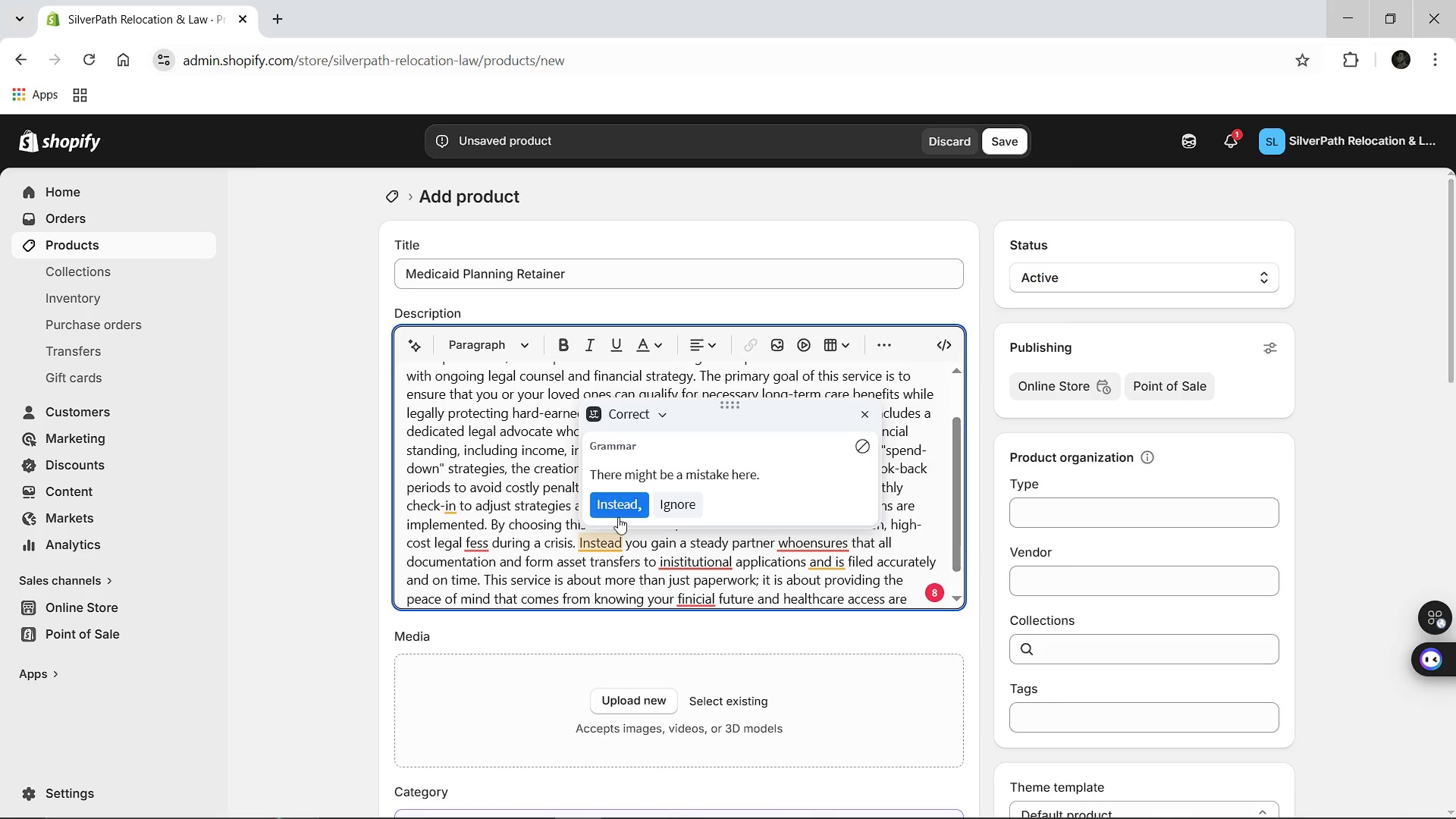 
left_click([618, 517])
 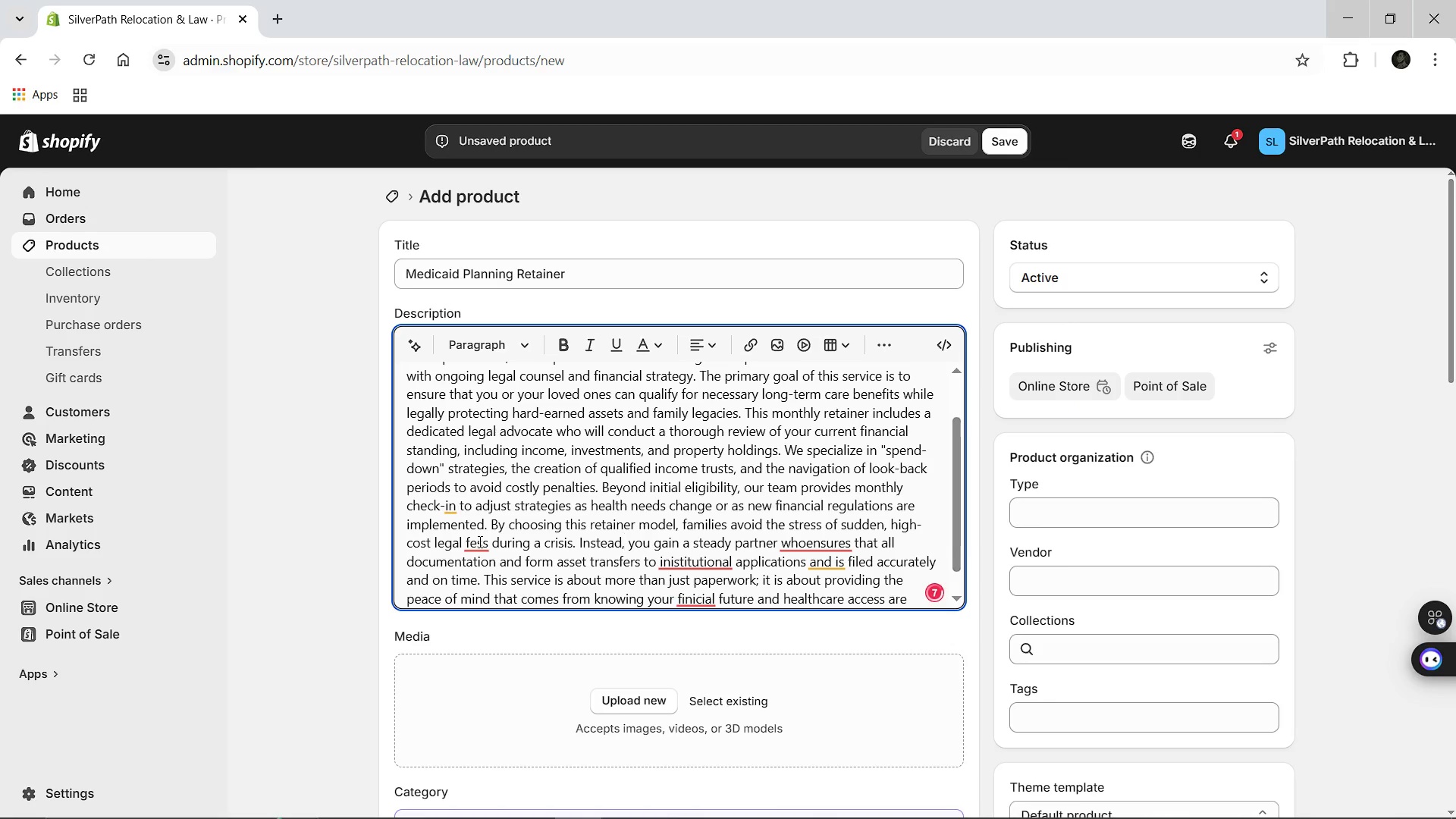 
left_click([479, 544])
 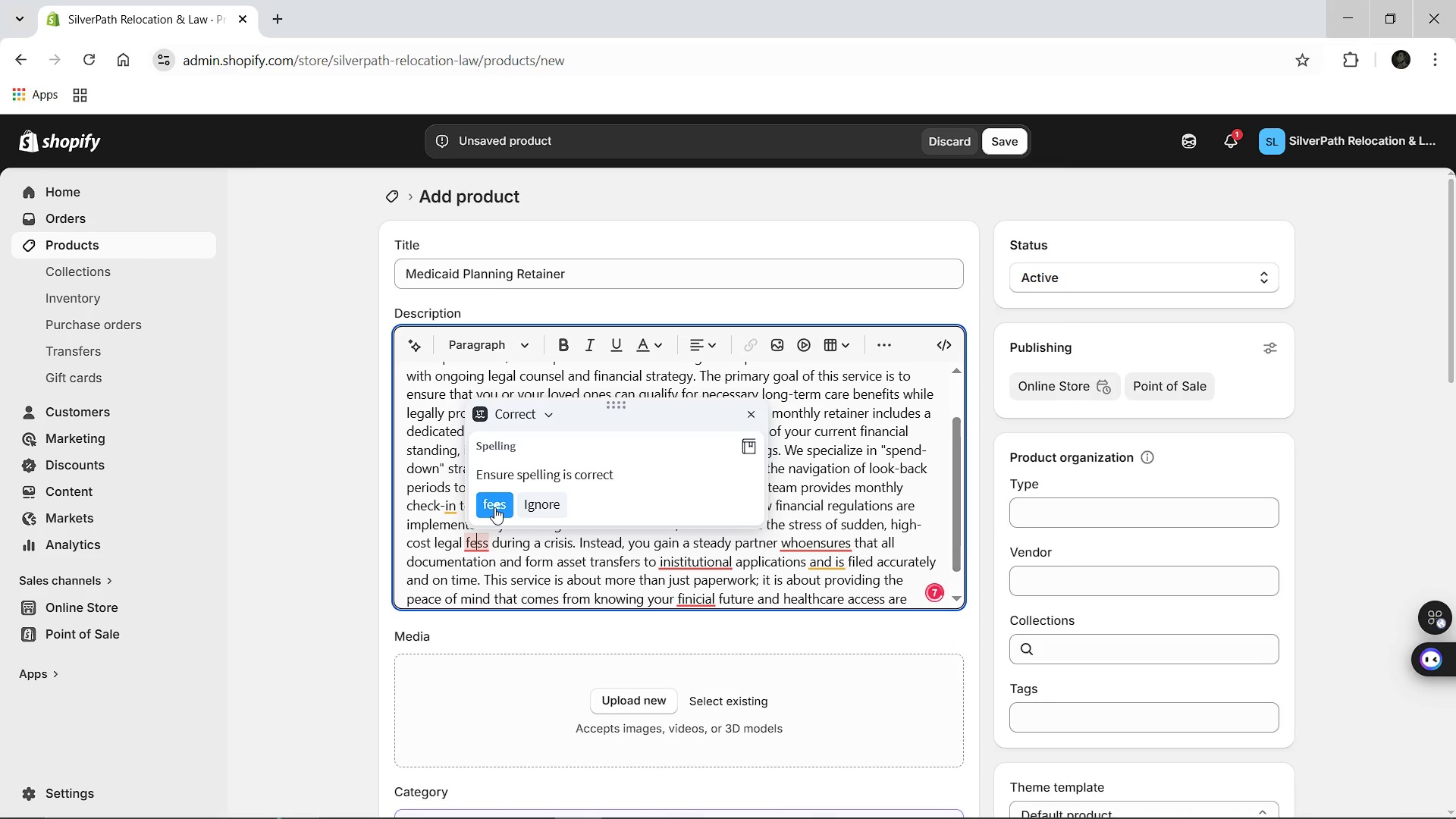 
left_click([494, 507])
 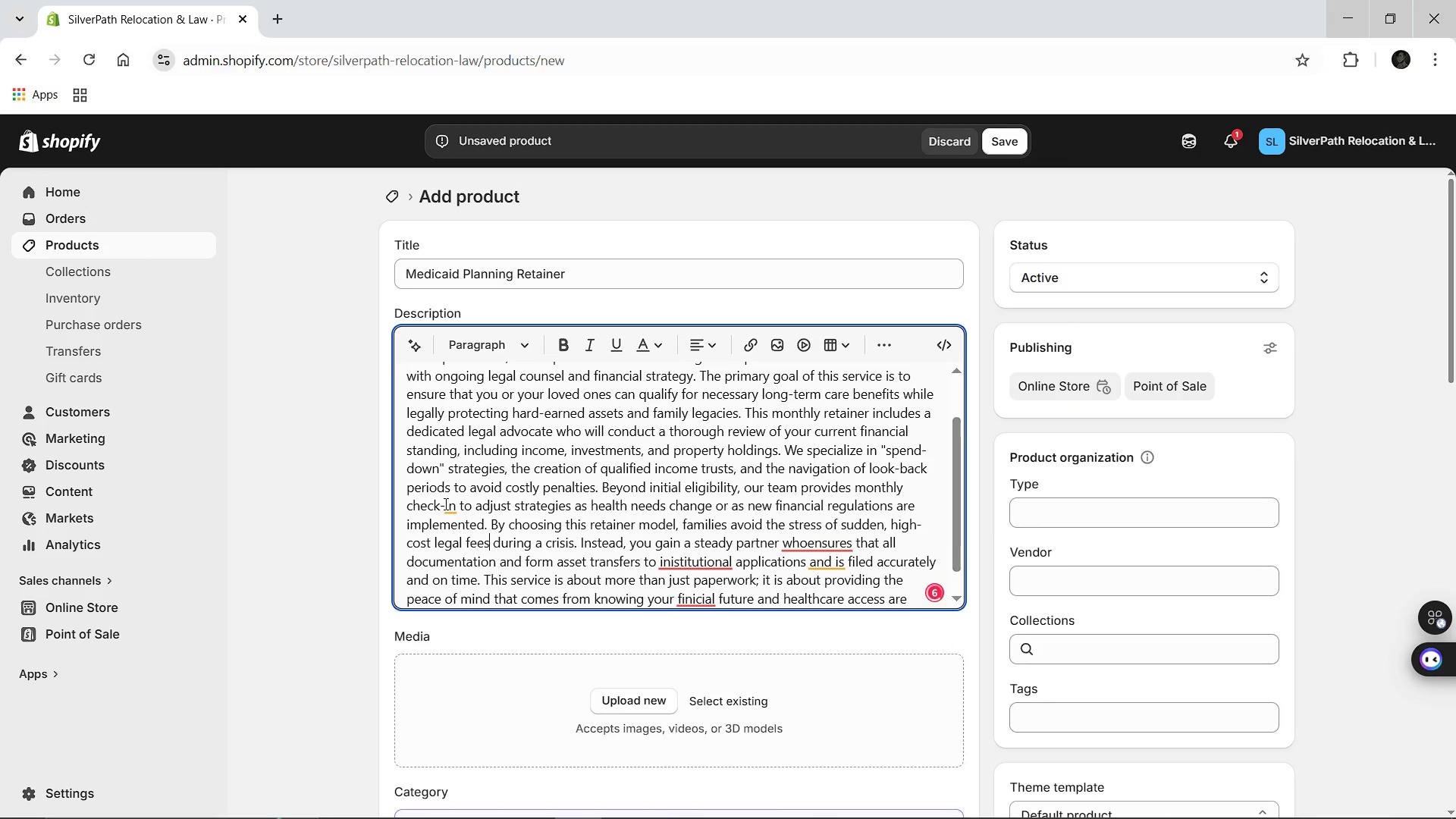 
left_click([444, 504])
 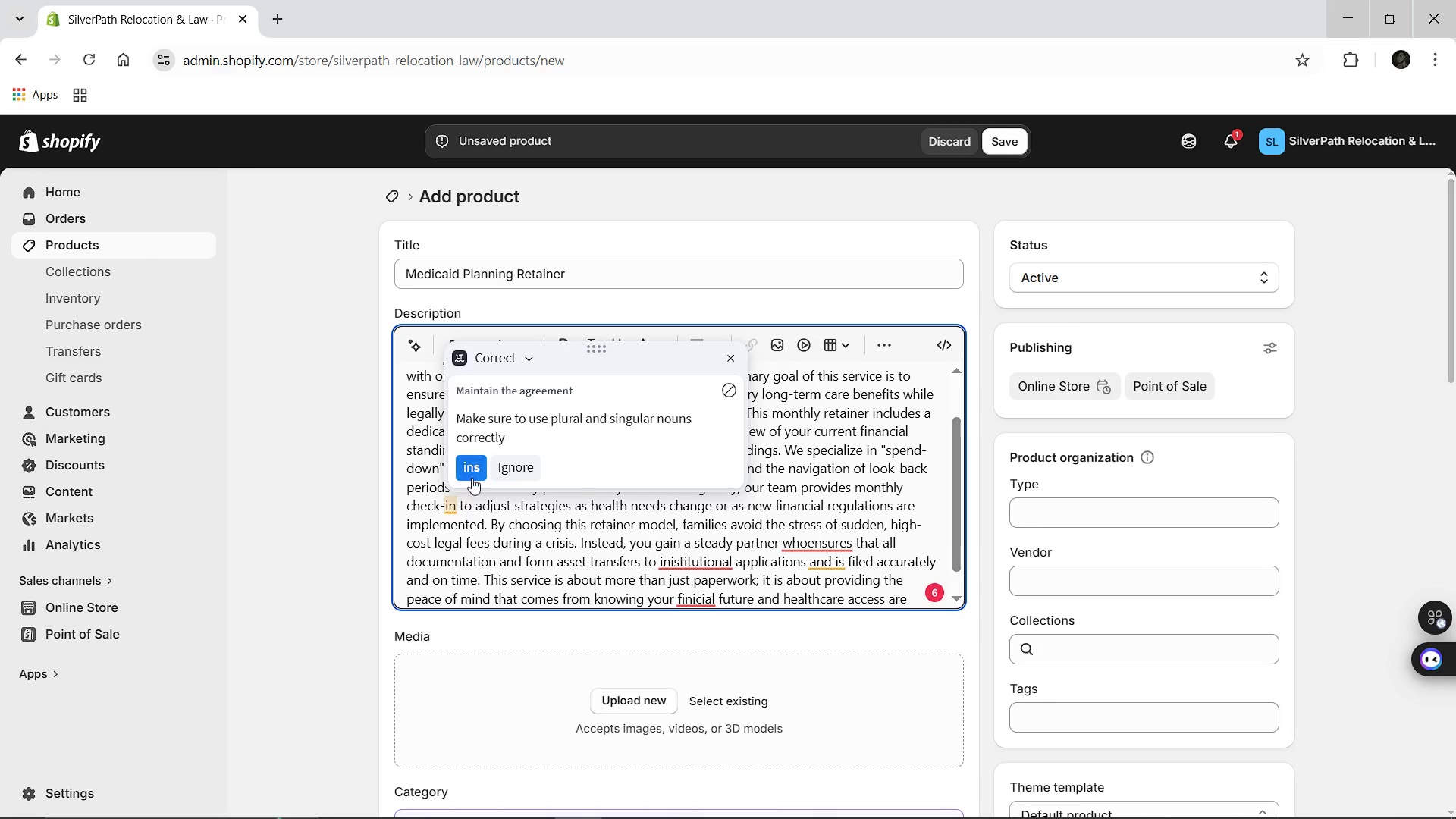 
left_click([472, 478])
 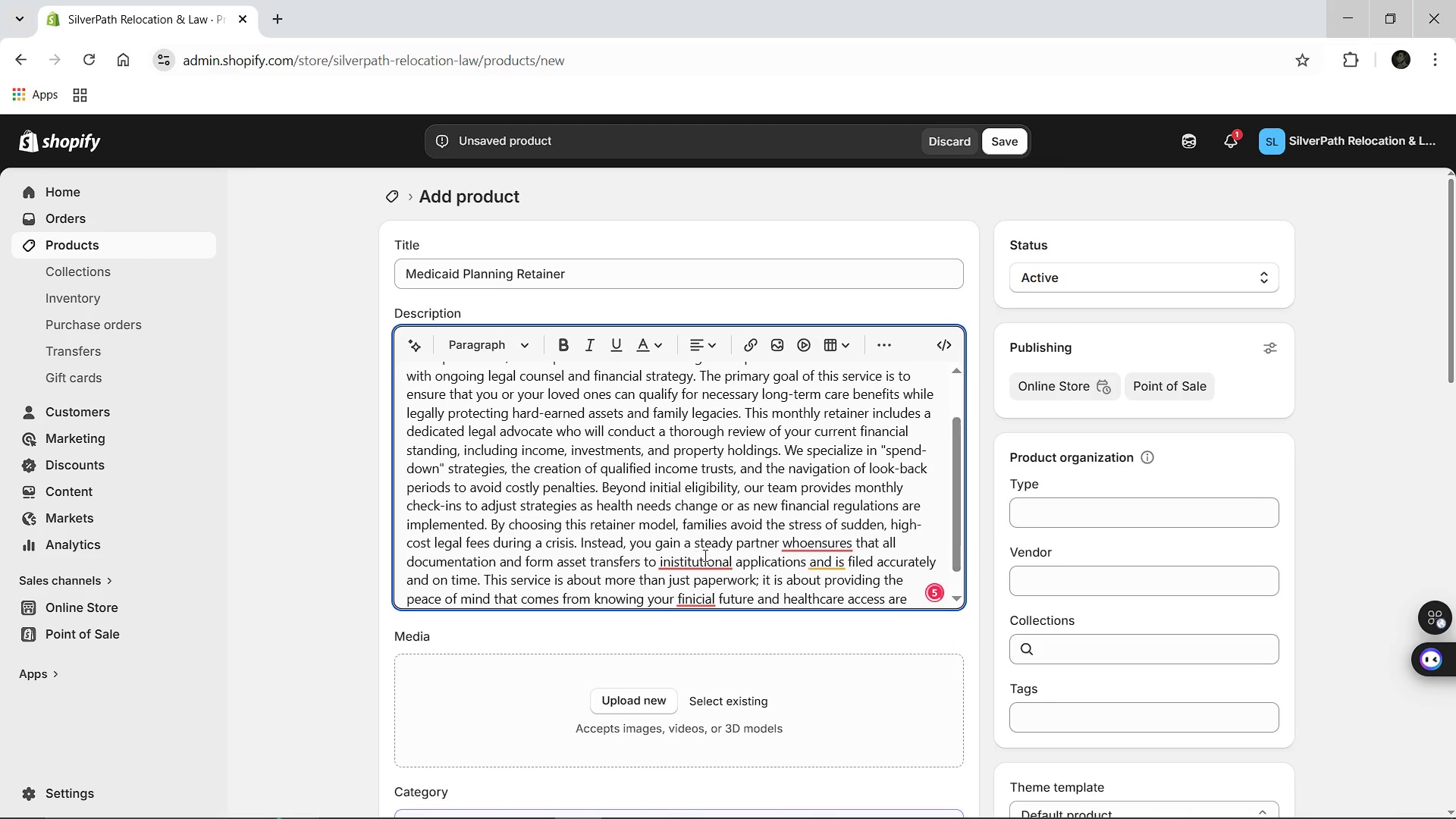 
left_click([679, 560])
 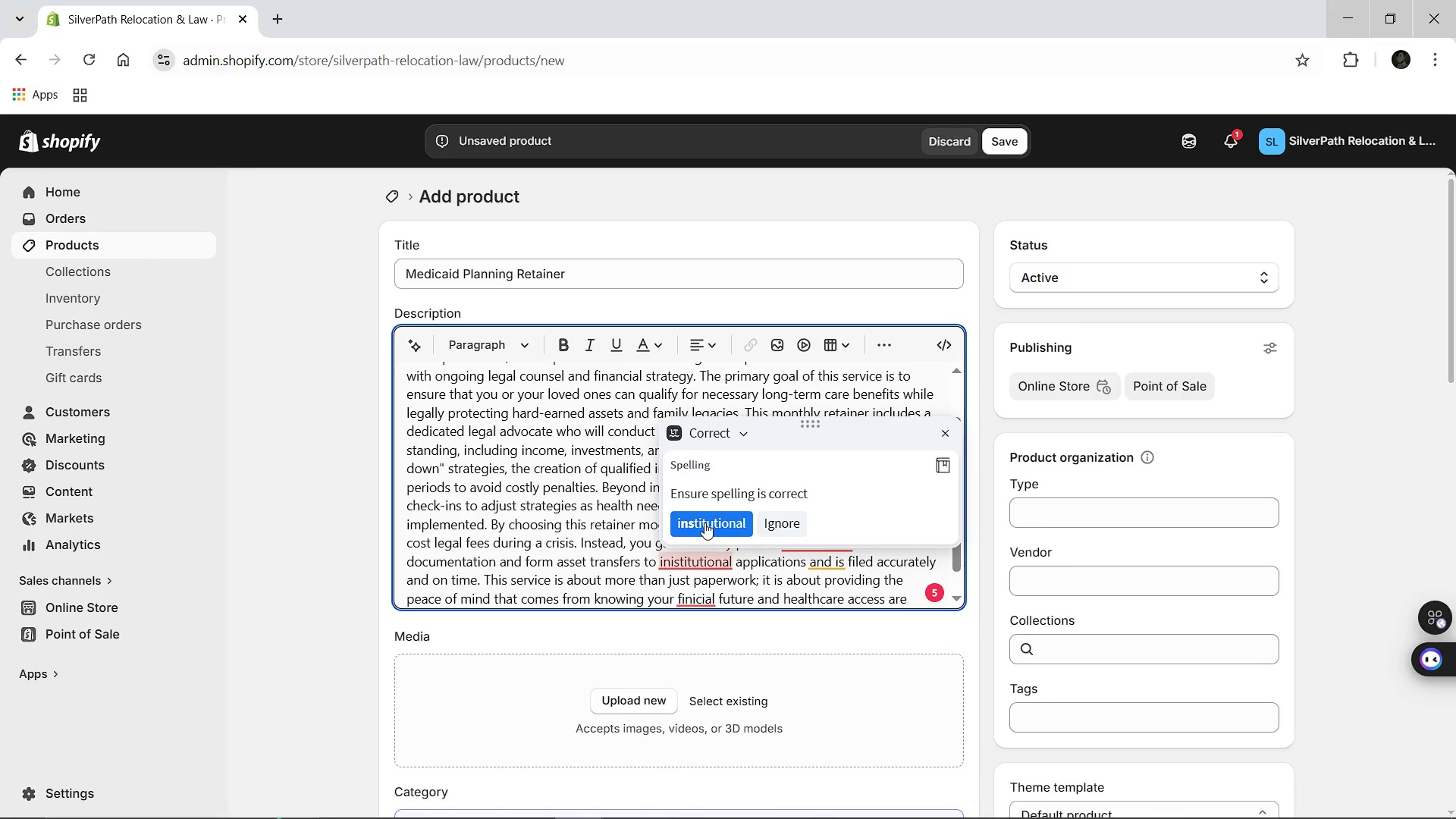 
left_click([704, 522])
 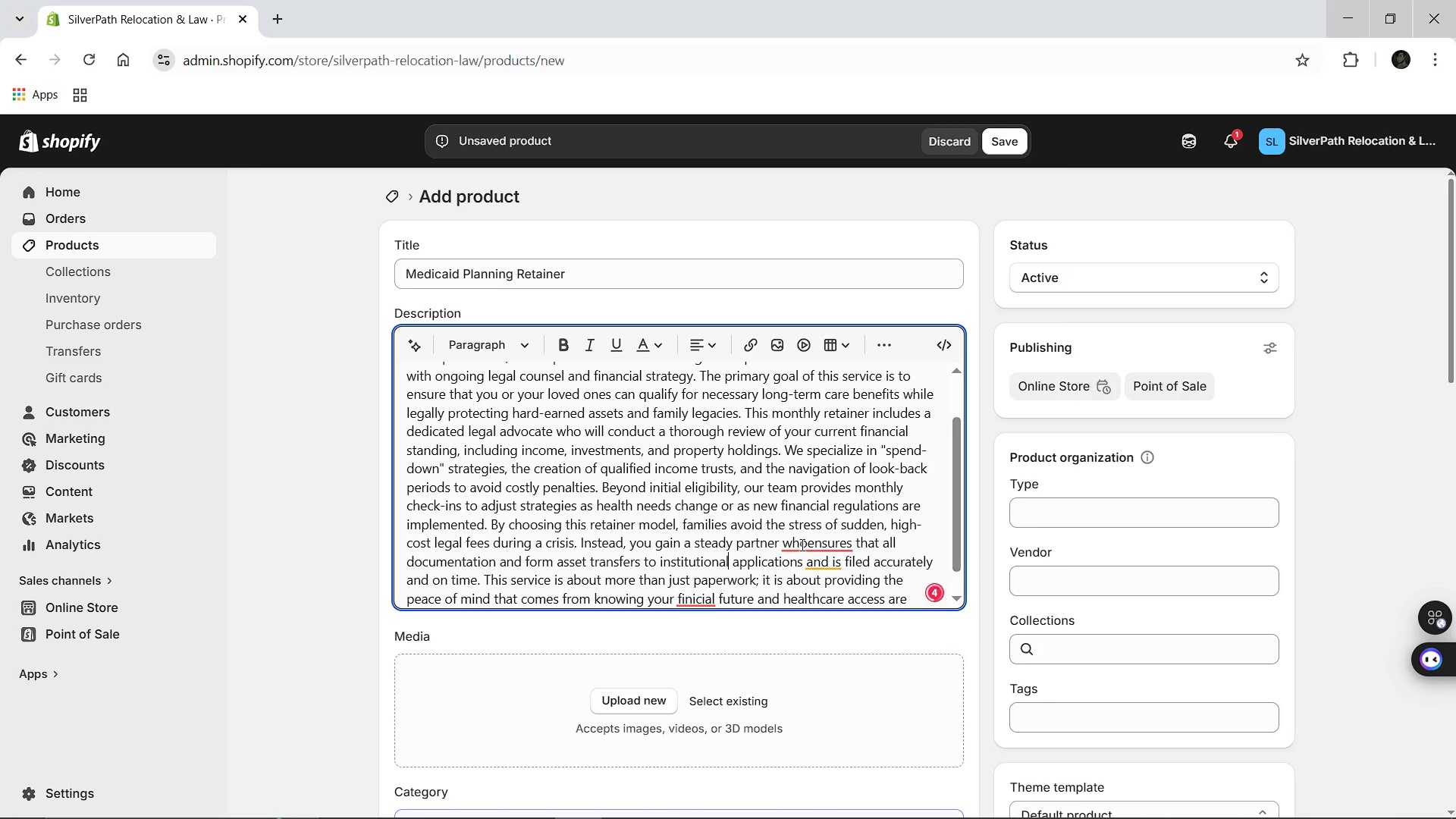 
left_click([801, 544])
 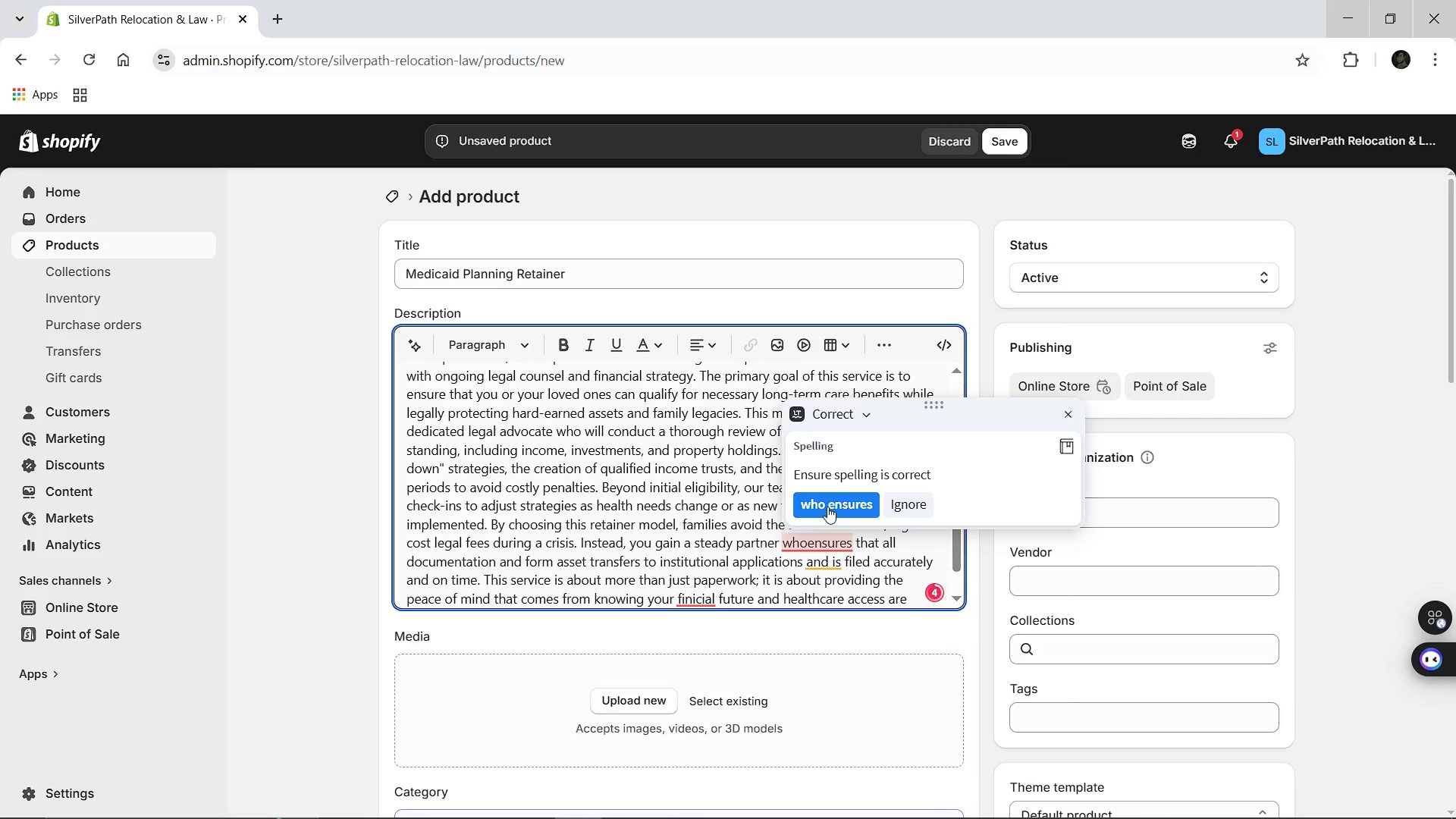 
left_click([827, 507])
 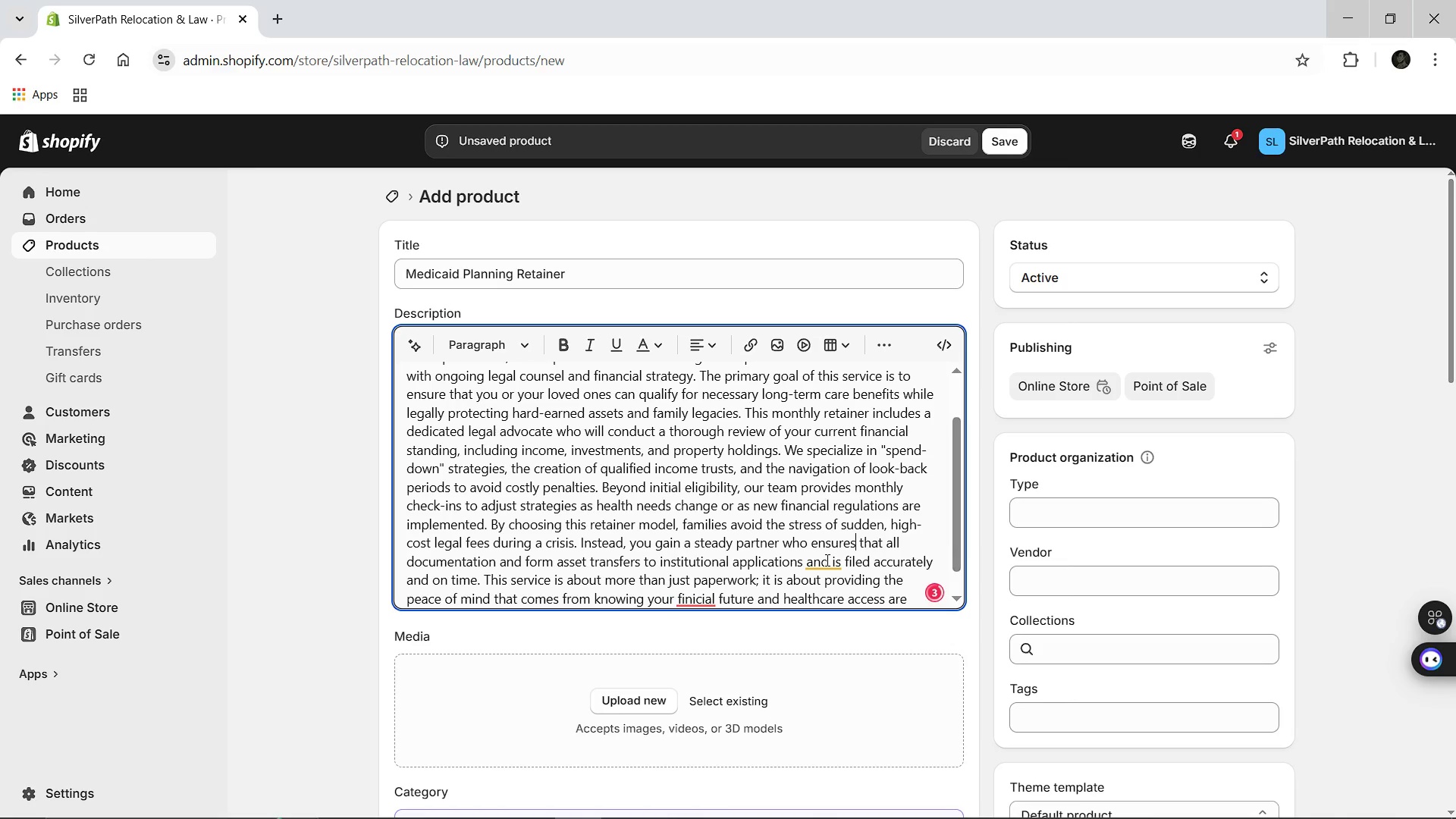 
left_click([826, 560])
 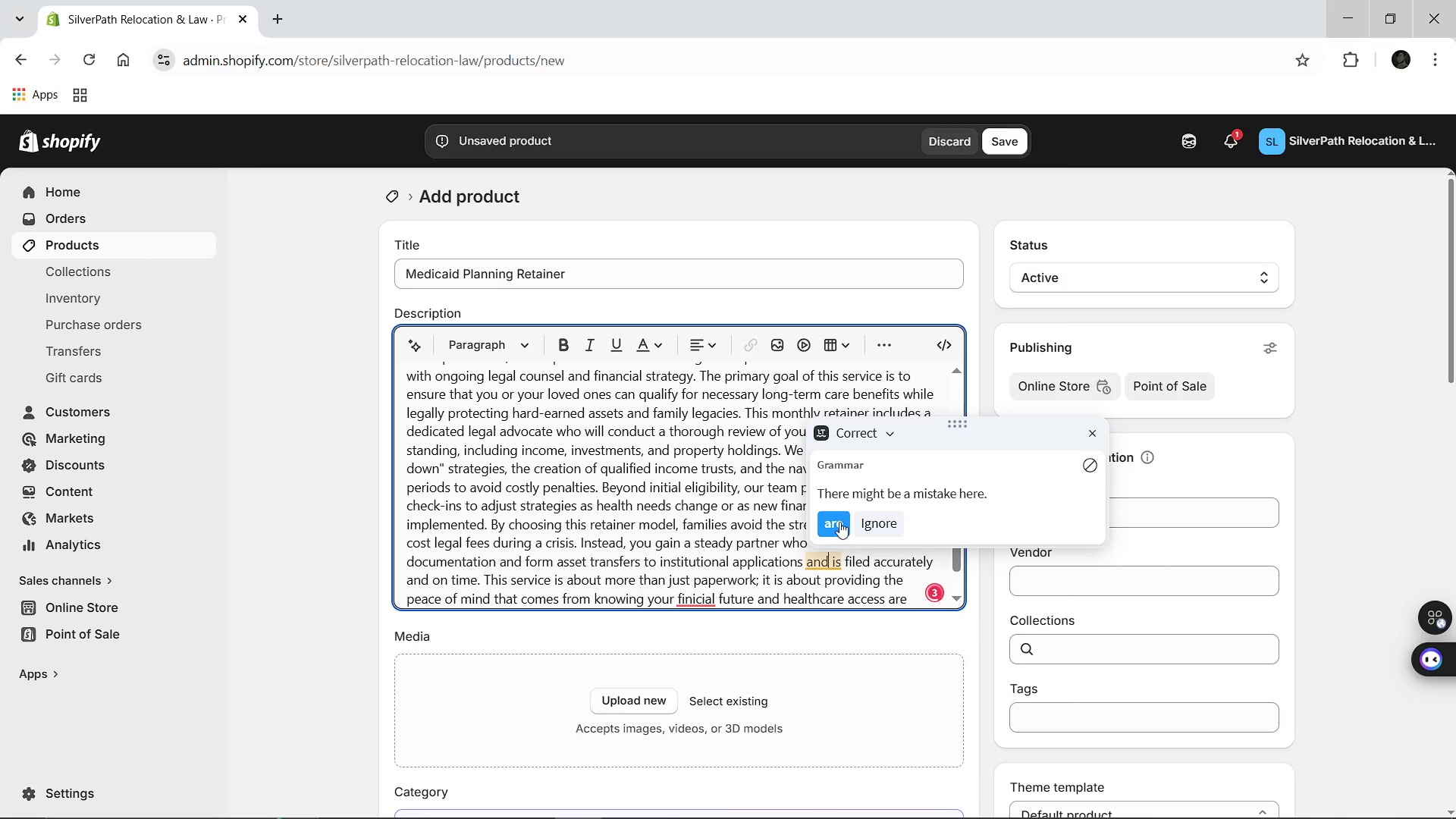 
left_click([843, 507])
 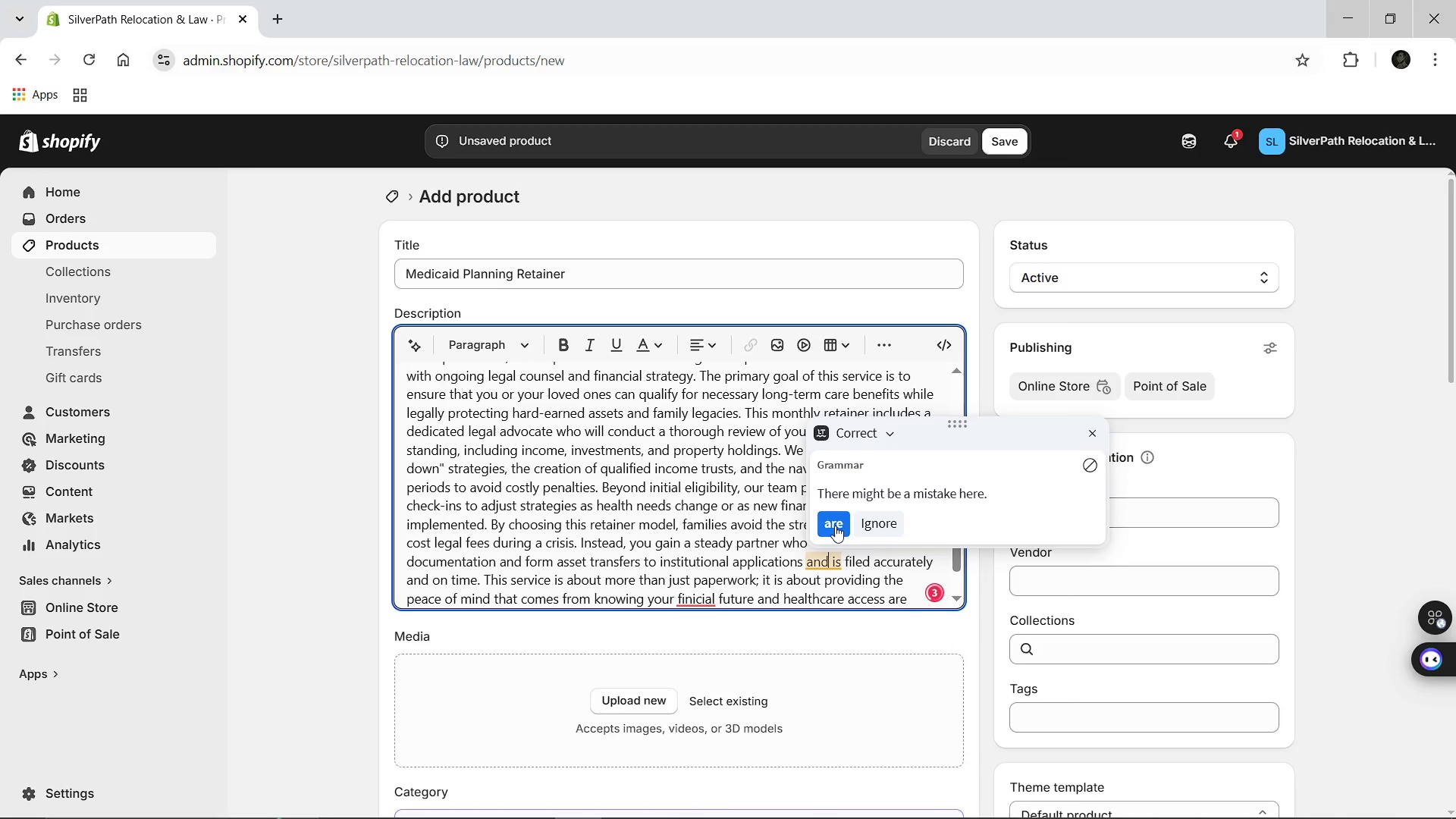 
left_click([835, 526])
 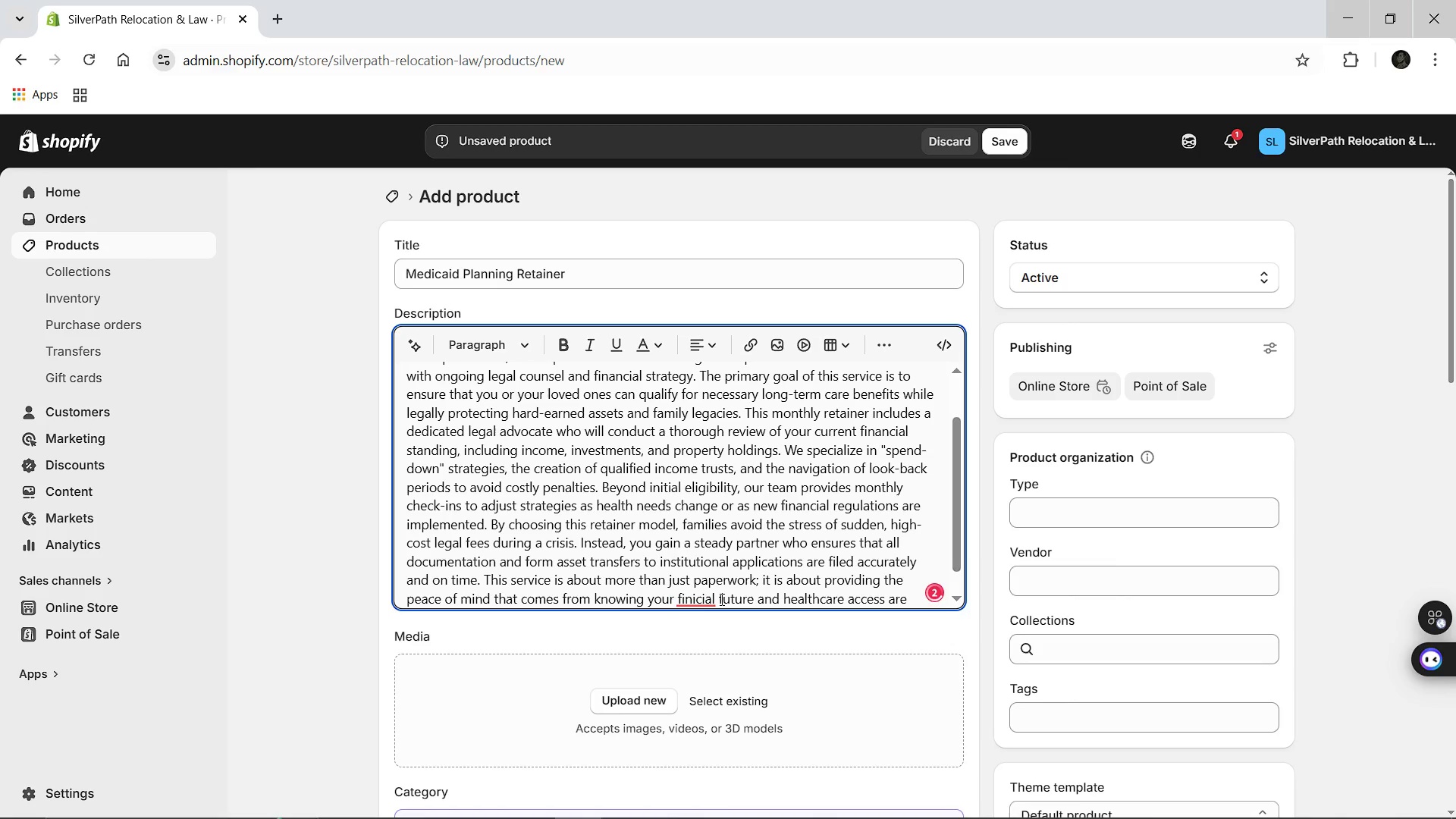 
left_click([701, 602])
 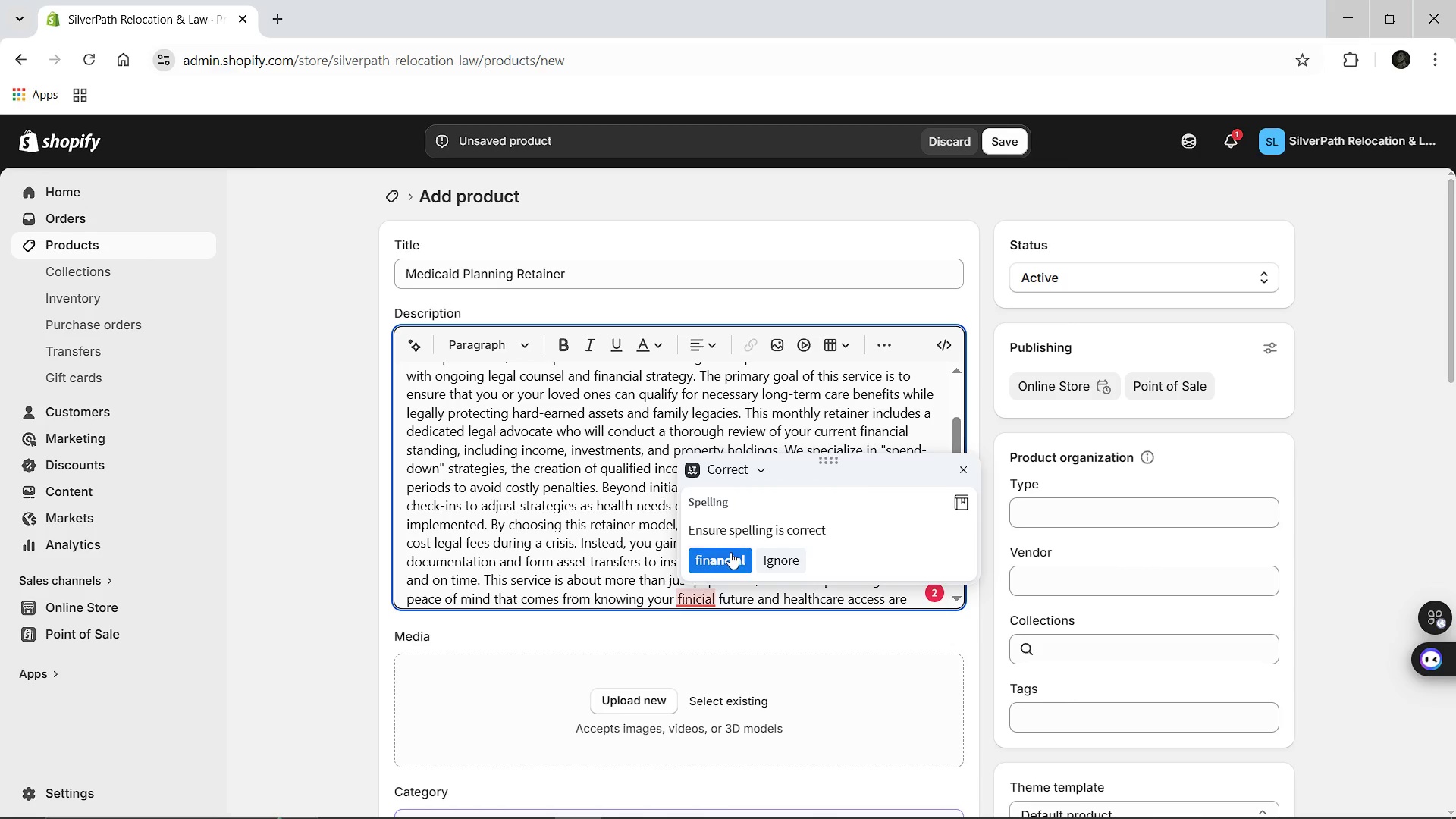 
left_click([731, 552])
 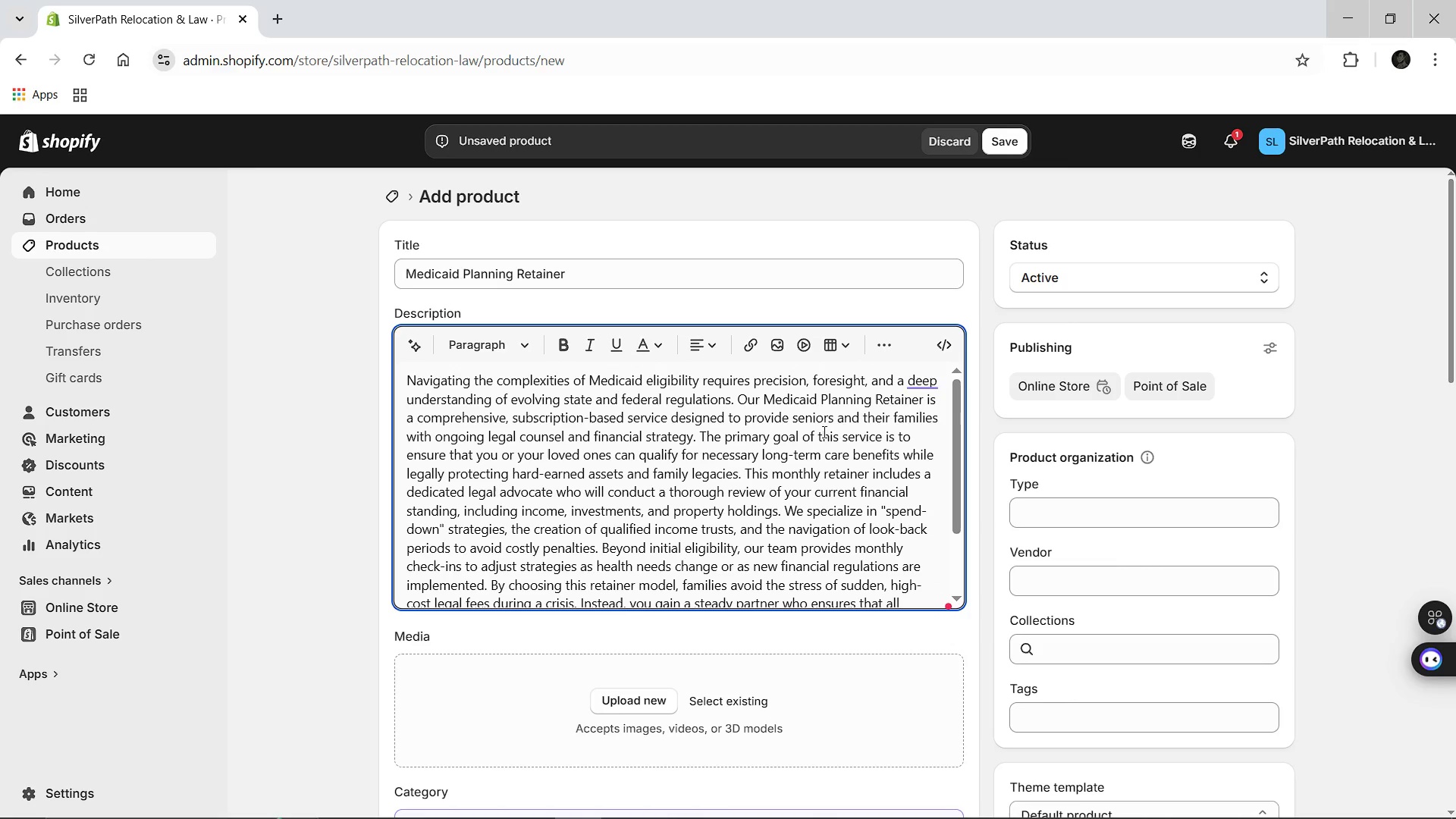 
wait(5.56)
 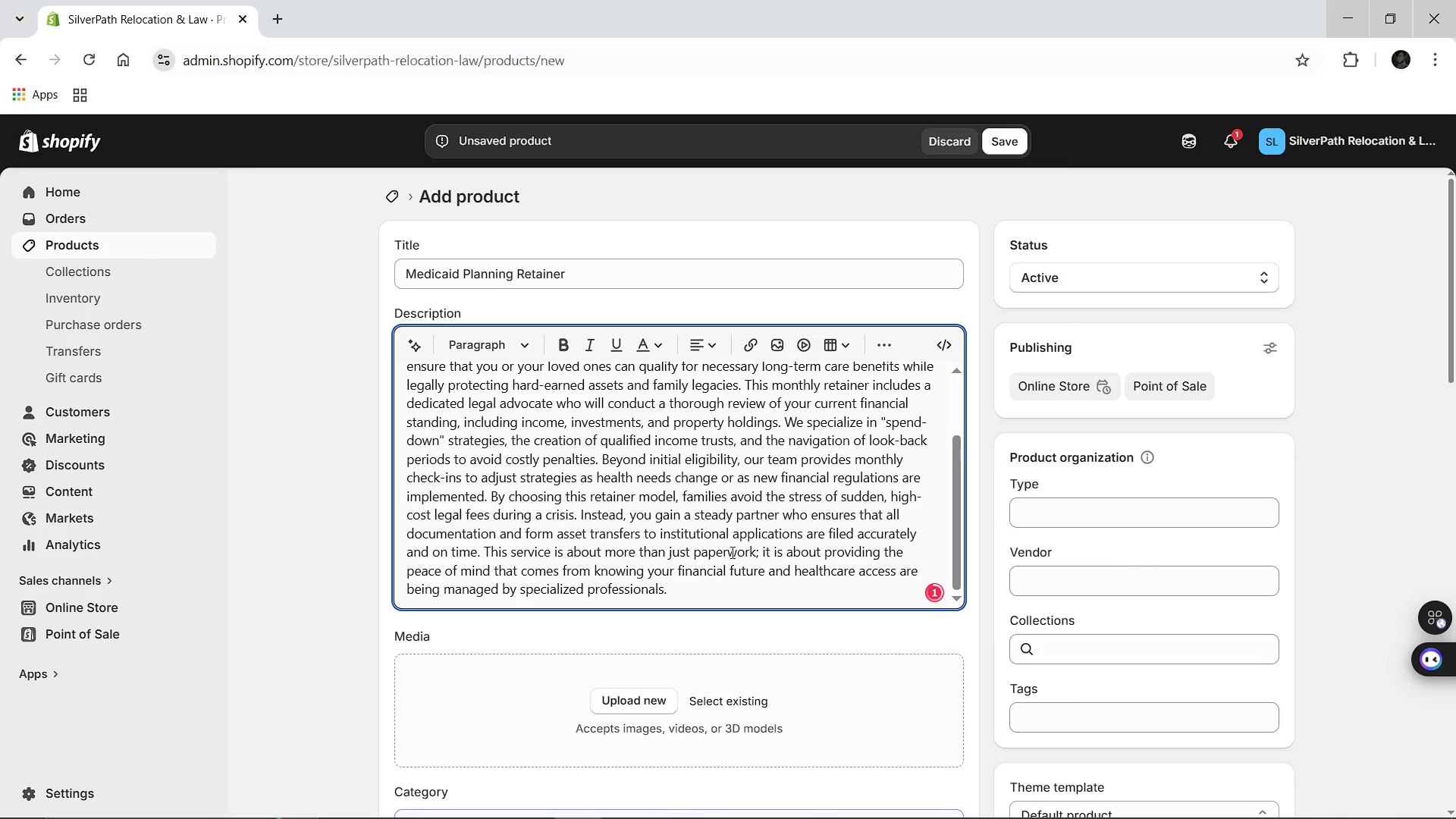 
left_click([927, 381])
 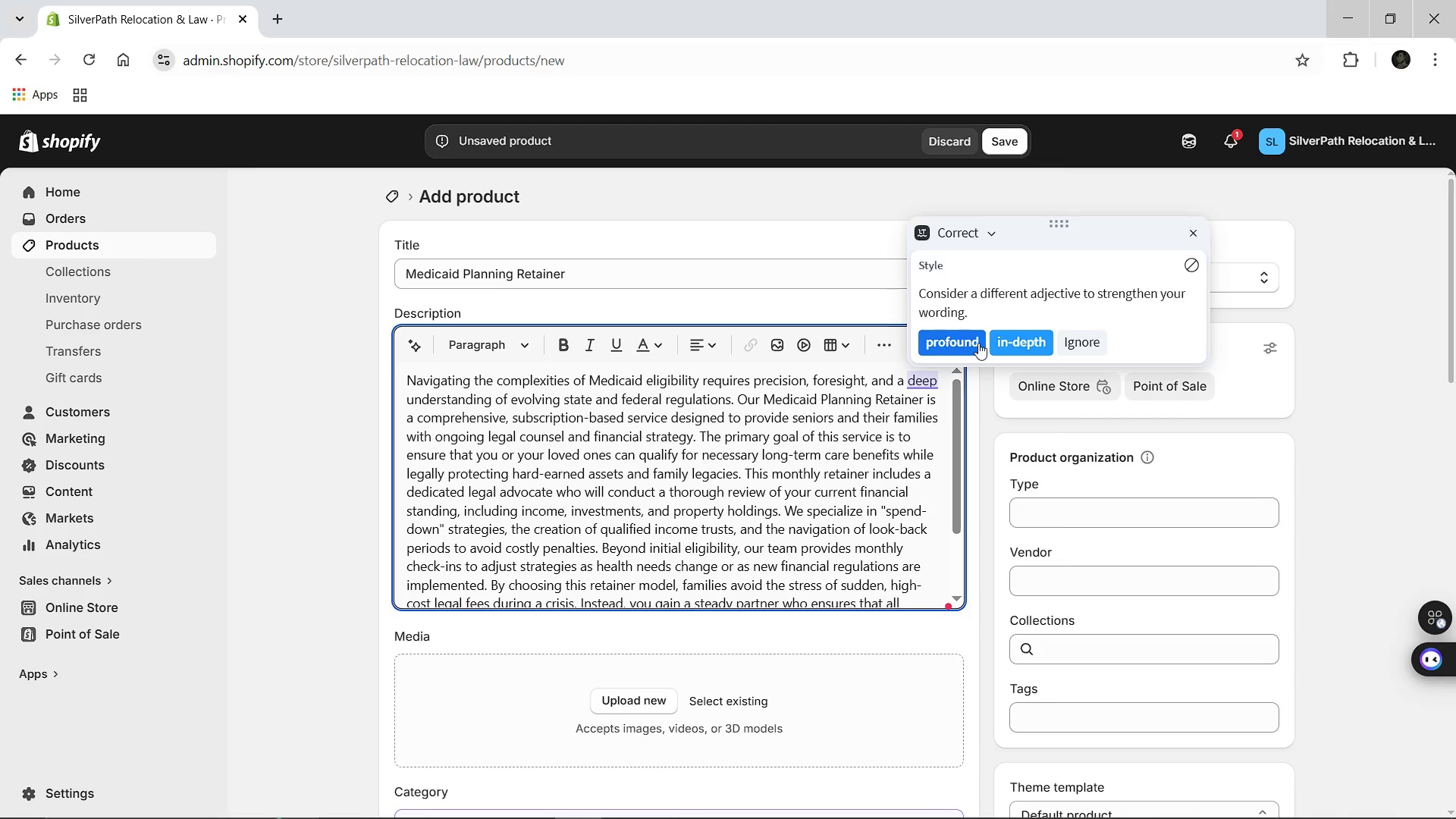 
left_click([1005, 339])
 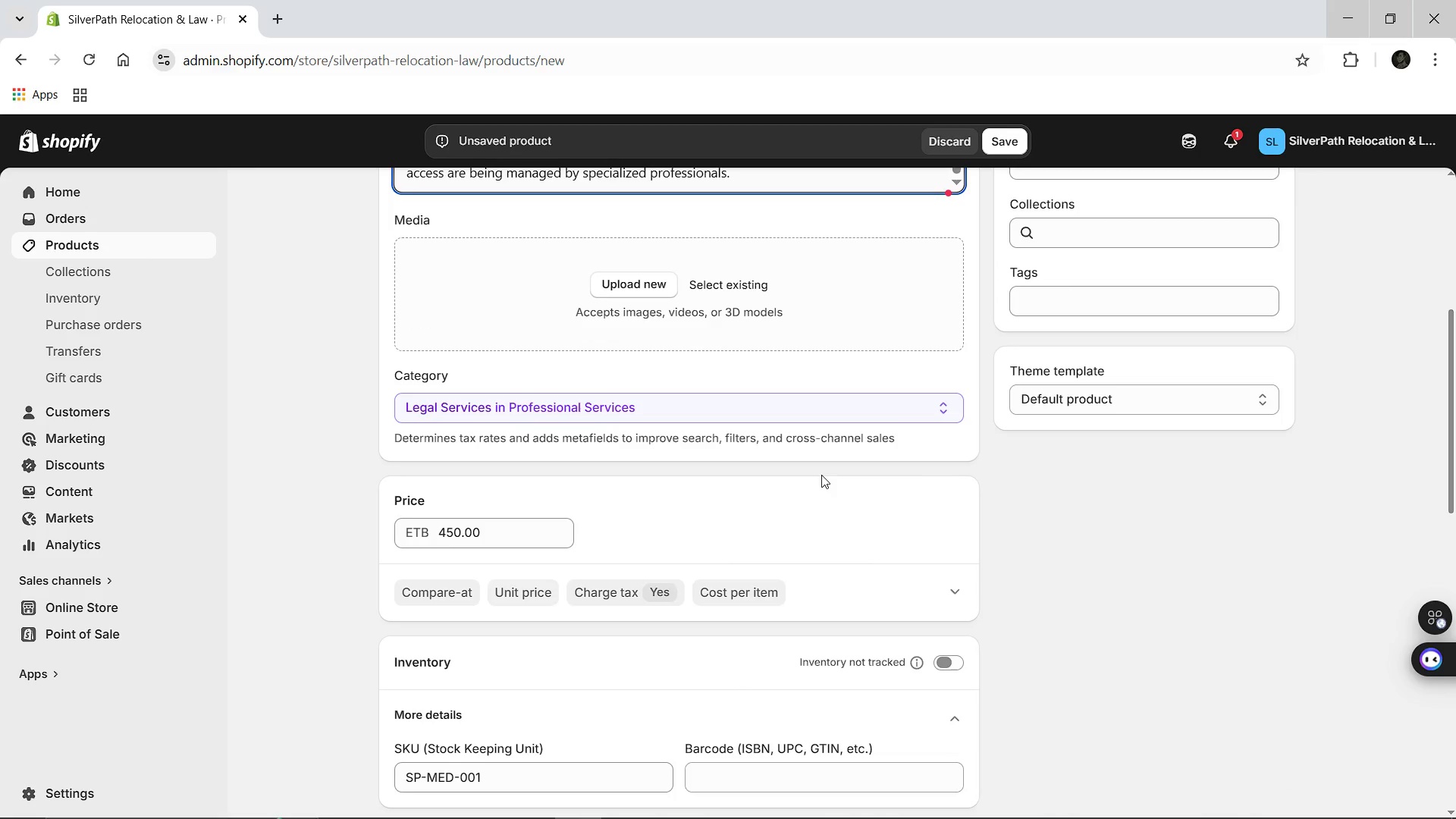 
wait(9.98)
 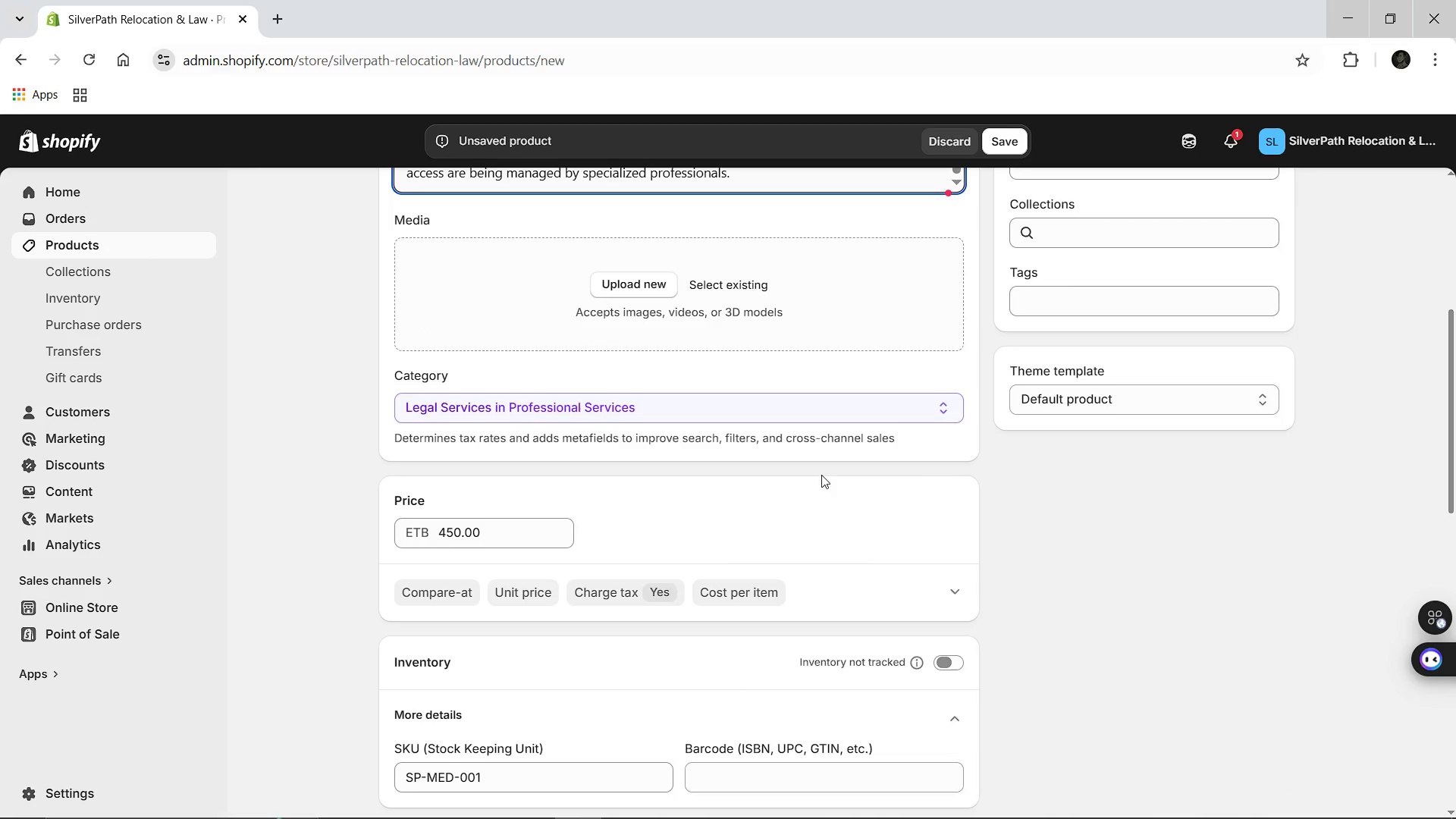 
mouse_move([779, 385])
 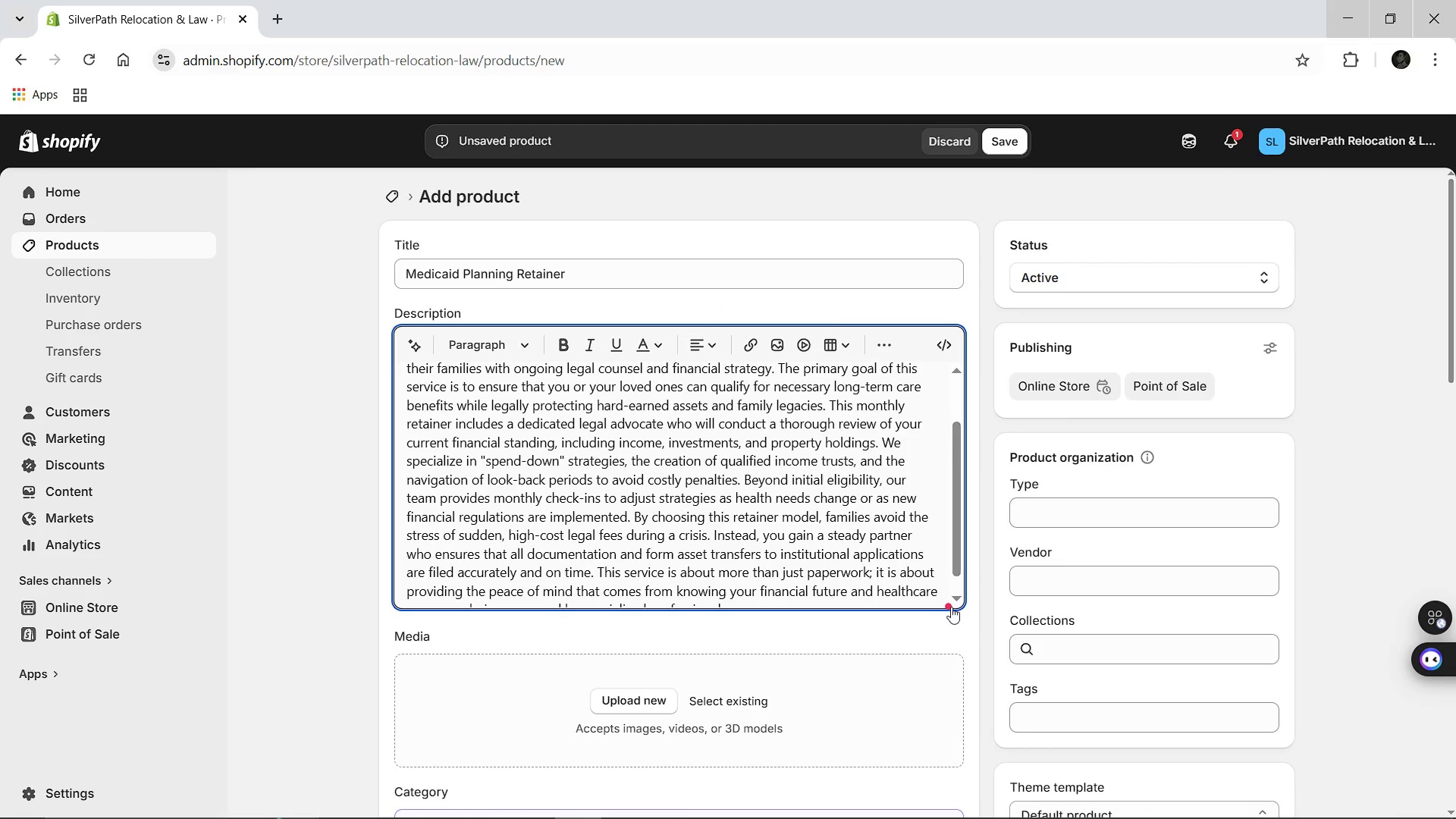 
left_click([951, 607])
 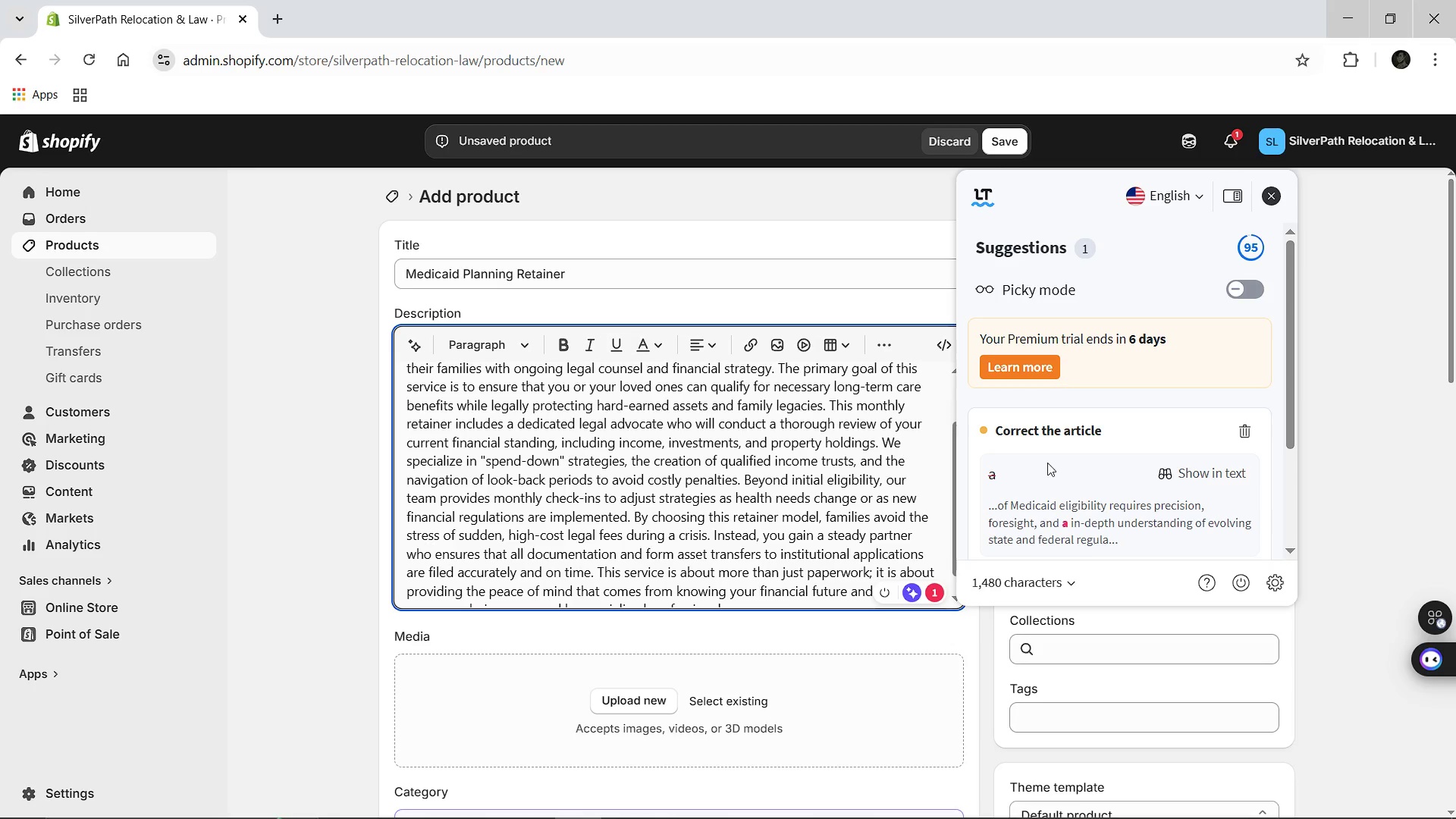 
left_click([1160, 475])
 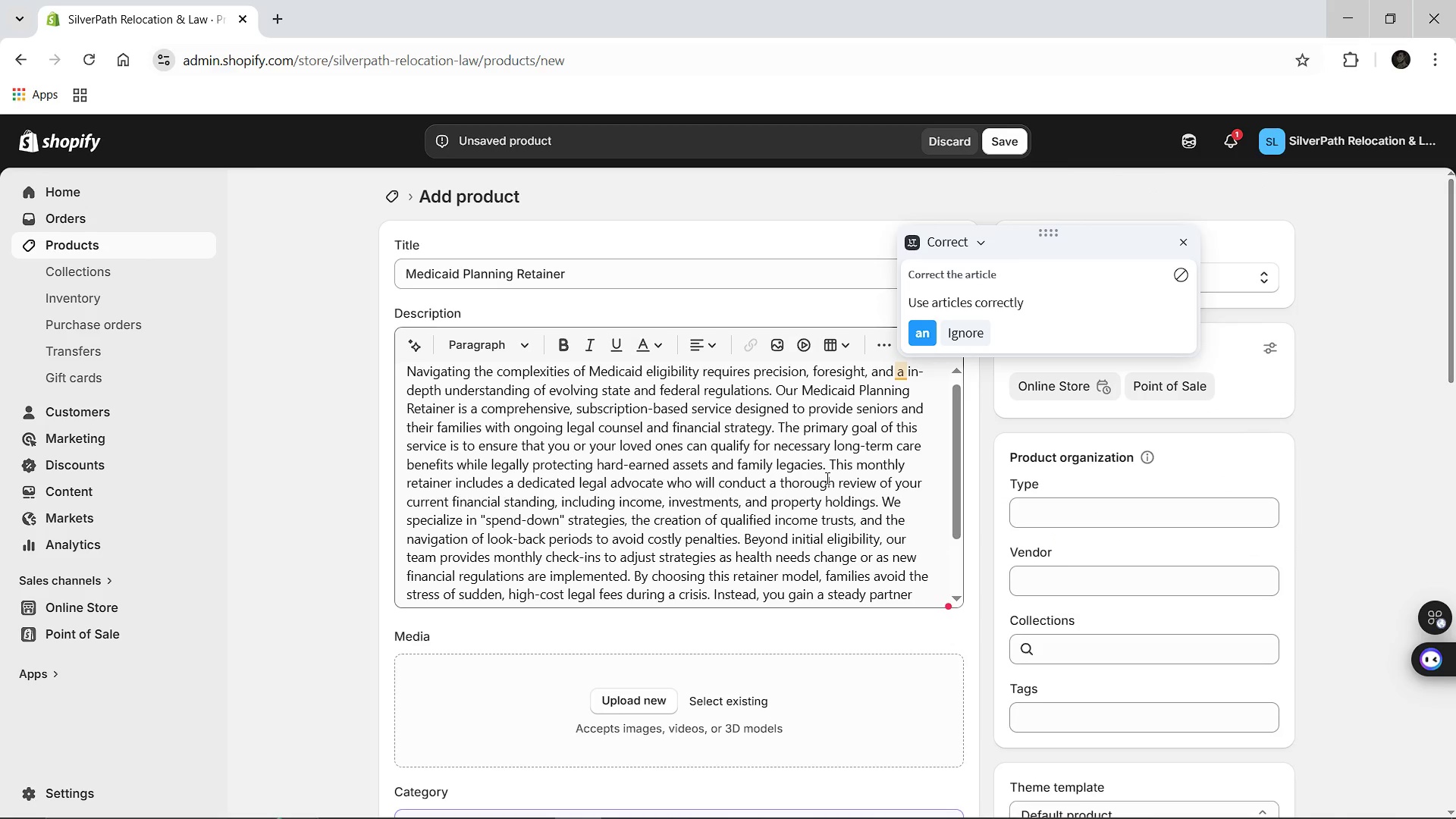 
wait(5.41)
 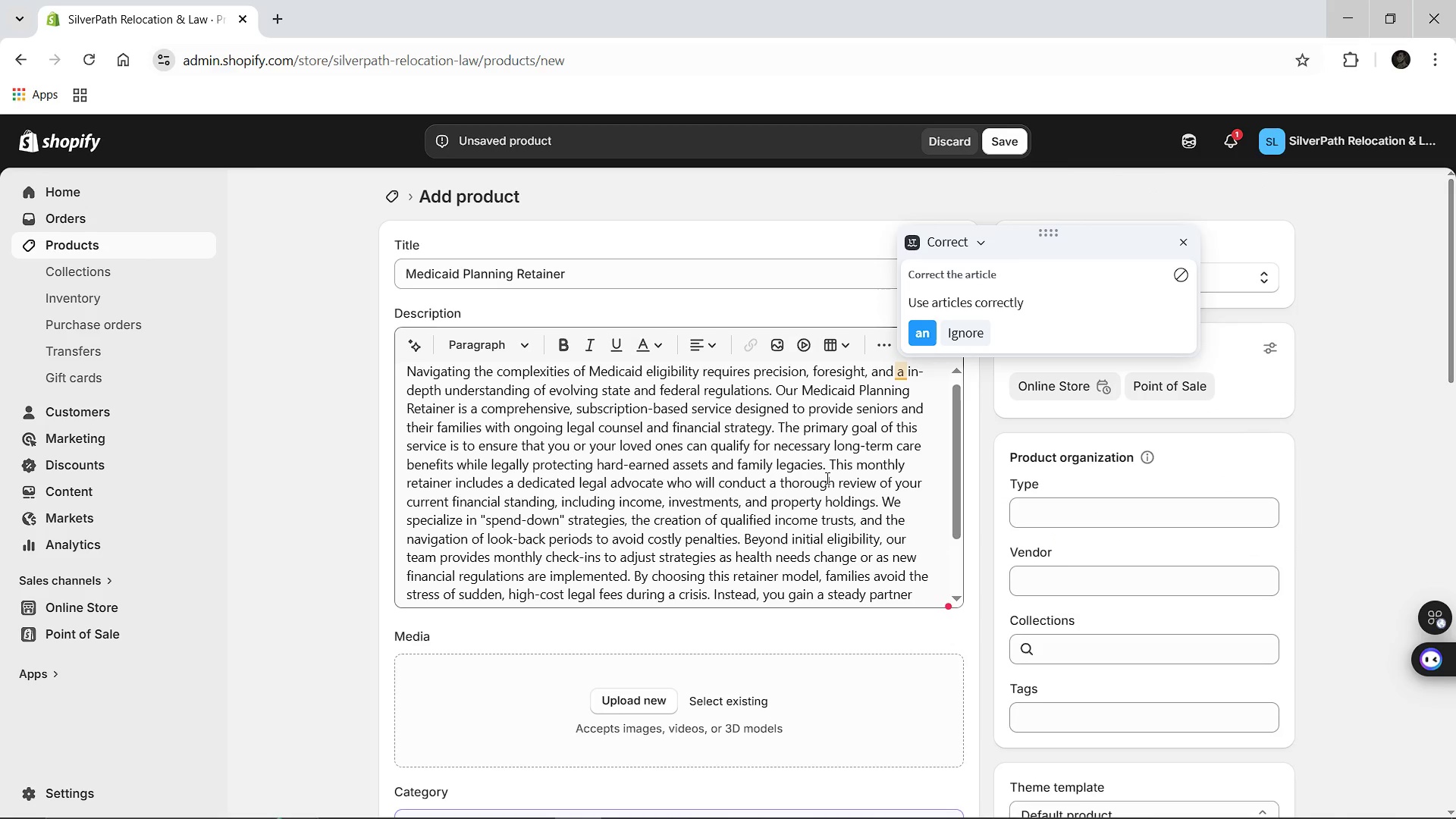 
left_click([915, 327])
 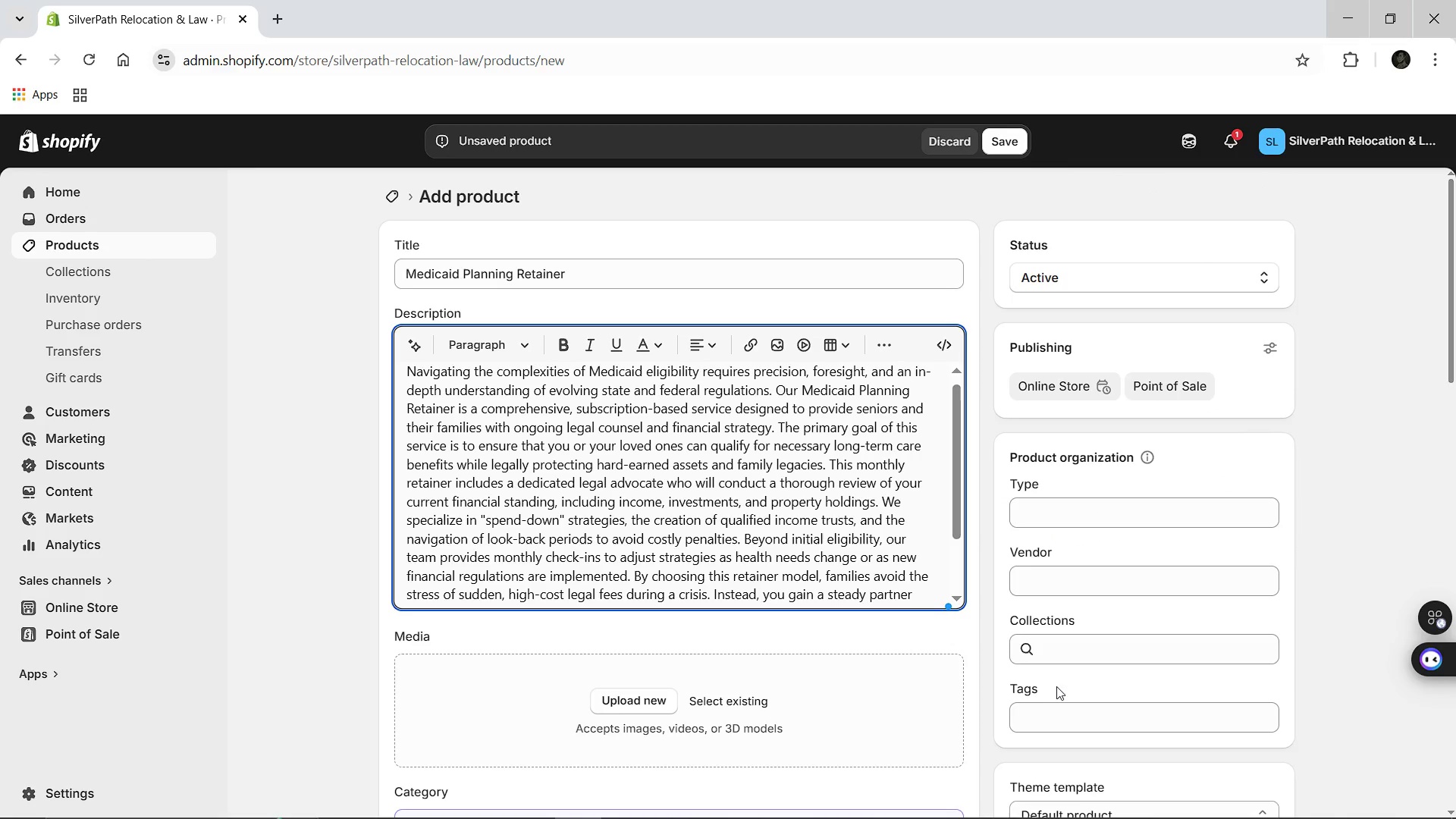 
left_click([1046, 710])
 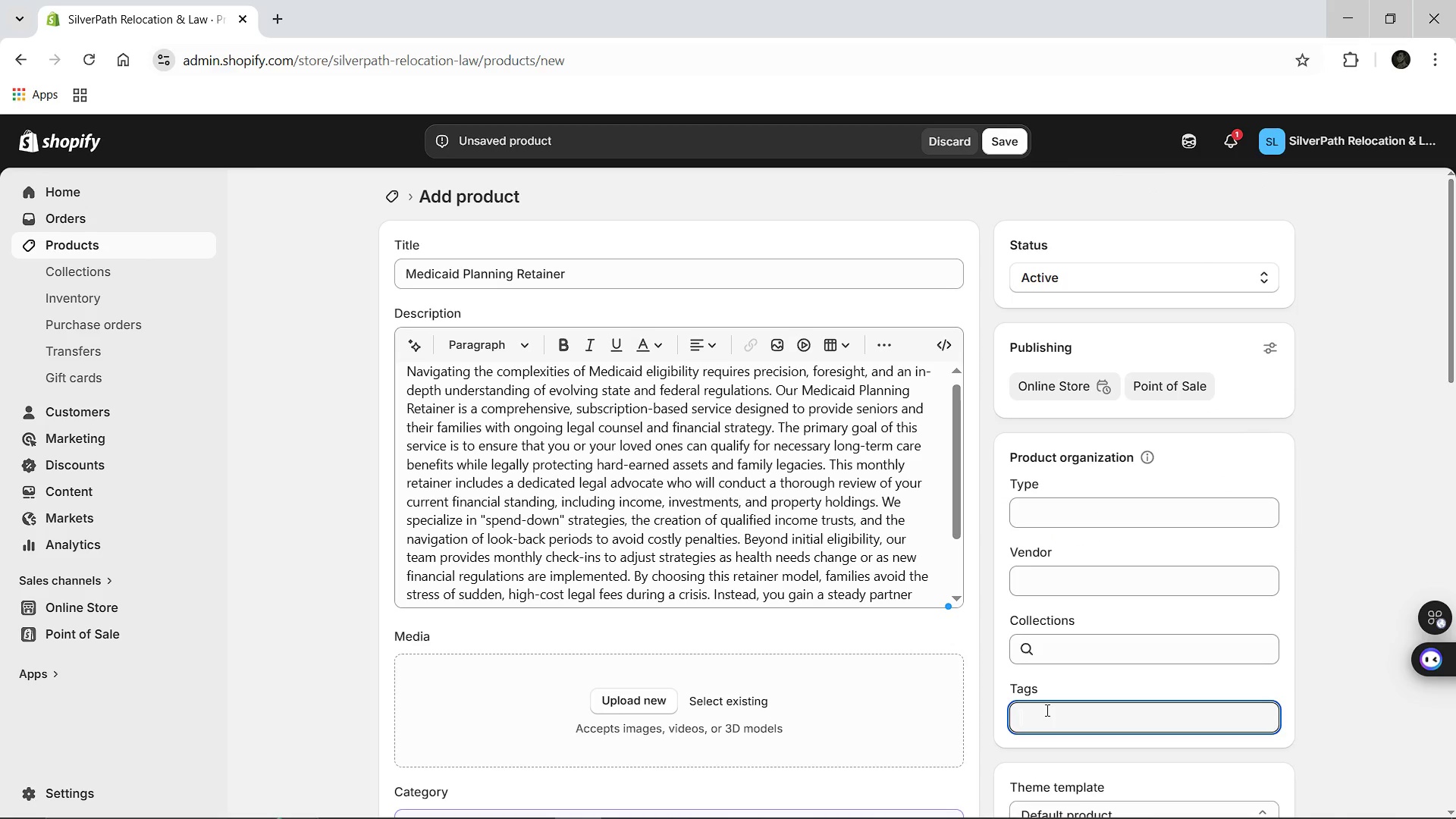 
type(Legal Servie)
key(Backspace)
type(ces)
 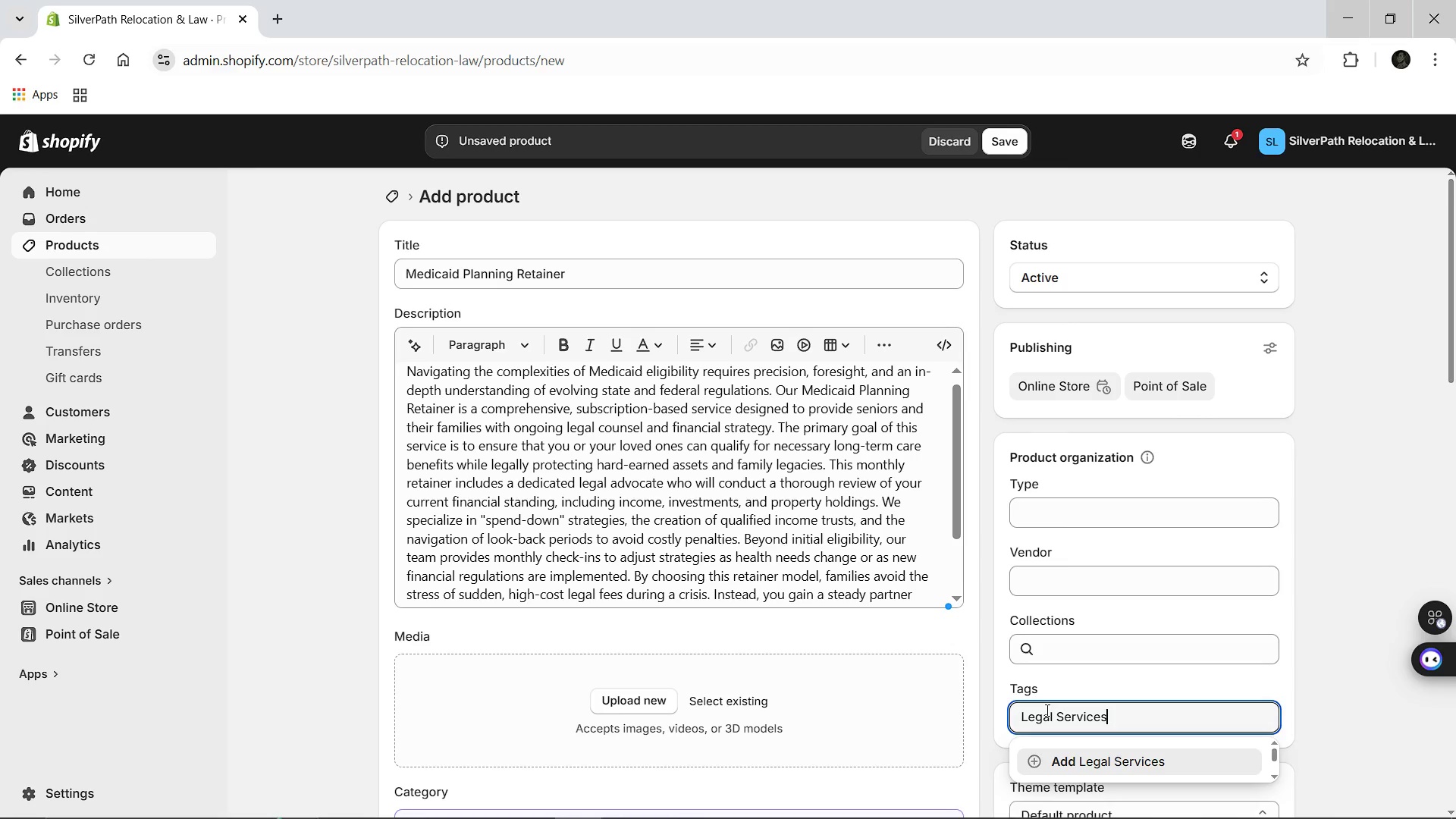 
key(Enter)
 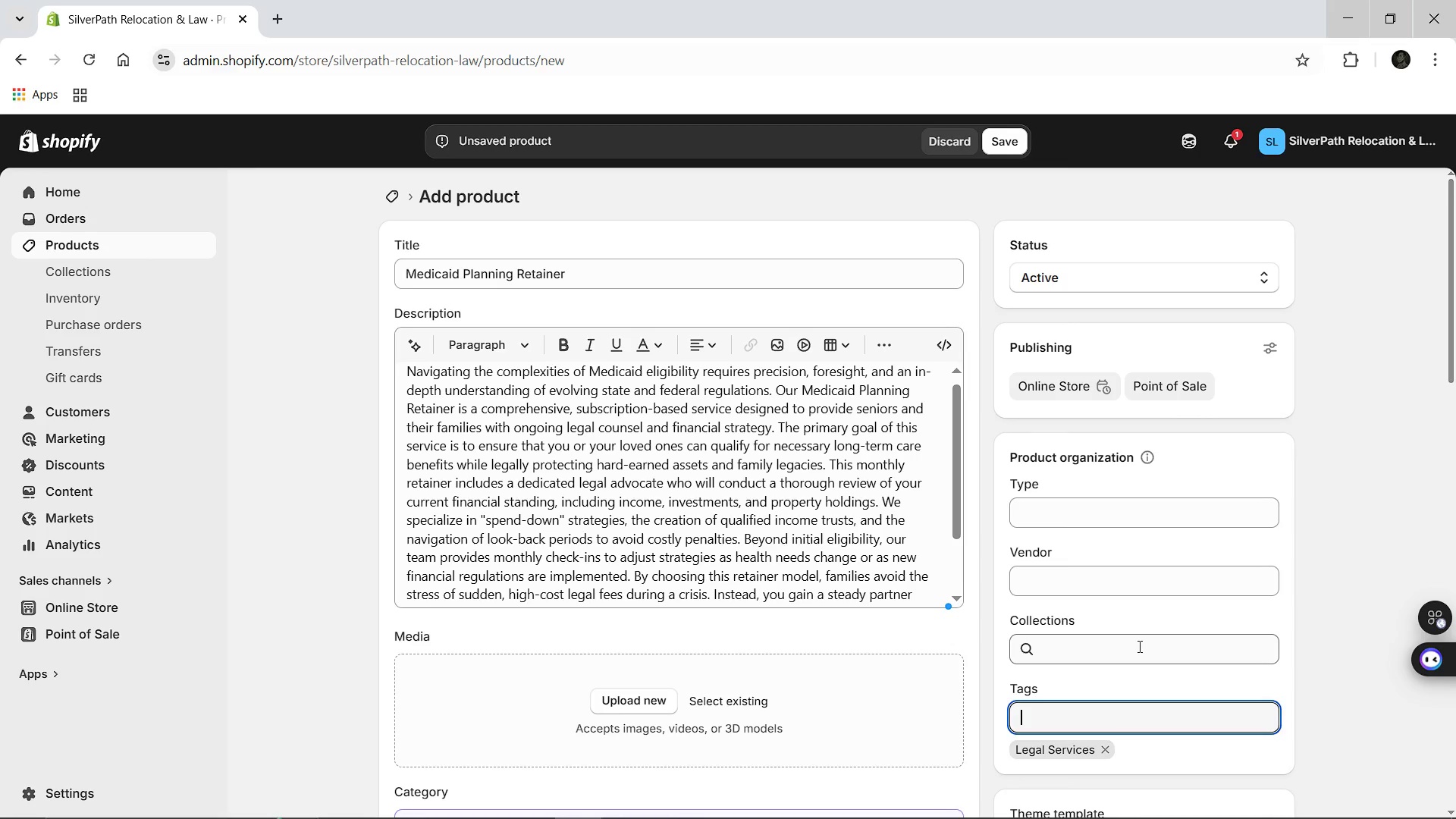 
hold_key(key=ShiftLeft, duration=0.5)
 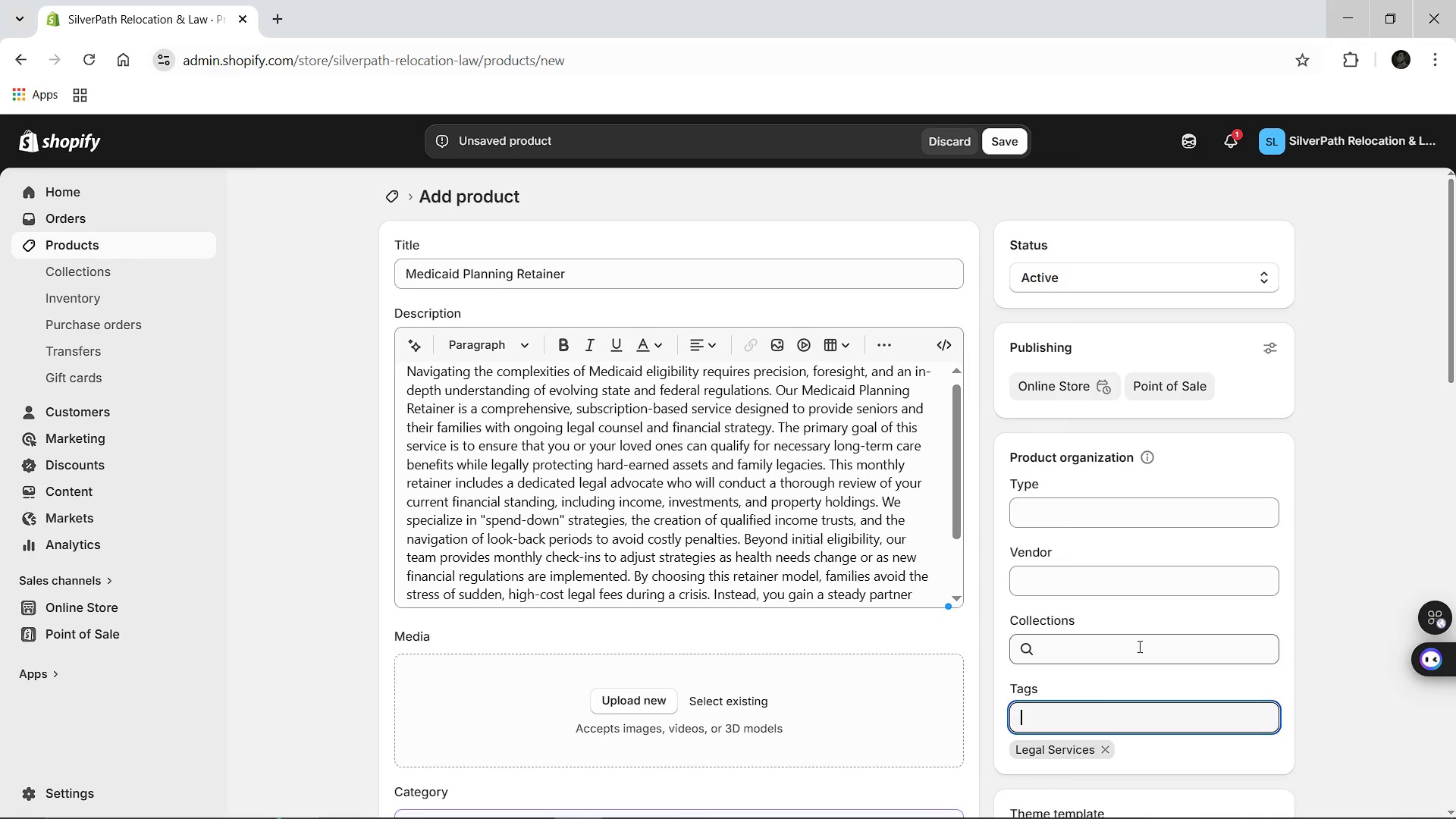 
type(Medicated)
 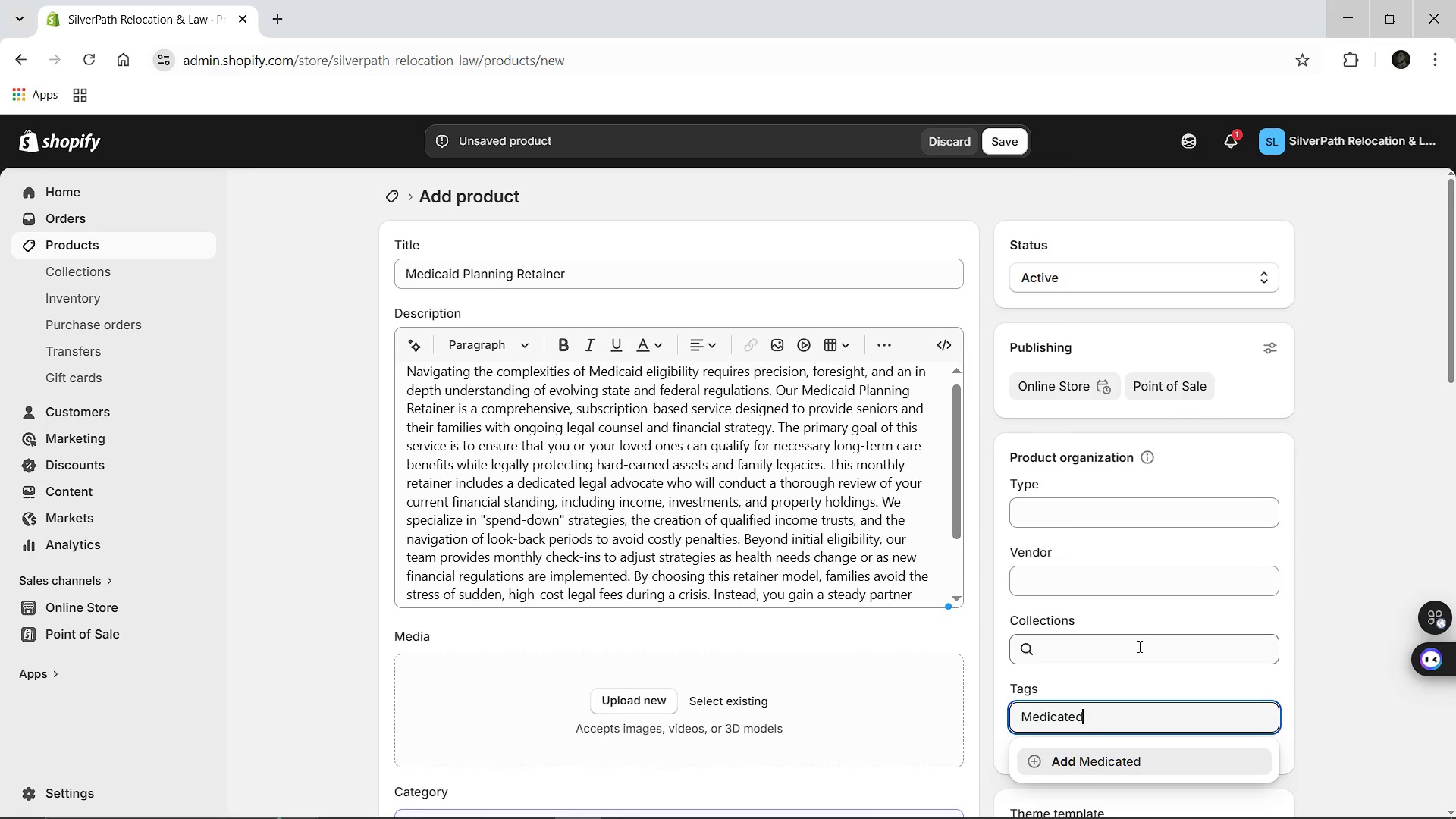 
key(Backspace)
key(Backspace)
key(Backspace)
key(Backspace)
key(Backspace)
type(a)
key(Backspace)
type(caid)
 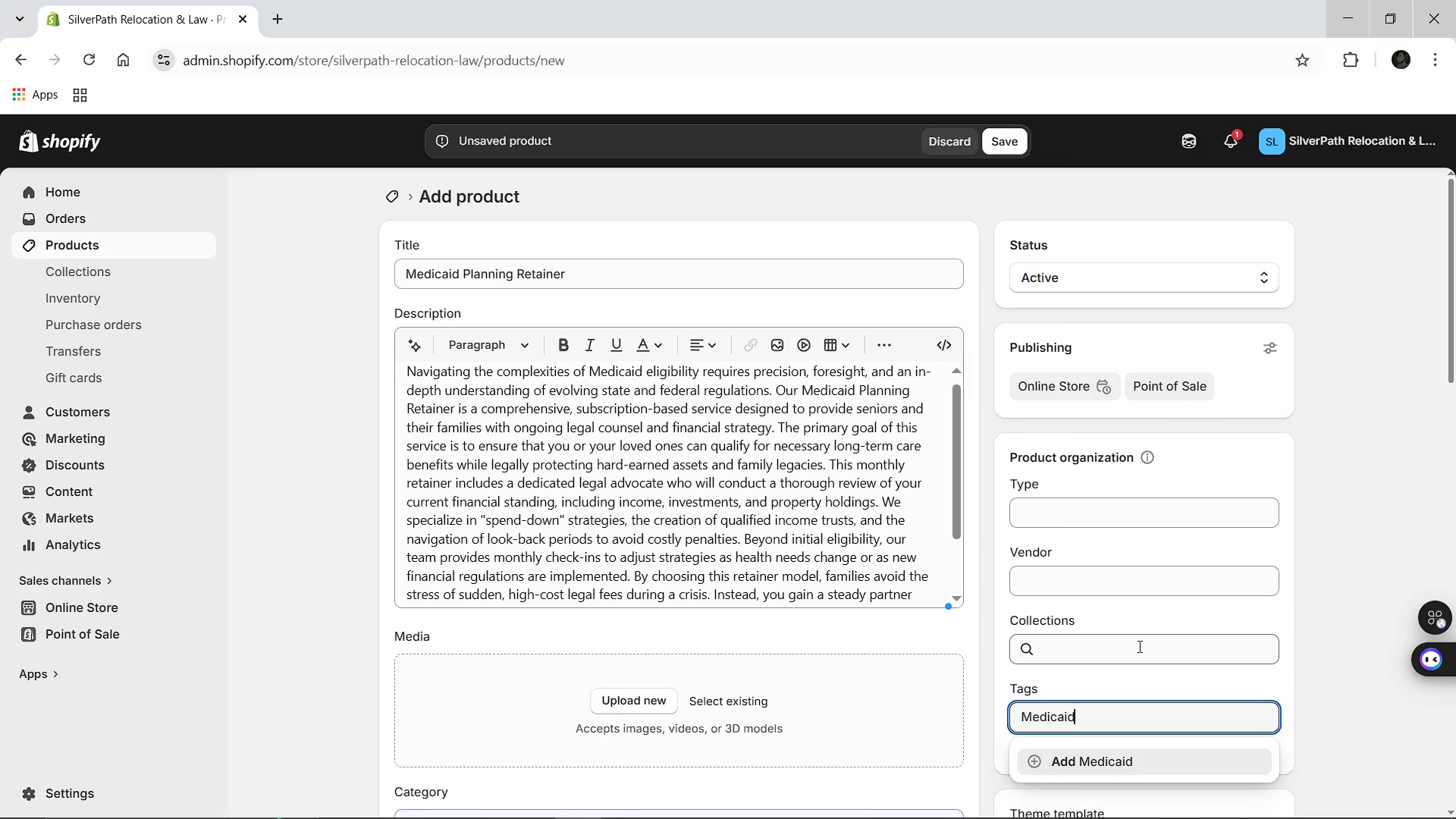 
key(Enter)
 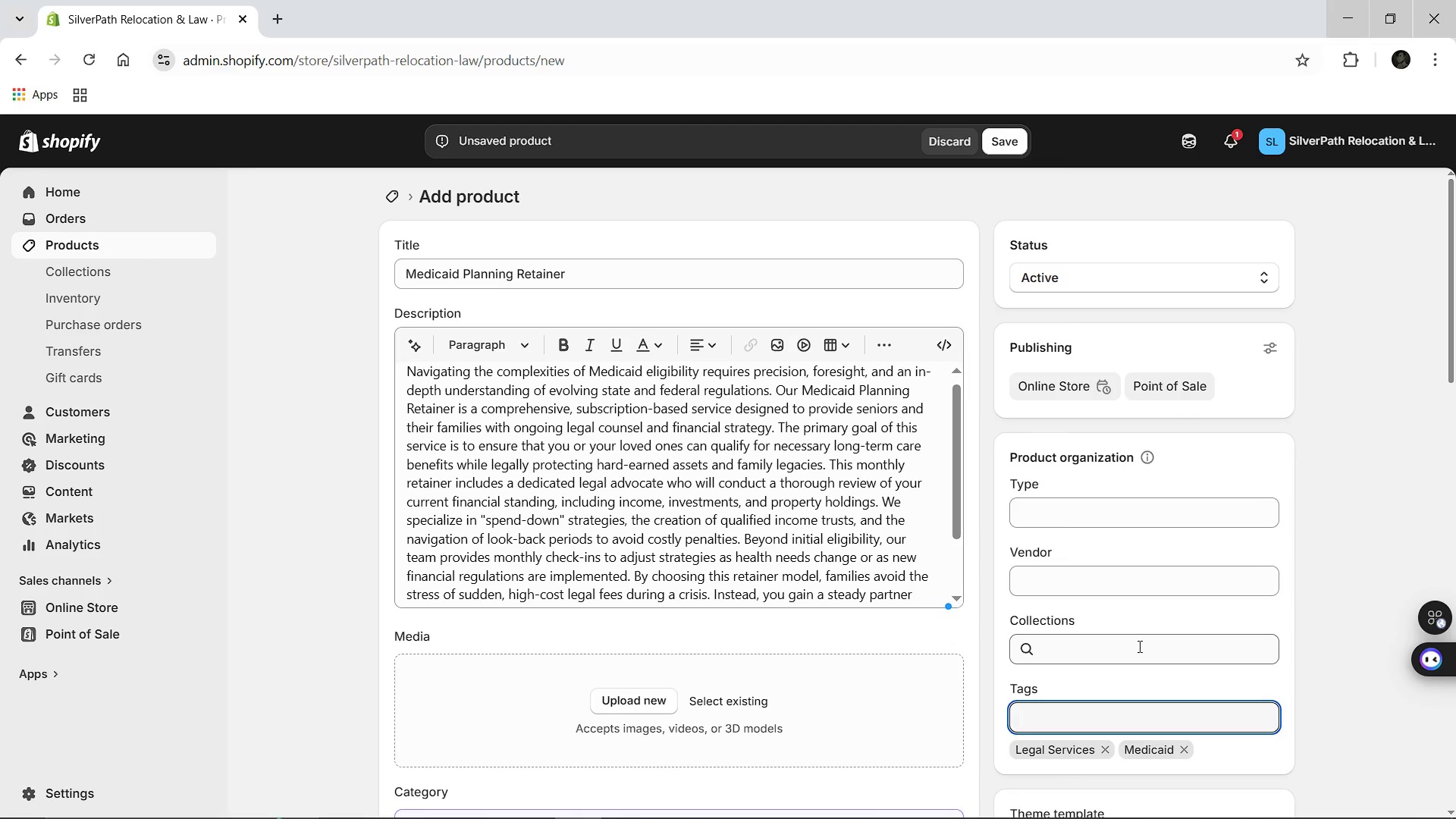 
type(Subscription)
 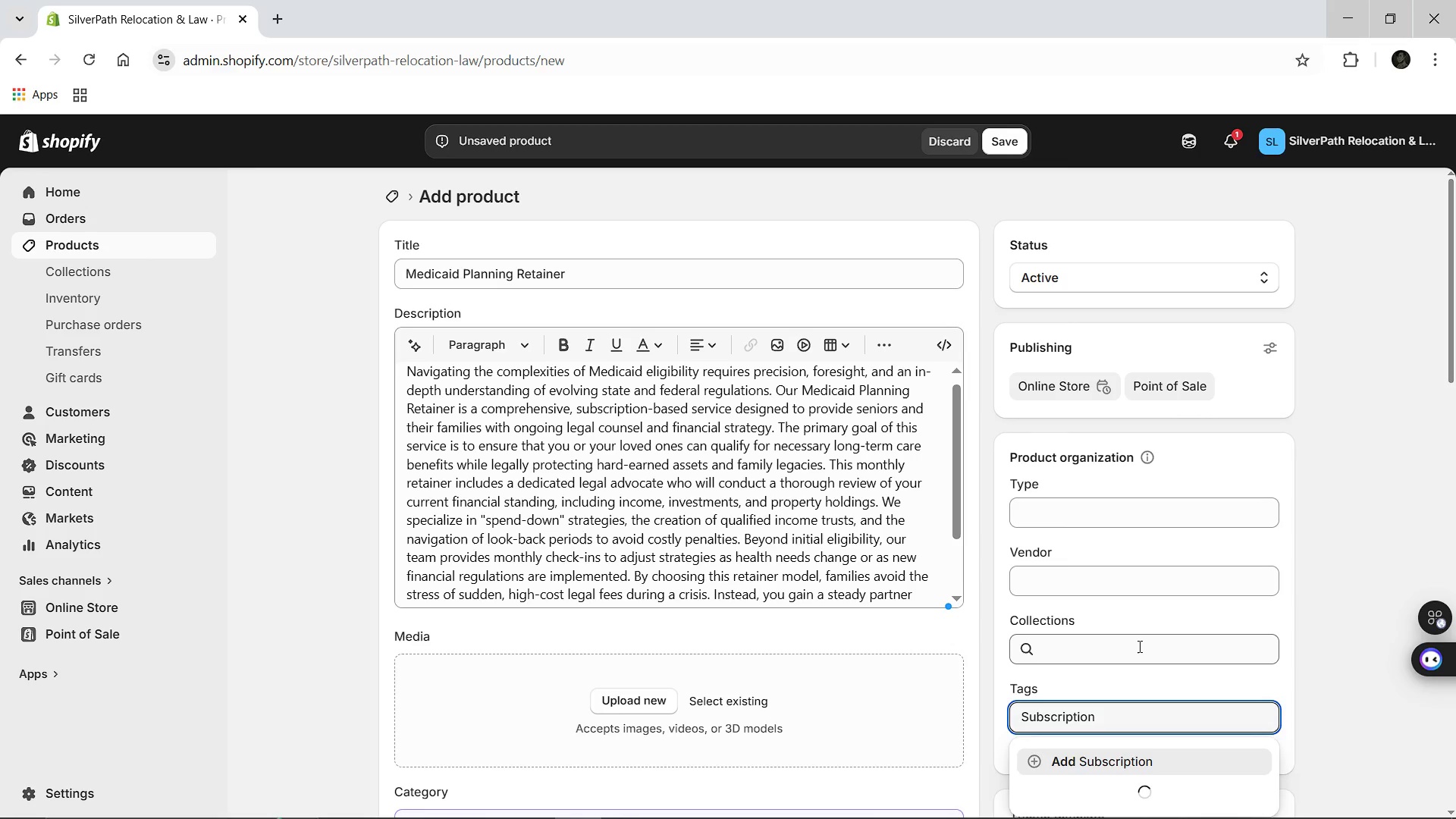 
key(Enter)
 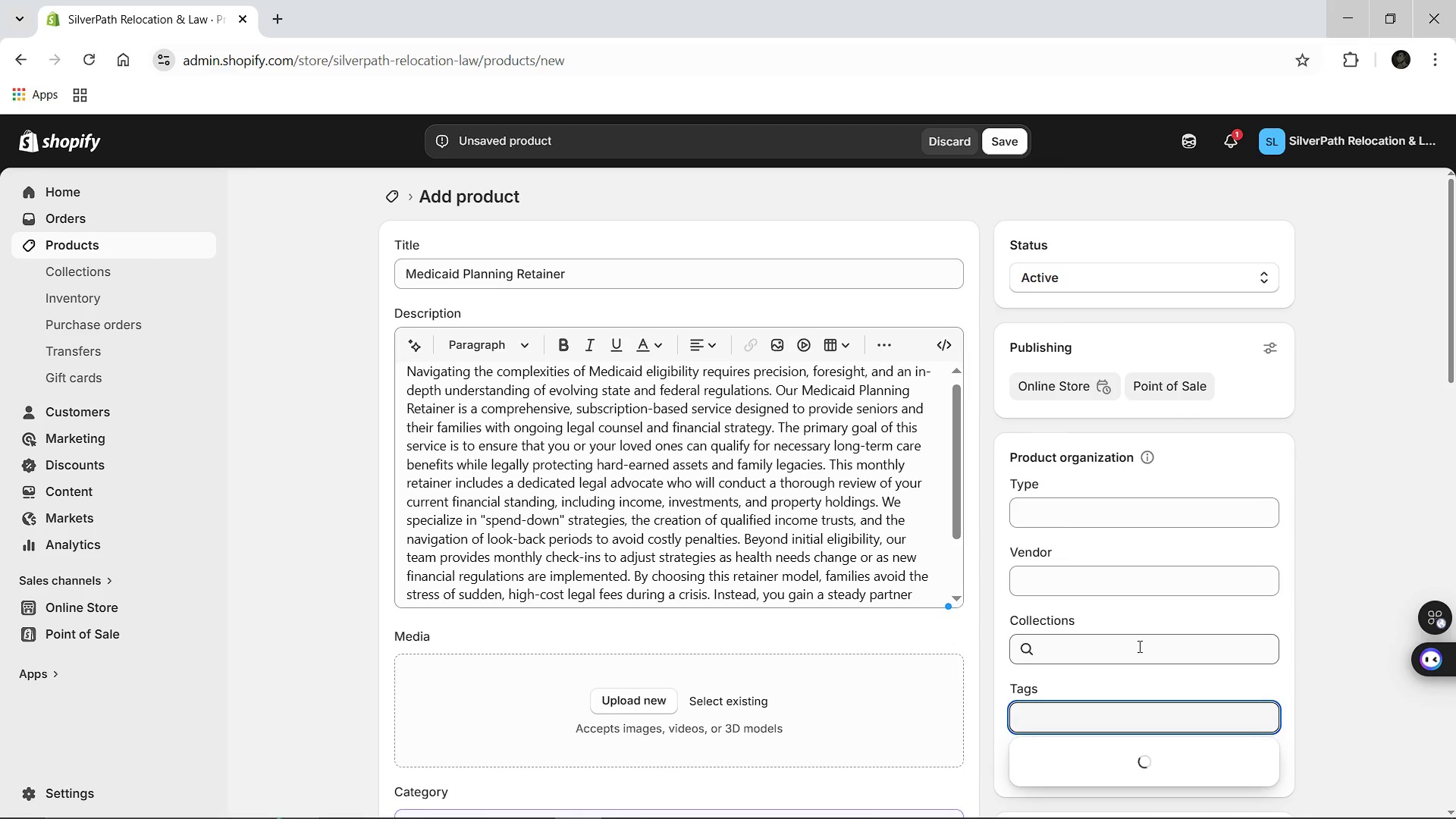 
type(Finicial Planning\)
key(Backspace)
type(Finicial )
key(Backspace)
key(Backspace)
key(Backspace)
key(Backspace)
type(a)
key(Backspace)
key(Backspace)
type(ancial Migration)
key(Backspace)
key(Backspace)
key(Backspace)
key(Backspace)
key(Backspace)
type( Planning)
 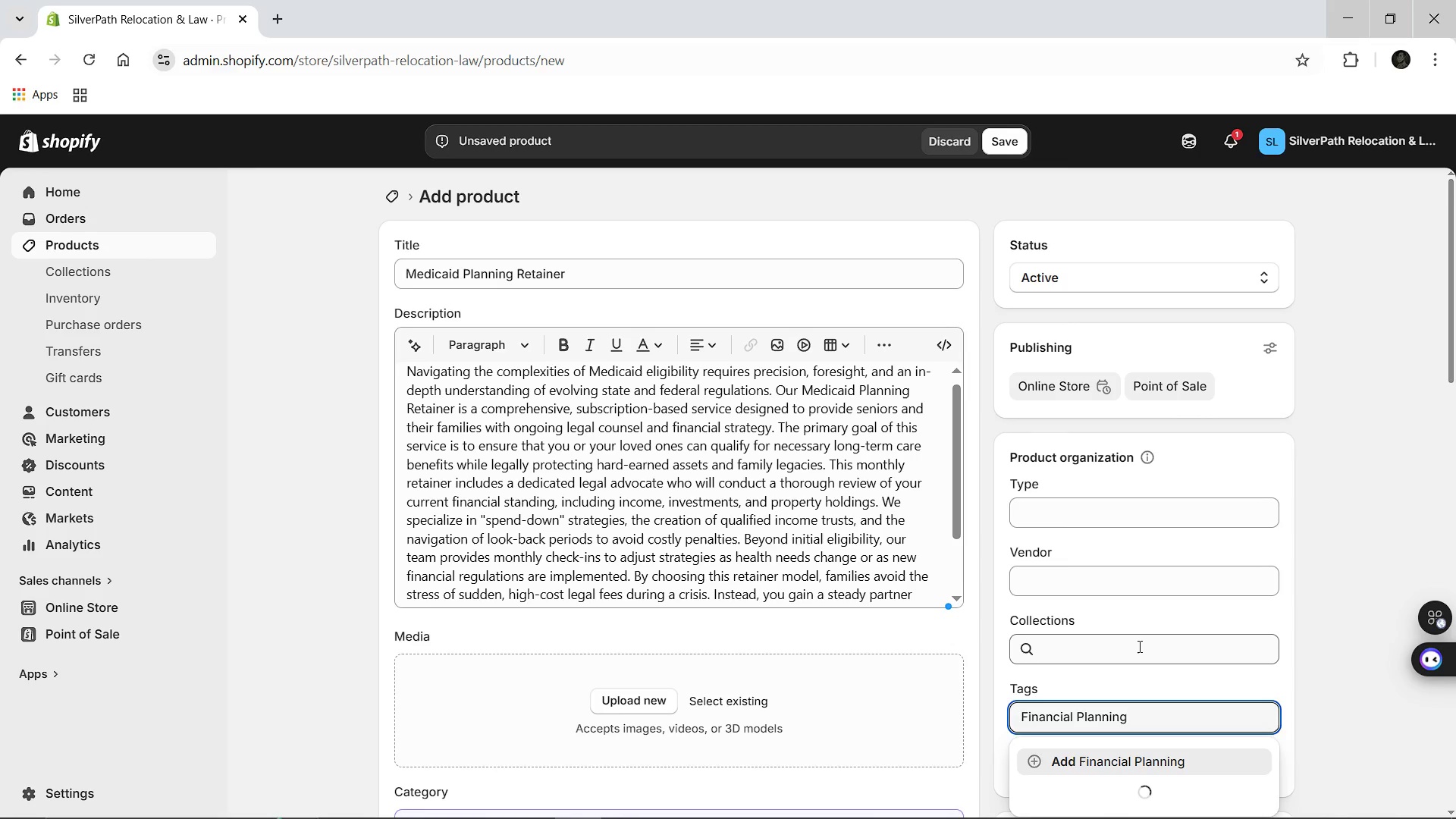 
key(Enter)
 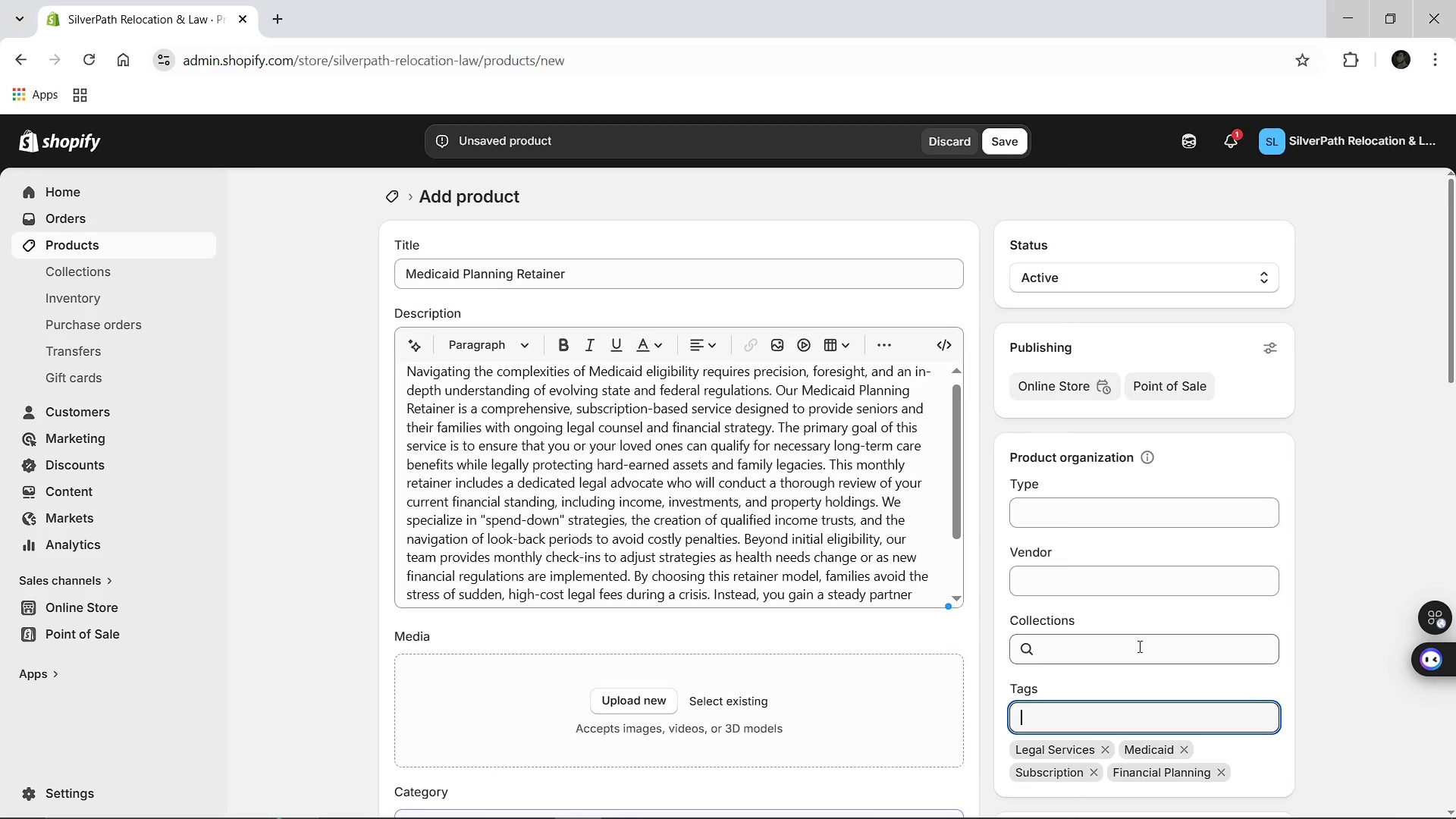 
type(Senior Care)
 